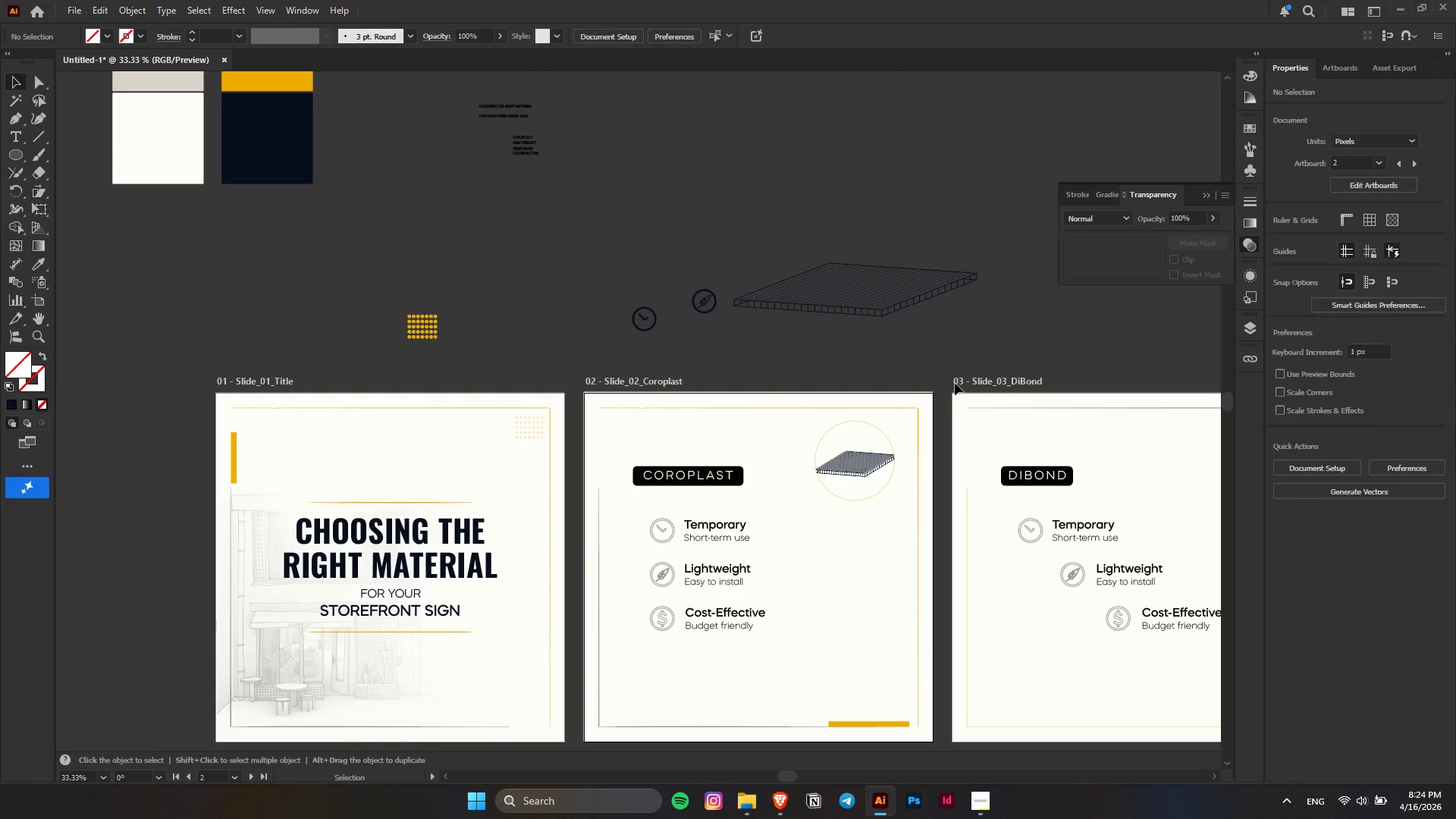 
scroll: coordinate [902, 426], scroll_direction: down, amount: 3.0
 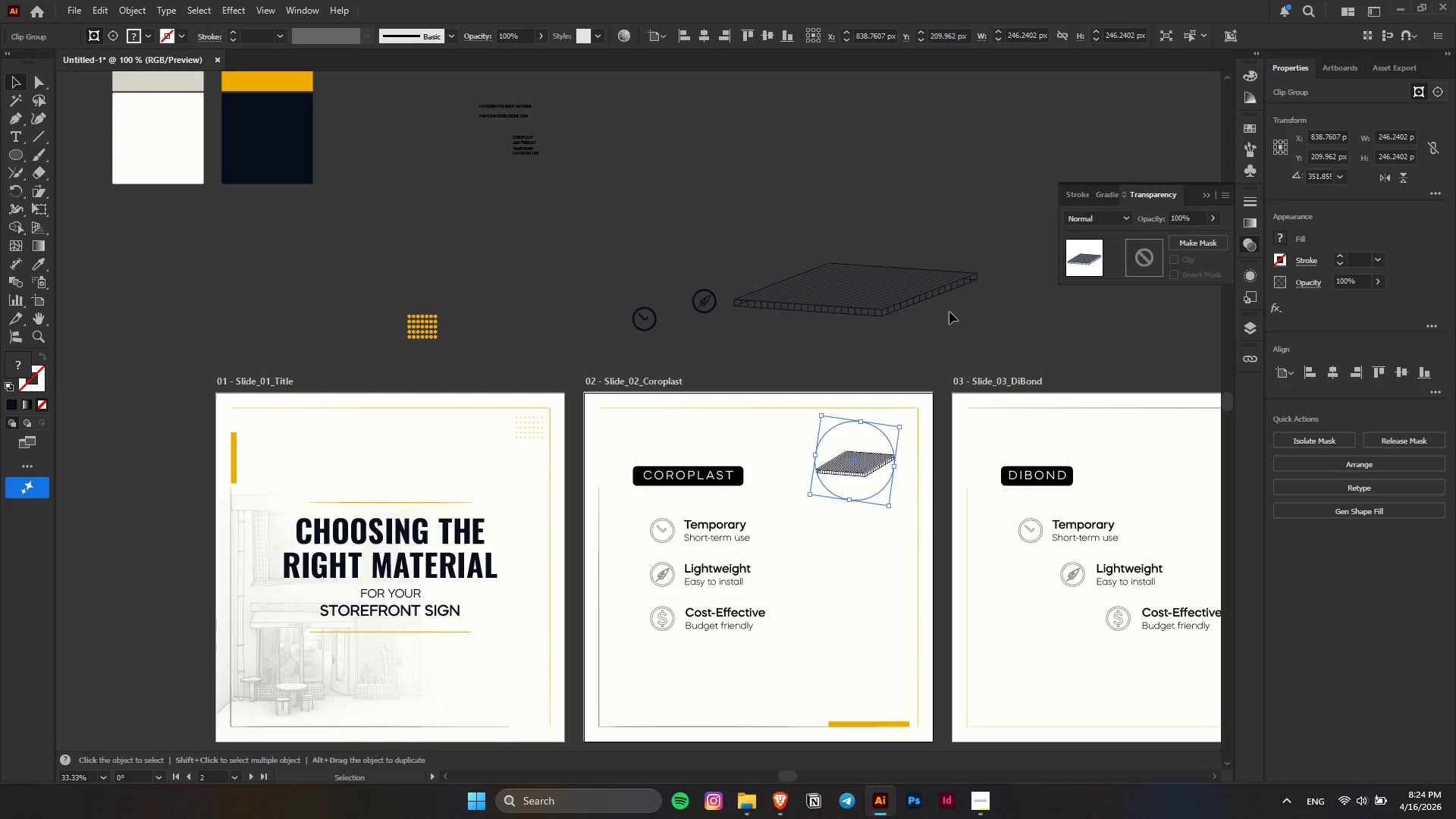 
key(Alt+AltLeft)
 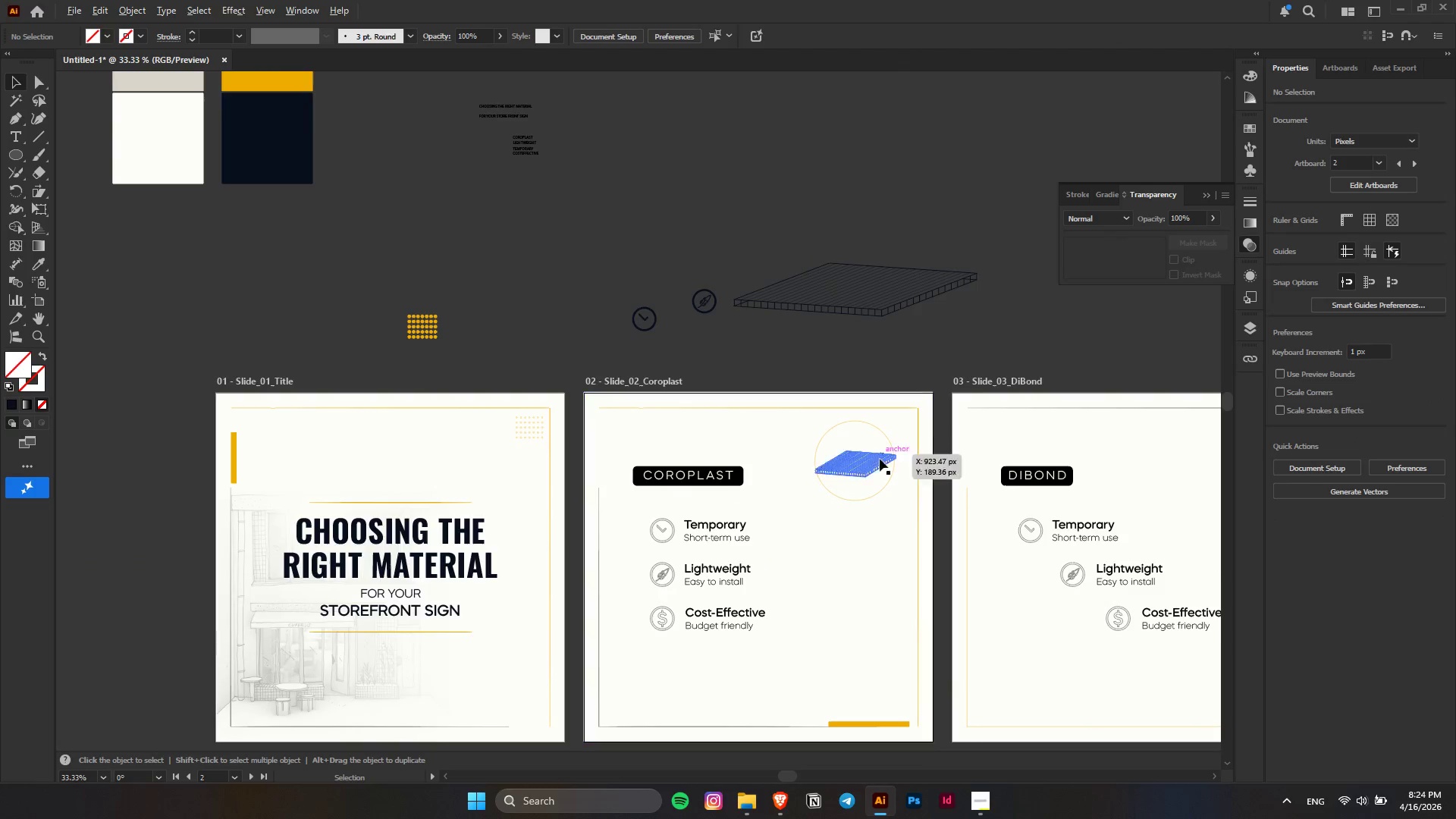 
scroll: coordinate [879, 459], scroll_direction: up, amount: 2.0
 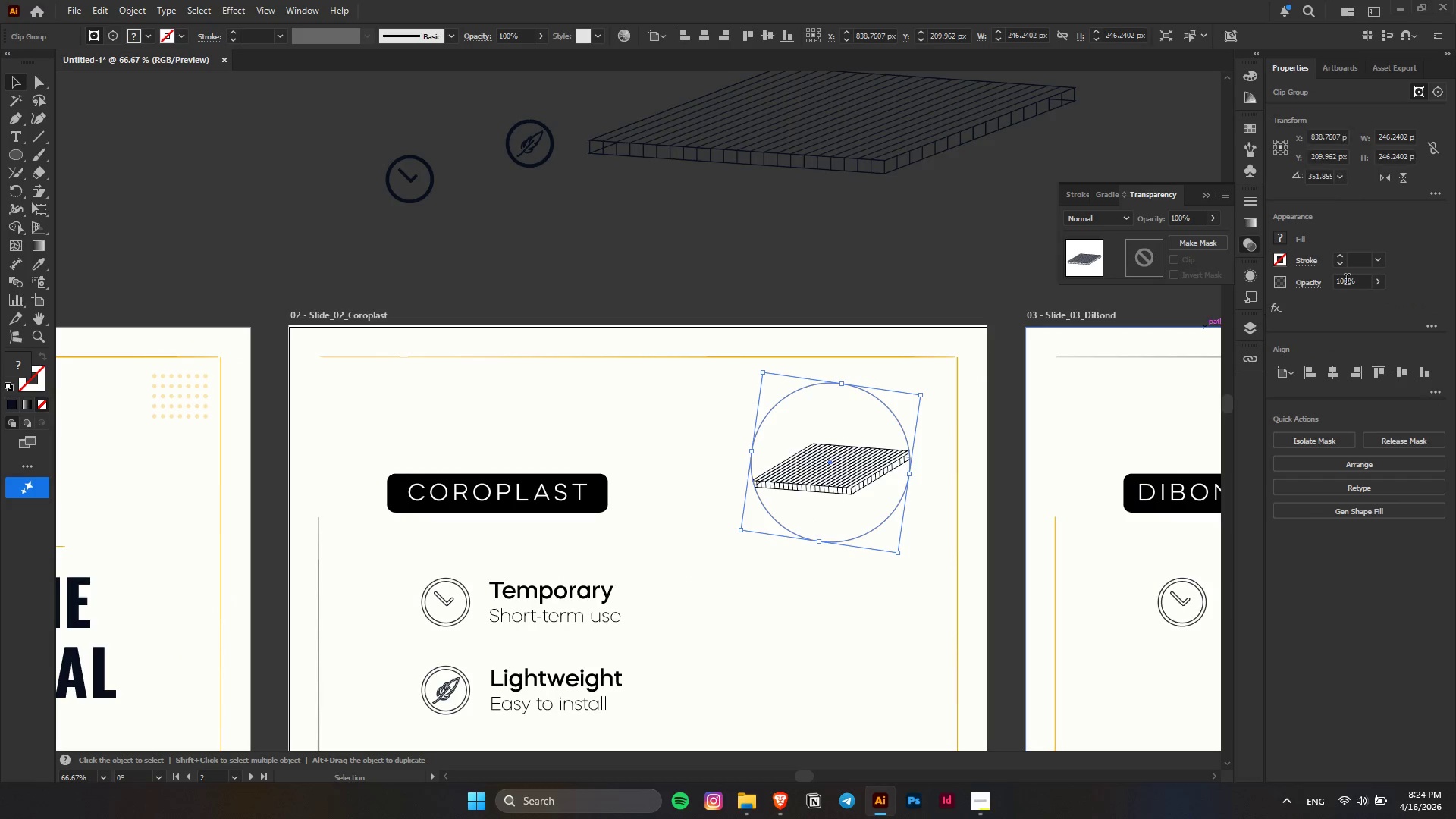 
key(Shift+ShiftLeft)
 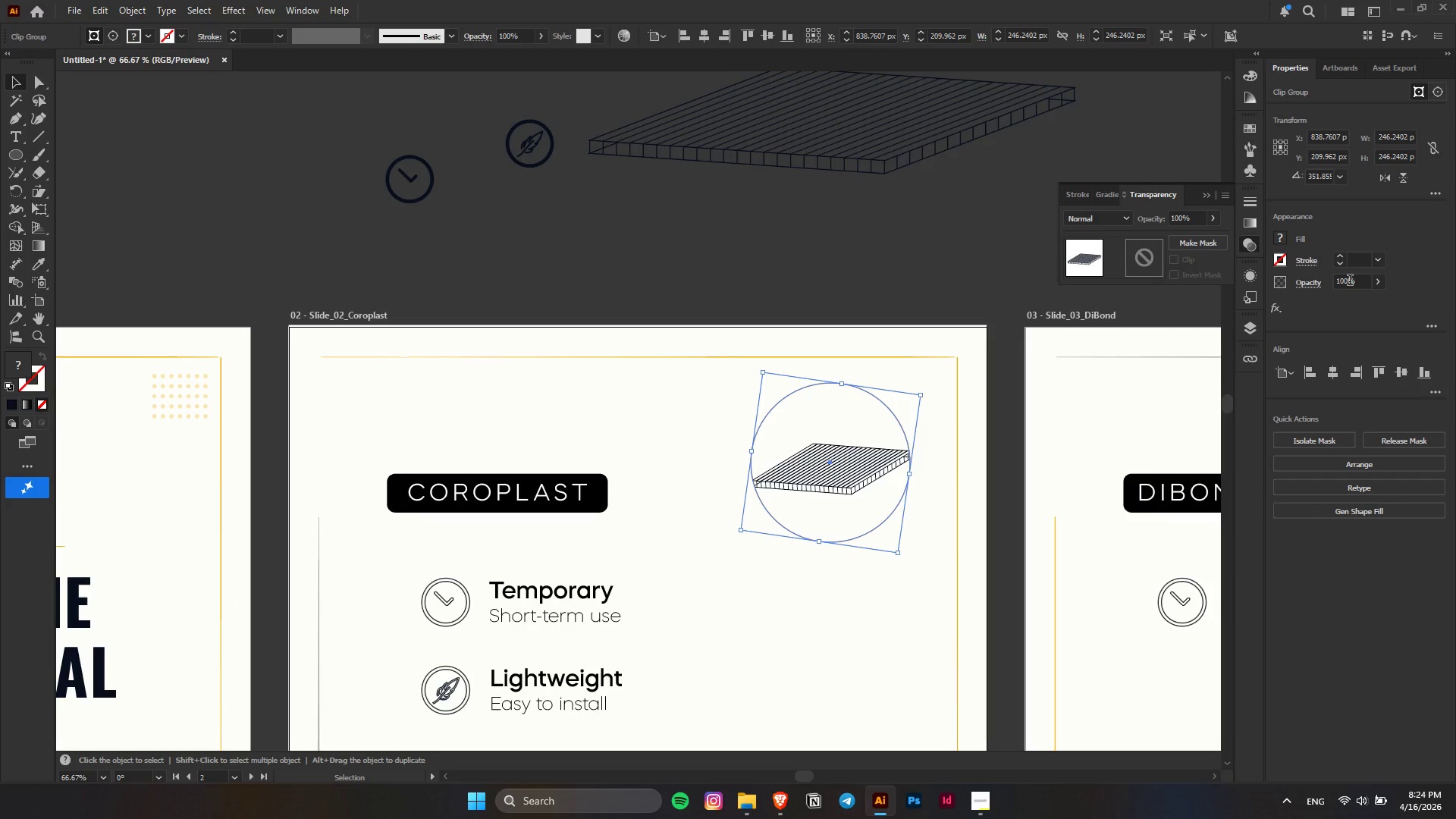 
hold_key(key=ShiftLeft, duration=1.45)
scroll: coordinate [1350, 281], scroll_direction: down, amount: 5.0
 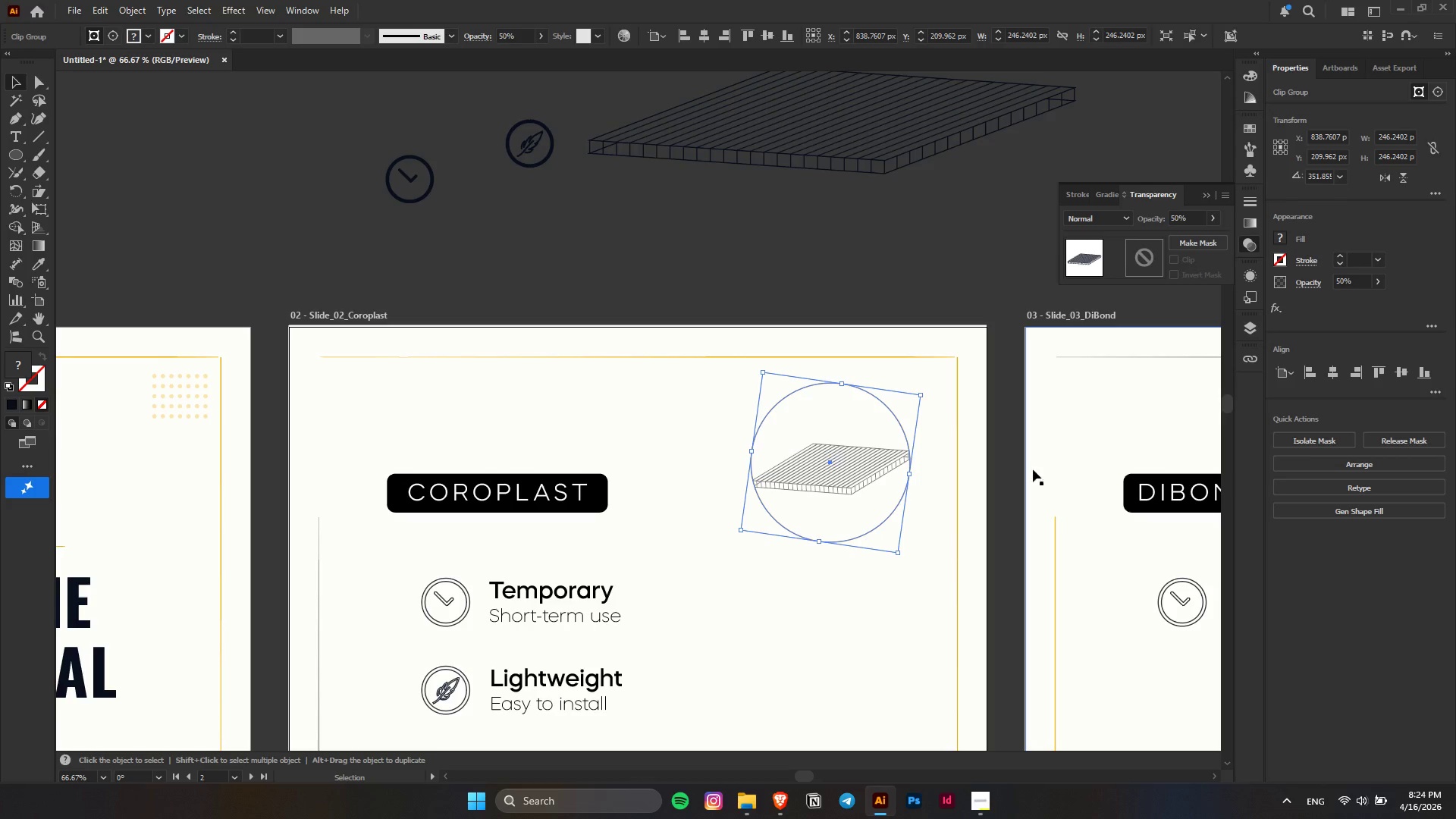 
left_click([996, 460])
 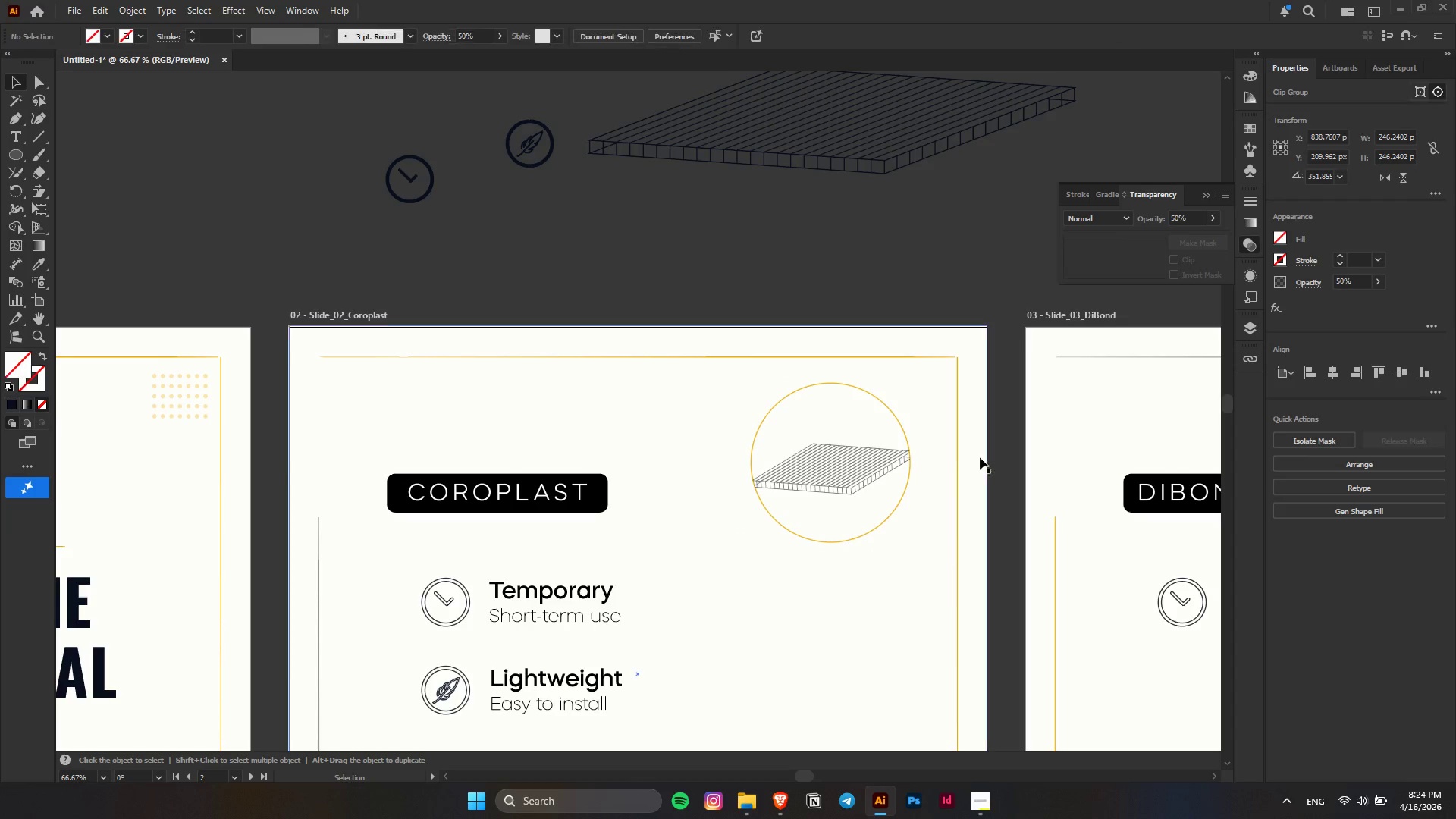 
key(Alt+AltLeft)
 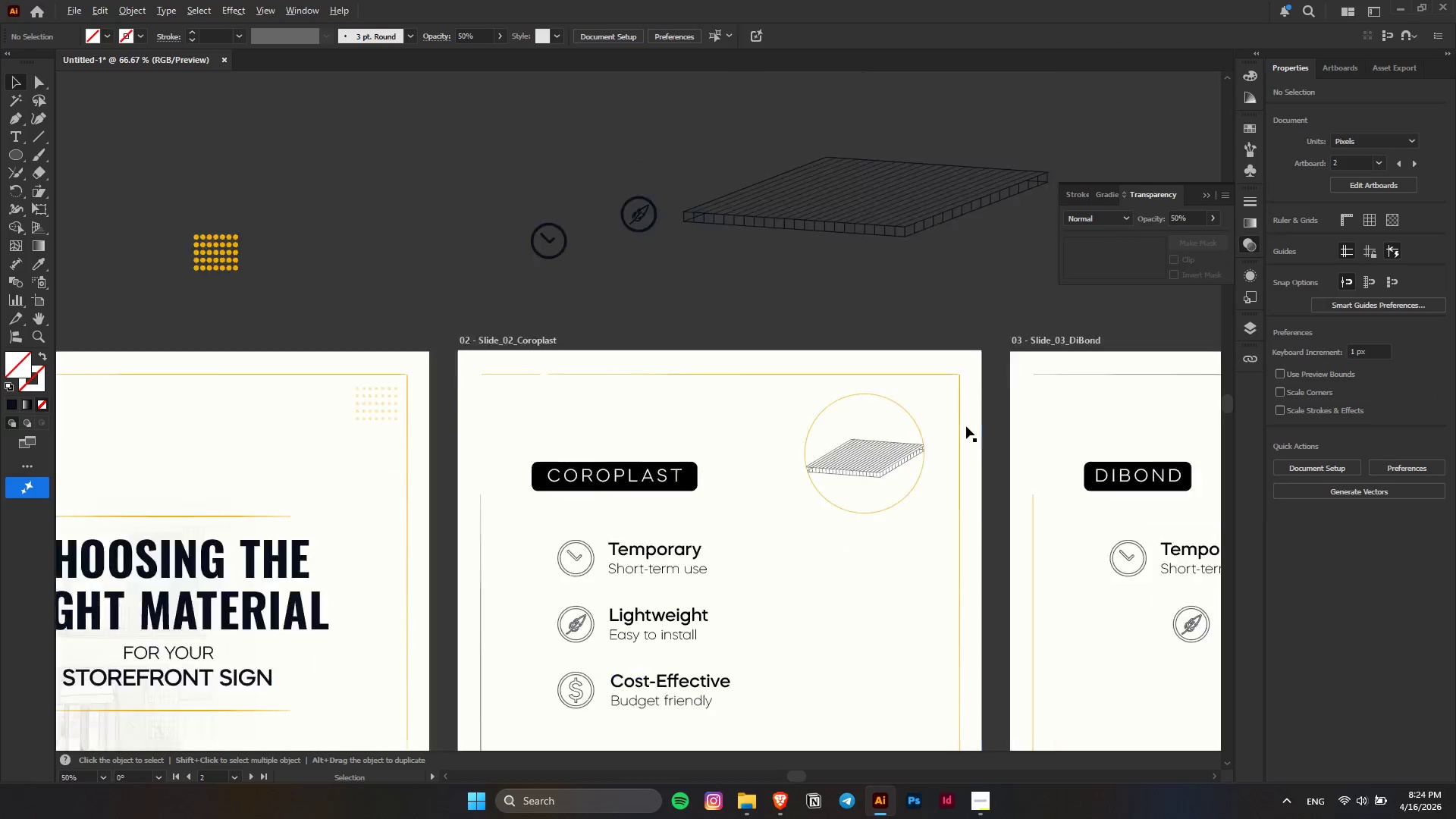 
key(Control+ControlLeft)
 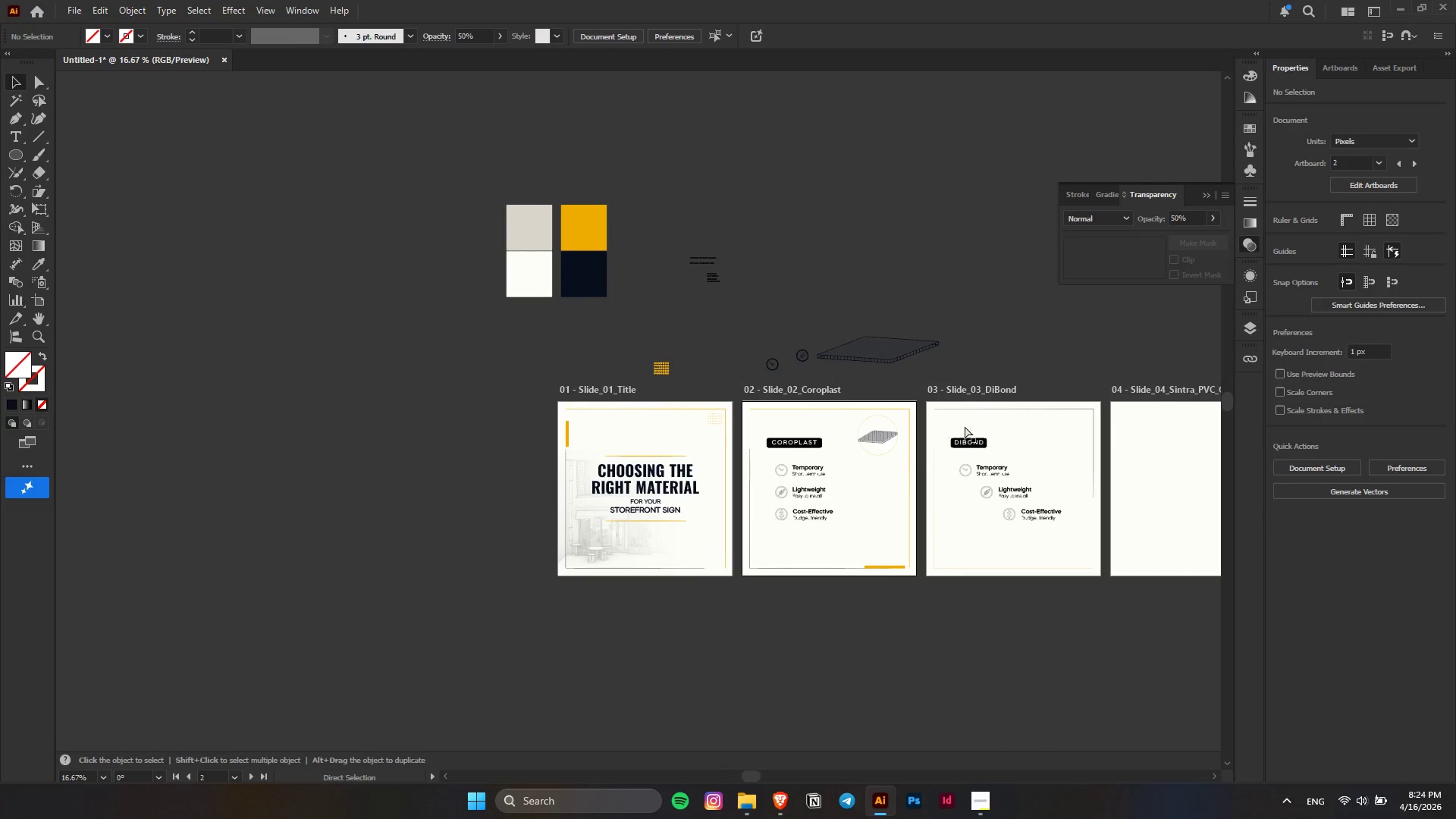 
hold_key(key=AltLeft, duration=0.77)
hold_key(key=AltLeft, duration=0.88)
scroll: coordinate [764, 443], scroll_direction: down, amount: 10.0
 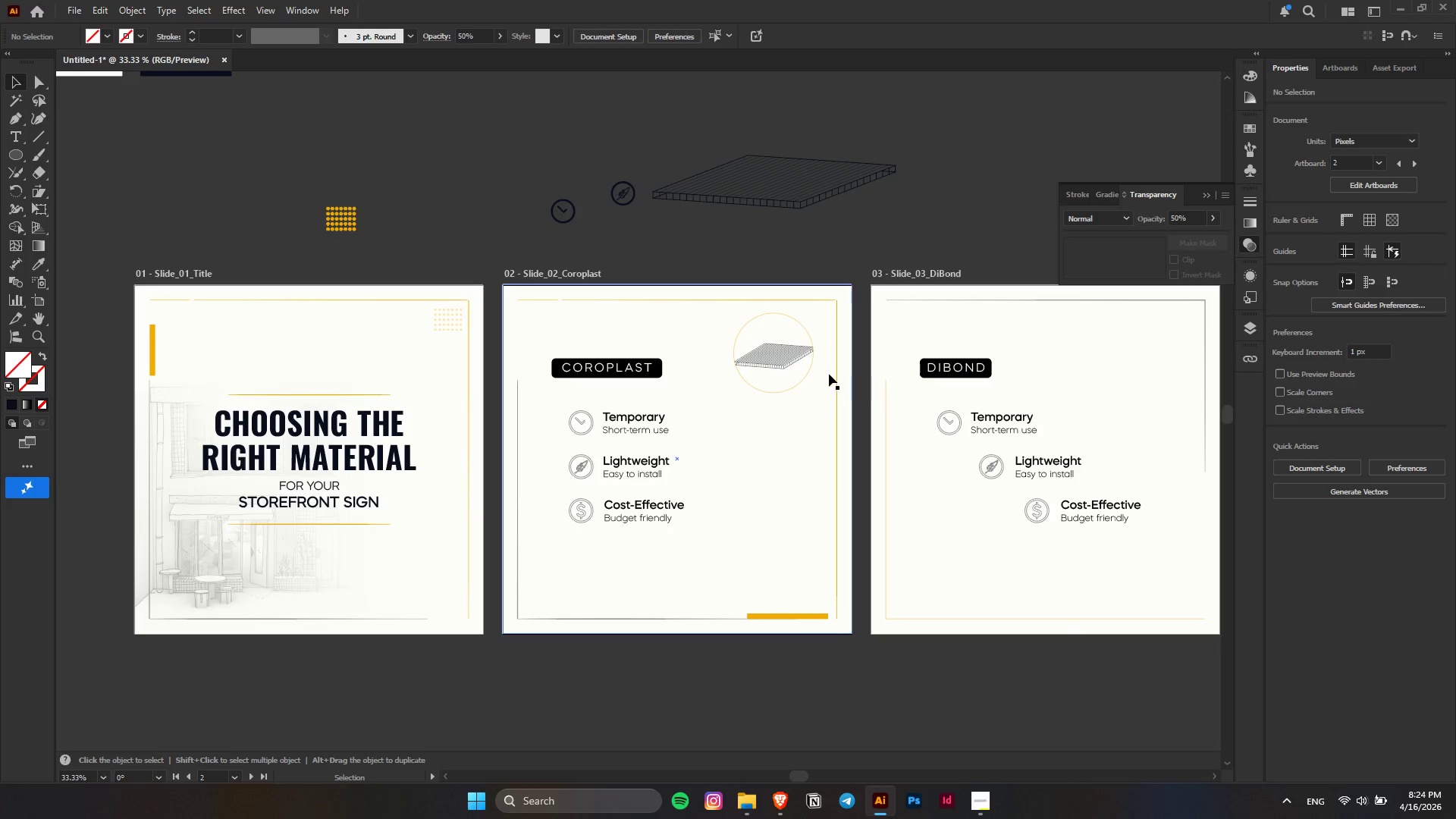 
left_click_drag(start_coordinate=[811, 368], to_coordinate=[768, 369])
 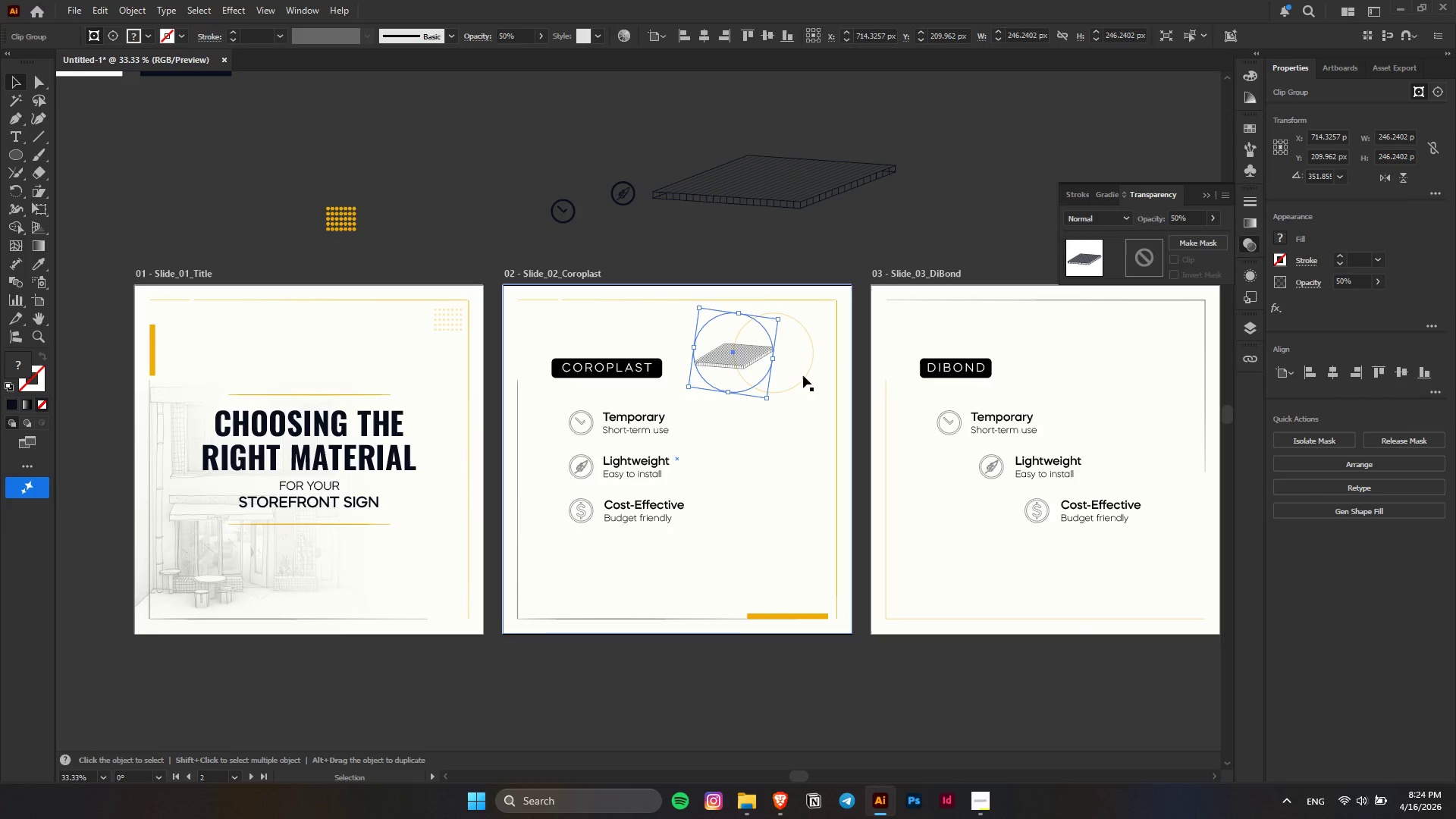 
left_click([807, 376])
 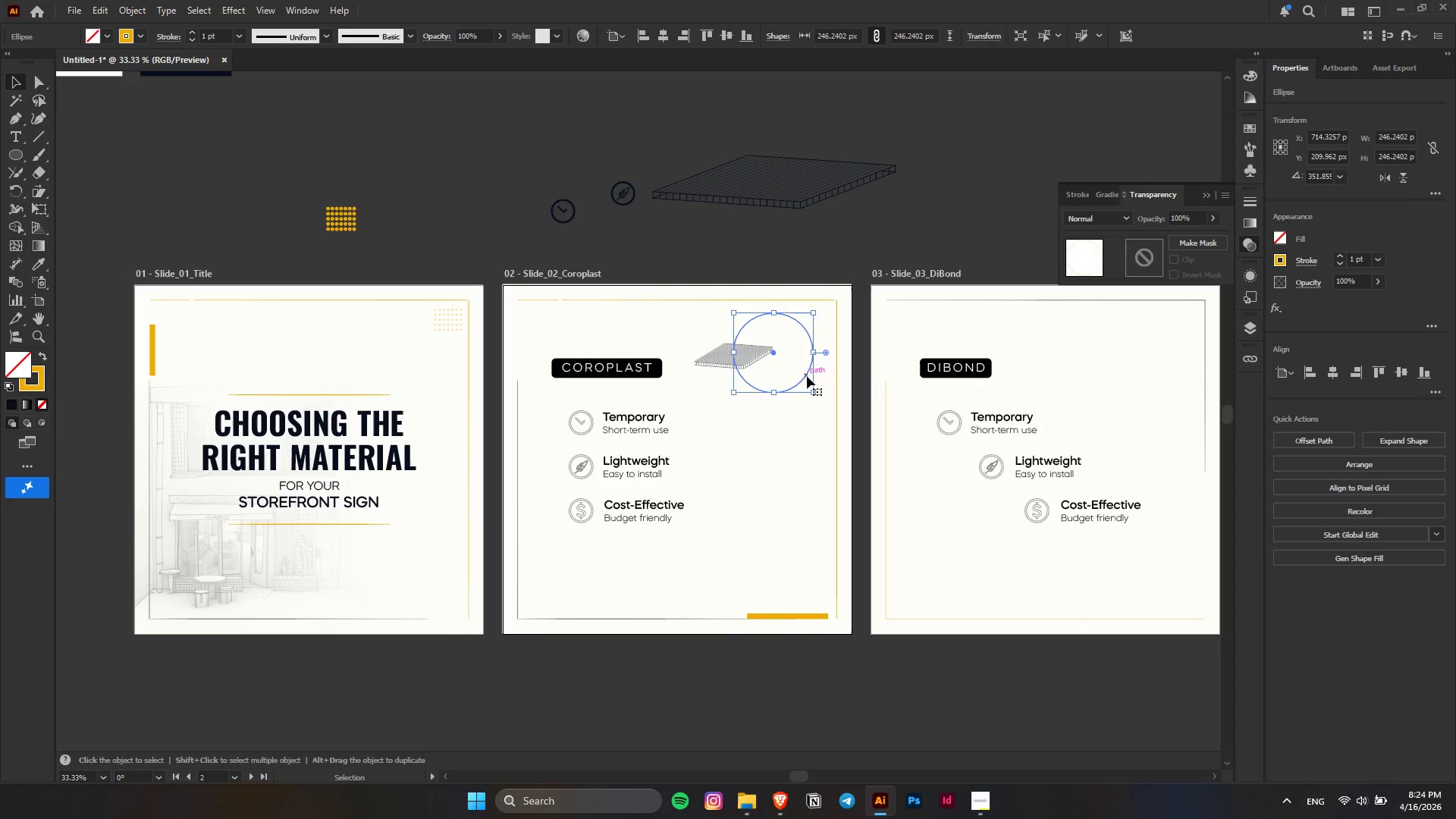 
key(Control+C)
 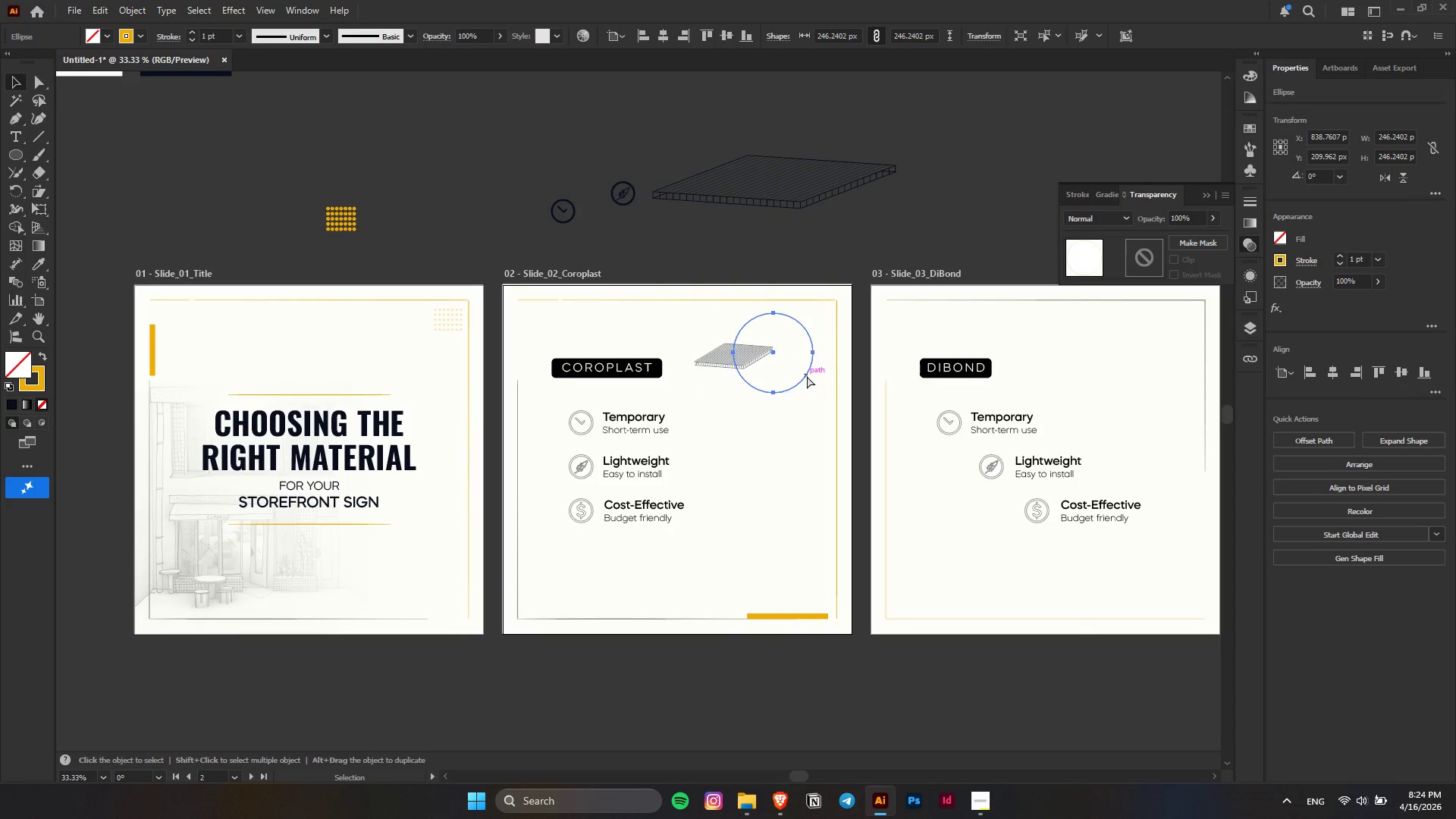 
key(Control+Z)
 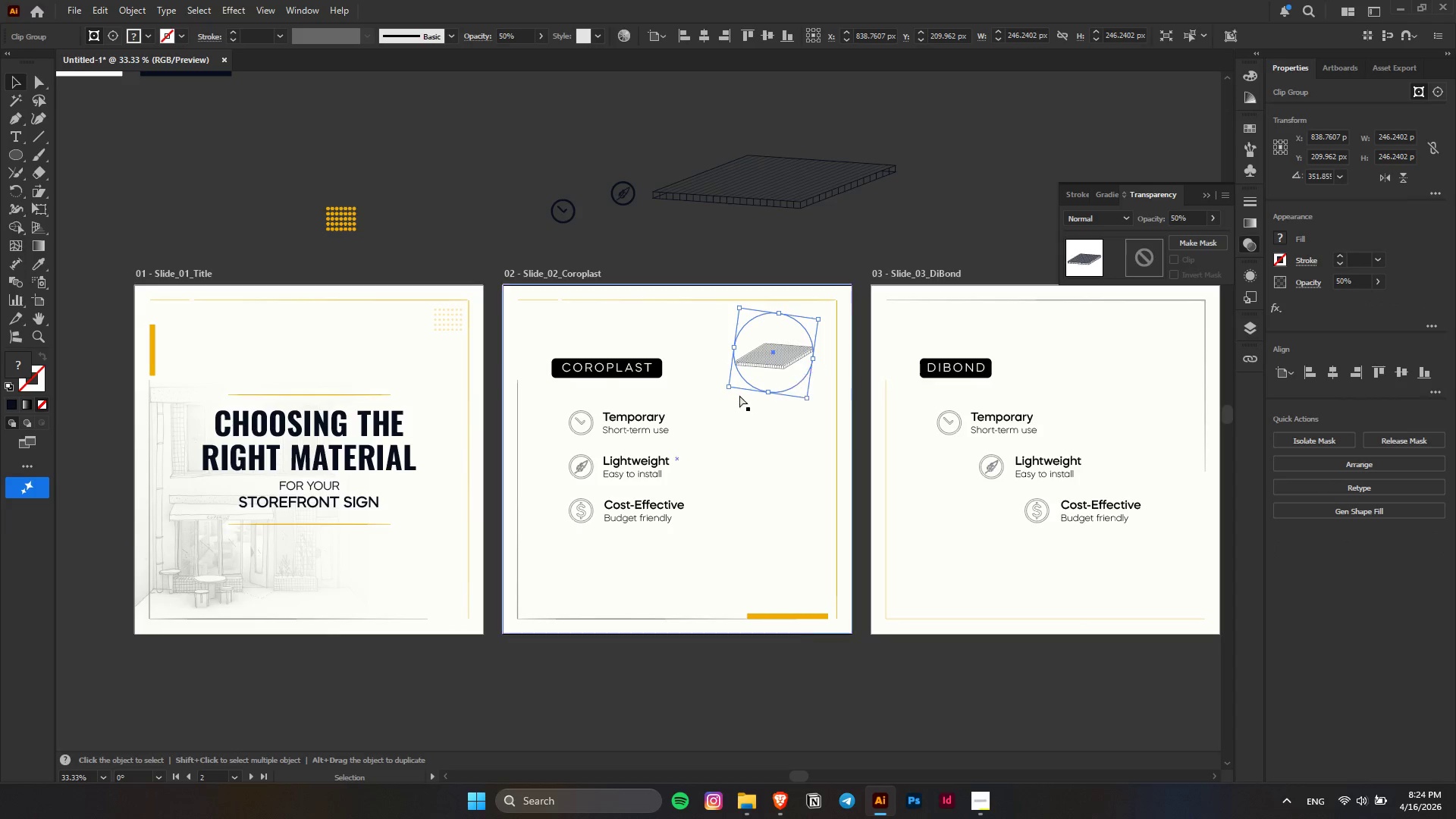 
hold_key(key=ControlLeft, duration=0.67)
 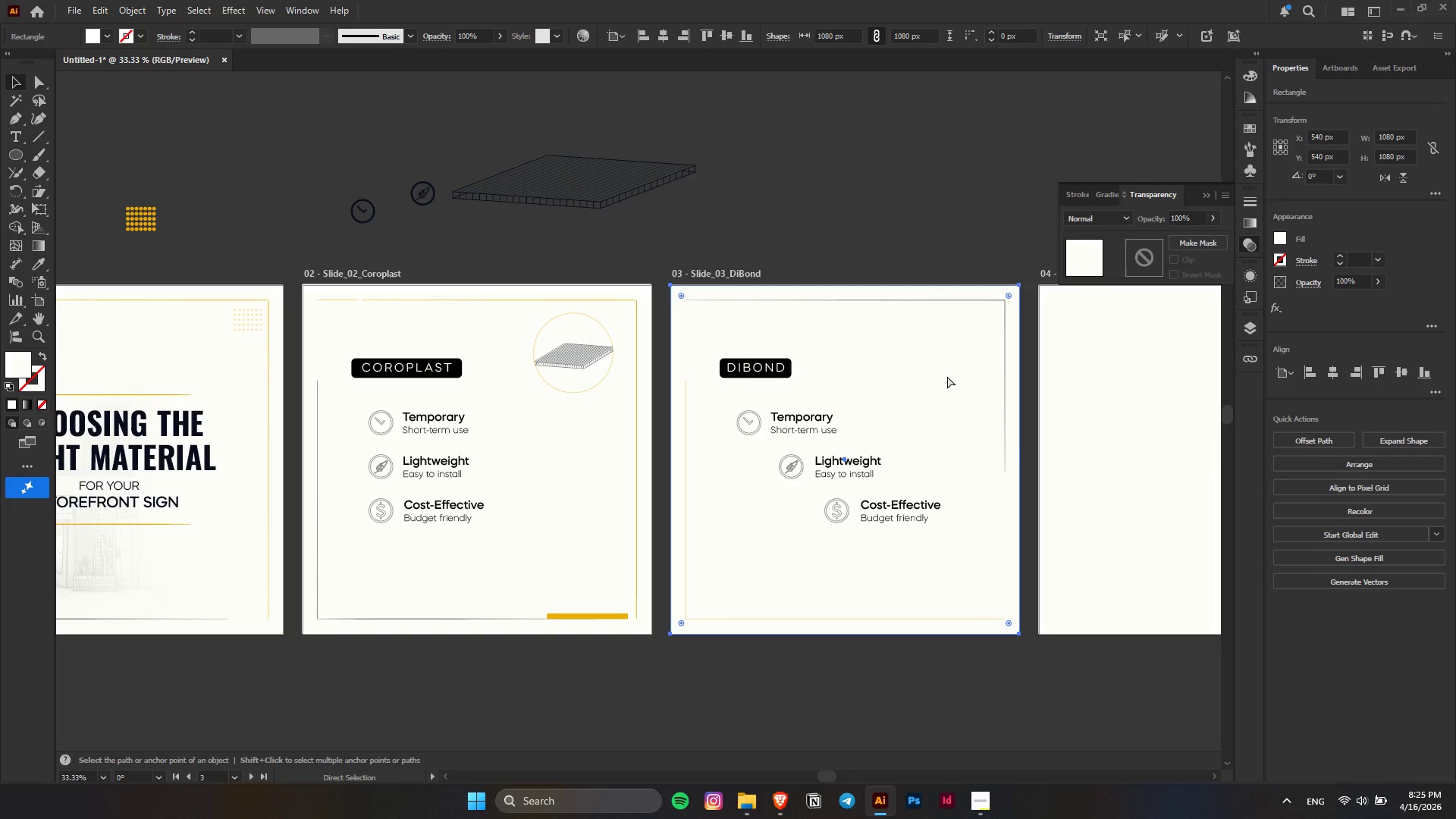 
left_click([947, 376])
 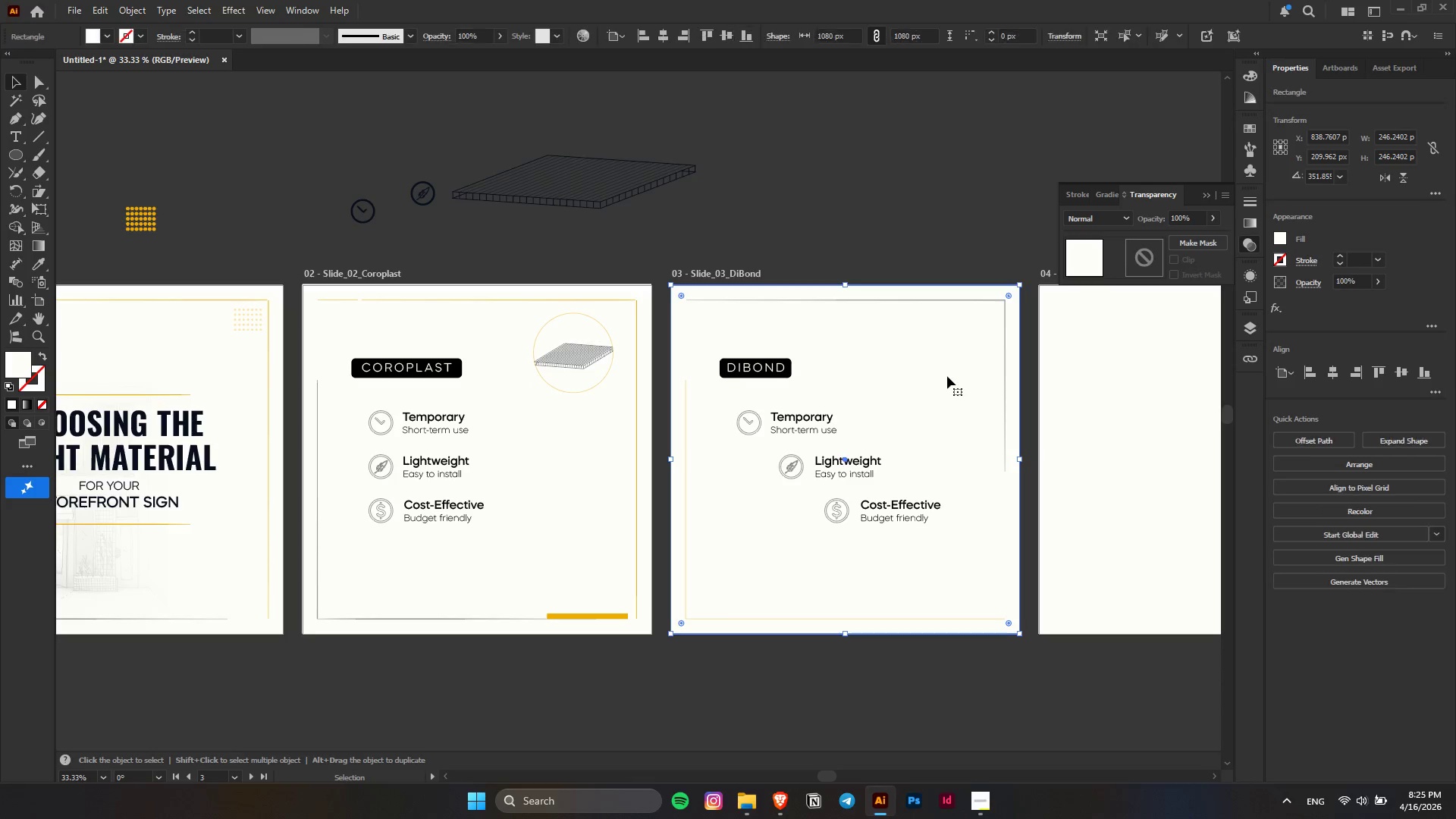 
scroll: coordinate [739, 394], scroll_direction: down, amount: 11.0
 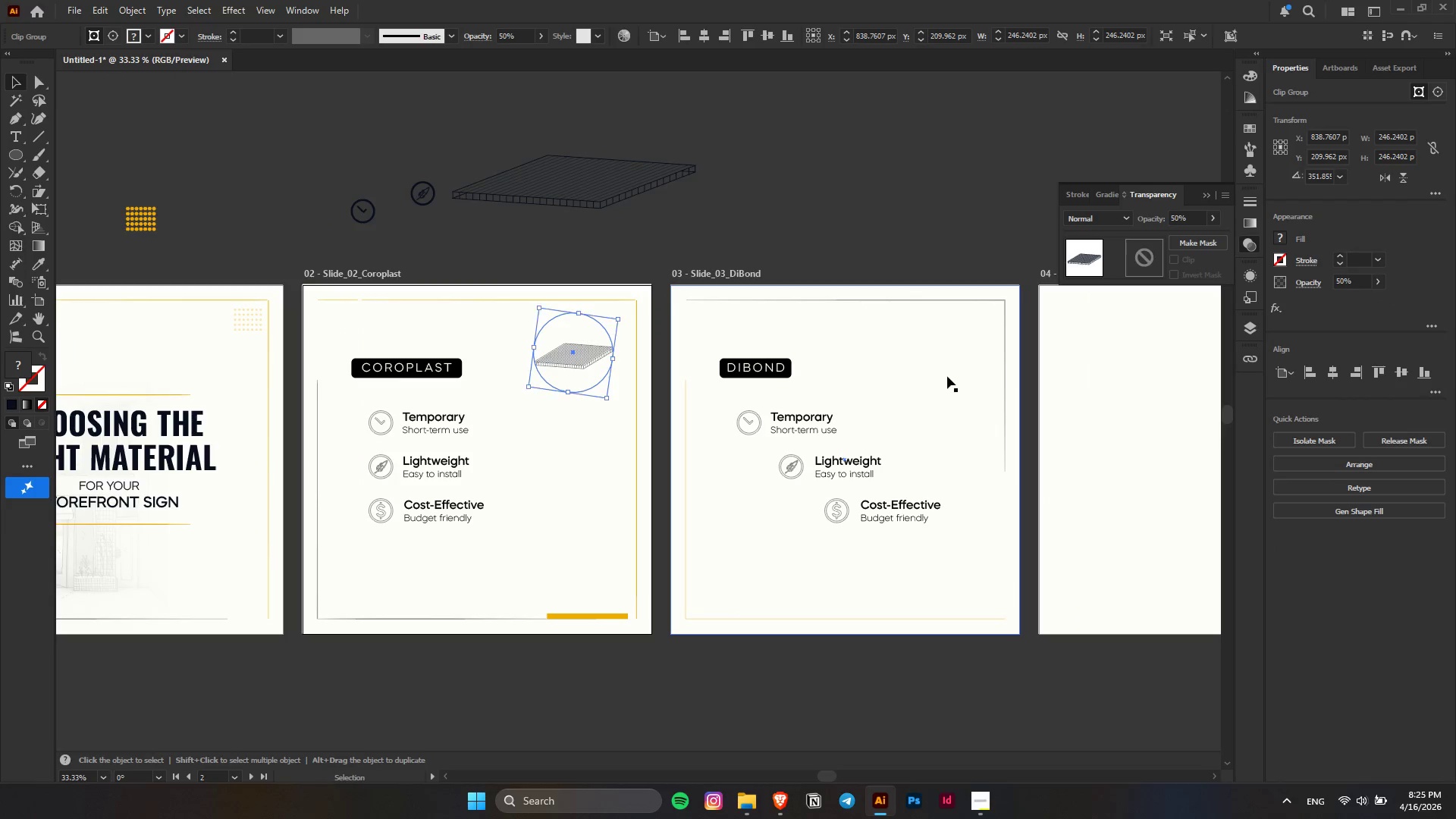 
key(Control+F)
 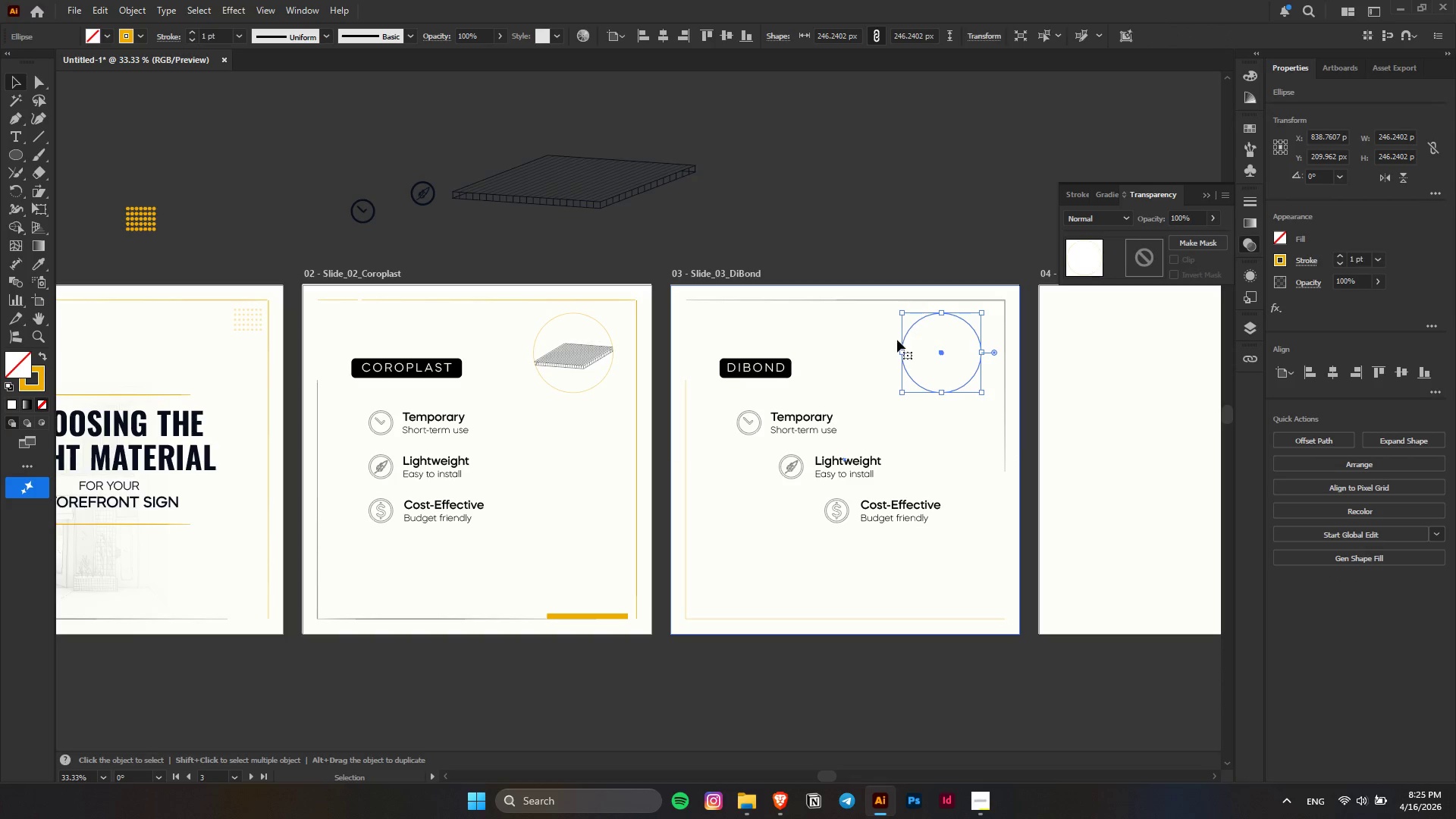 
hold_key(key=ControlLeft, duration=0.62)
 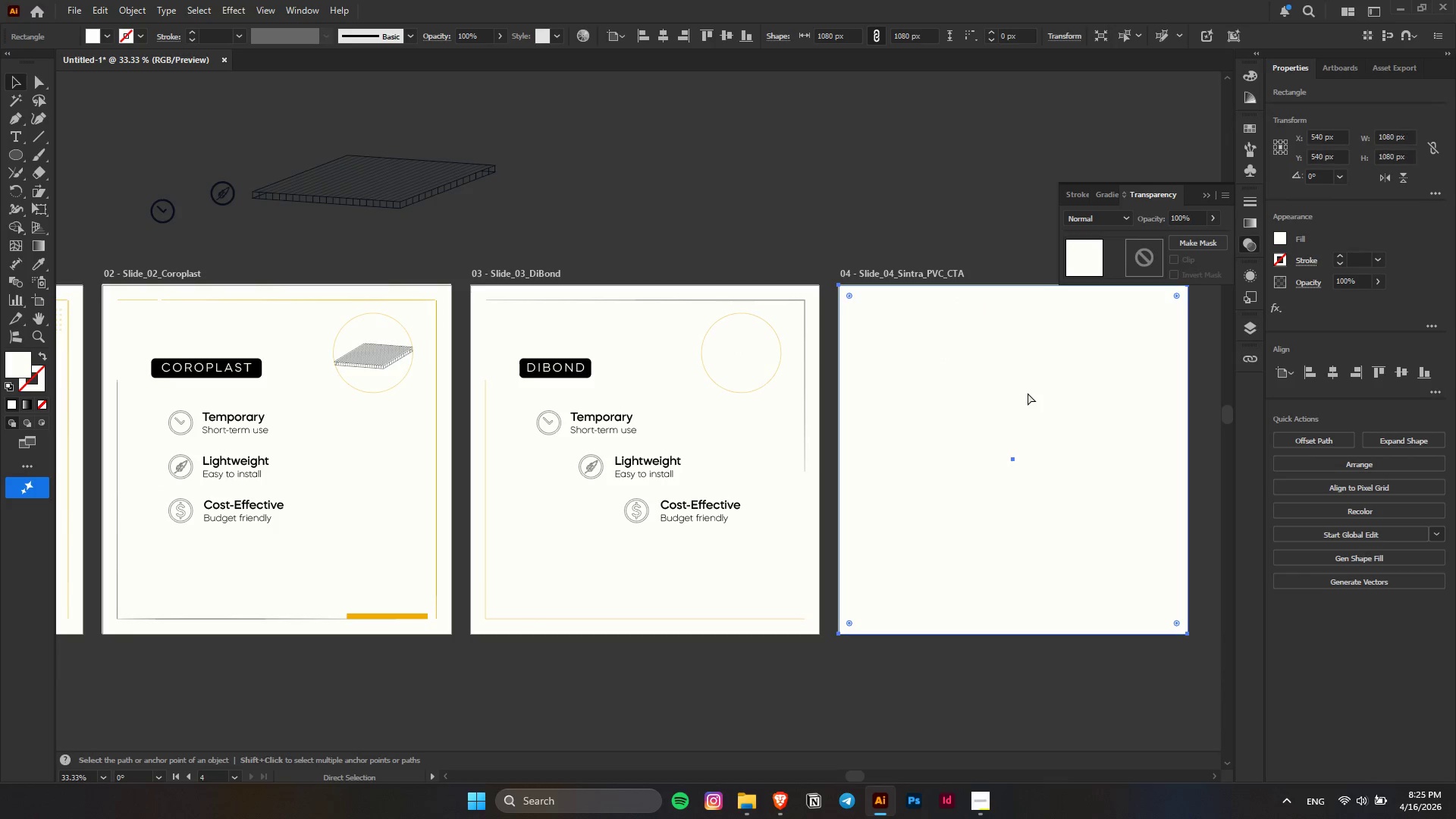 
left_click([1028, 393])
 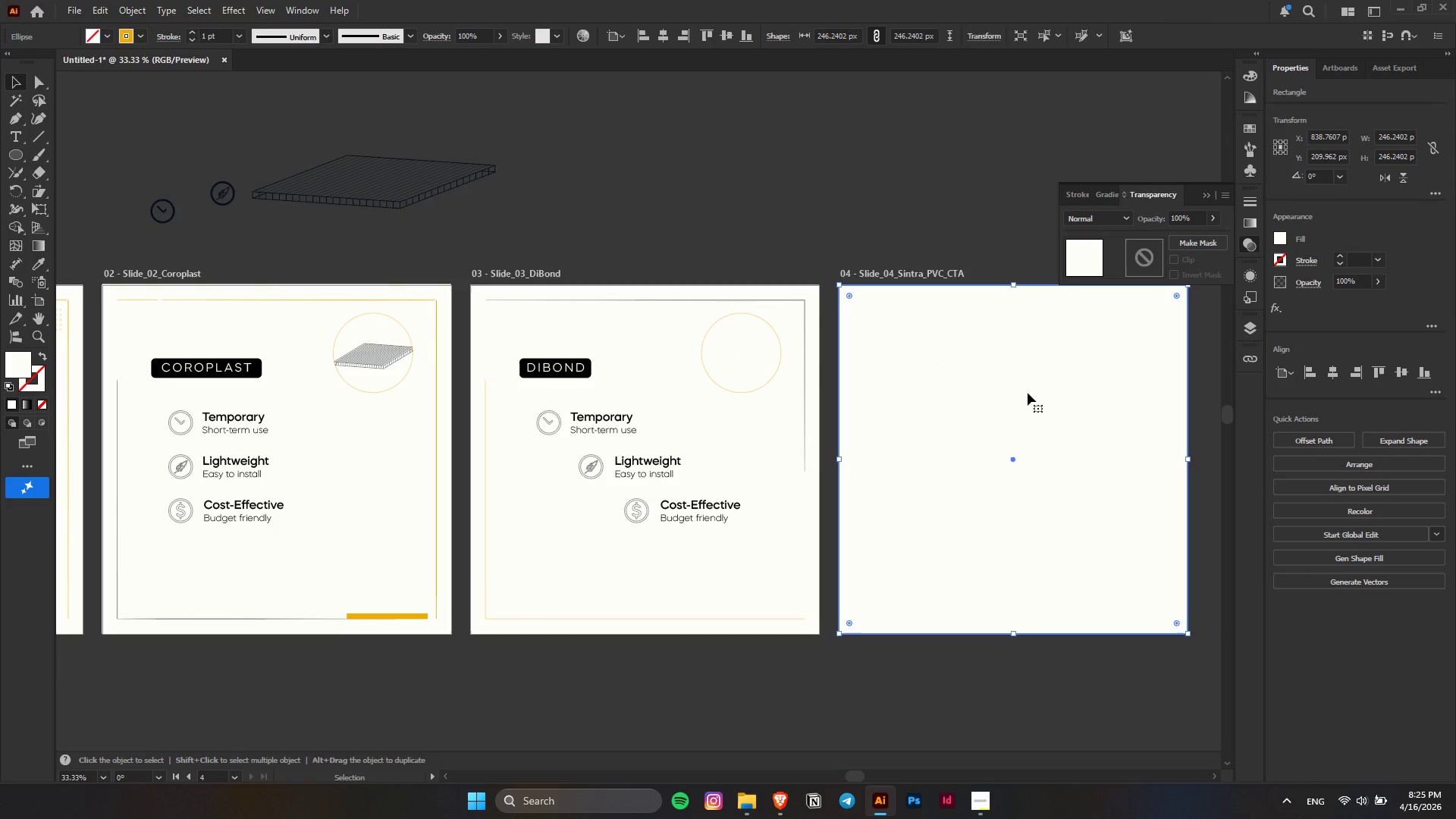 
scroll: coordinate [808, 353], scroll_direction: down, amount: 11.0
 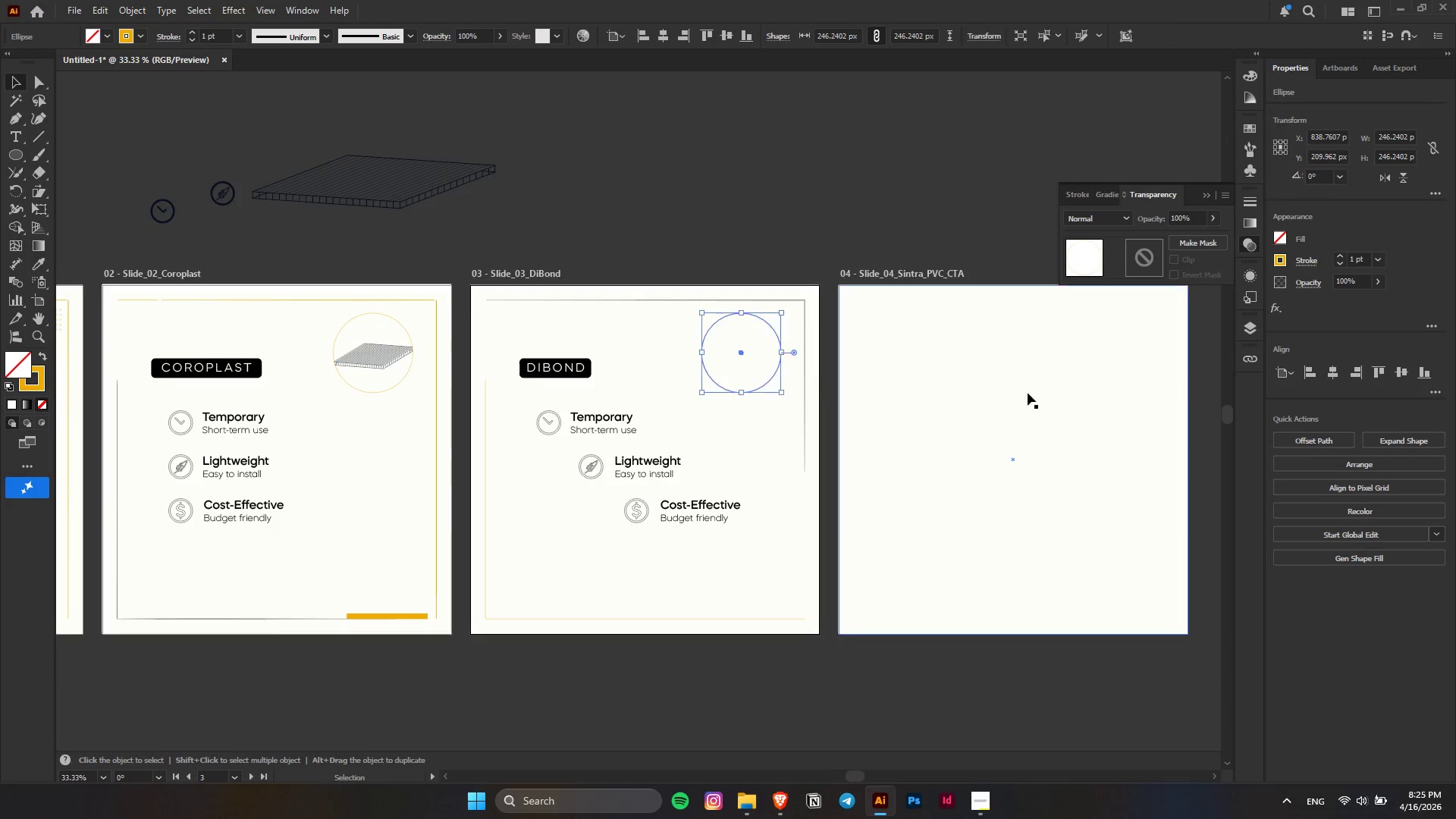 
key(Control+F)
 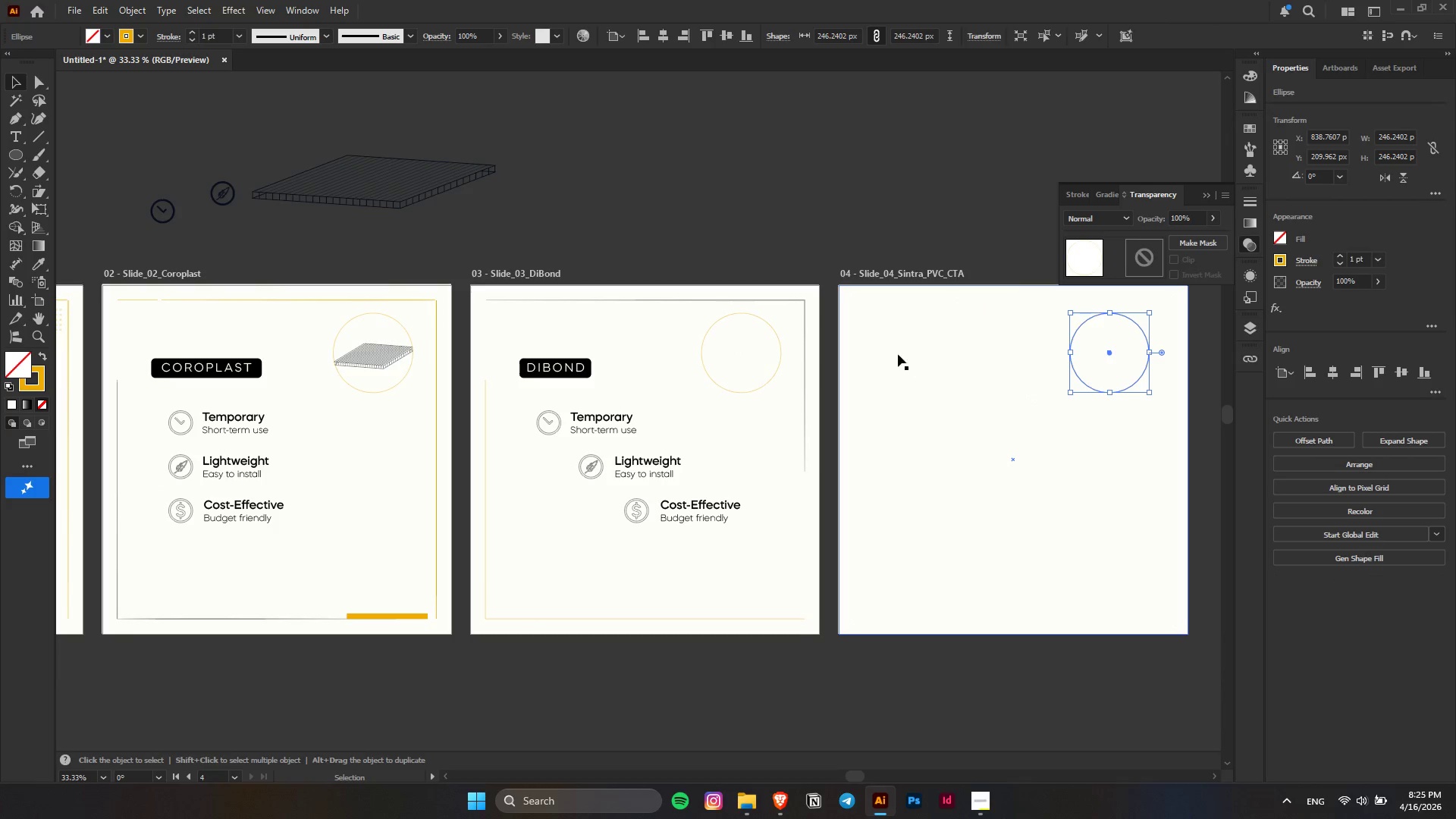 
key(Control+ControlLeft)
 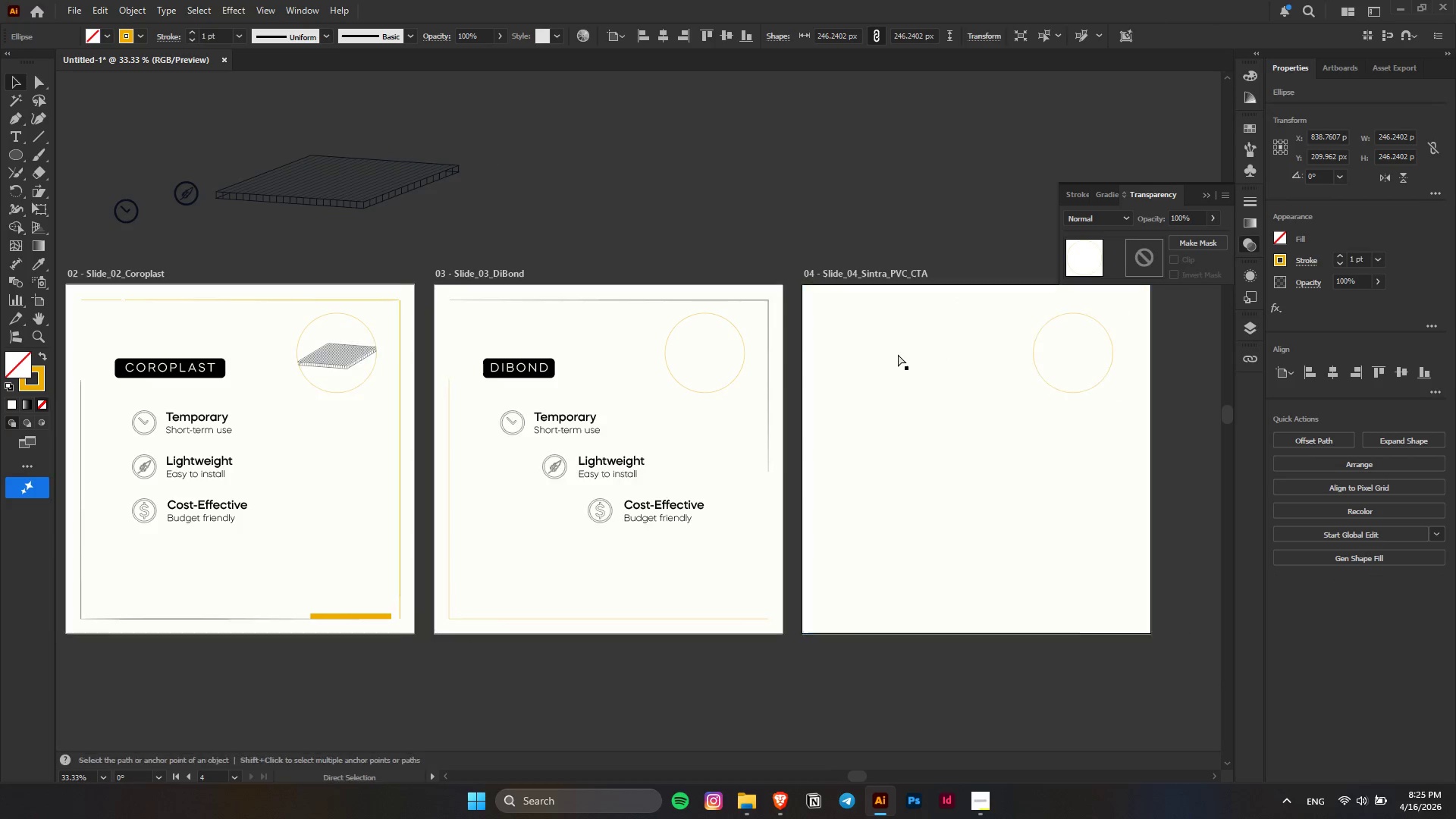 
left_click([777, 231])
 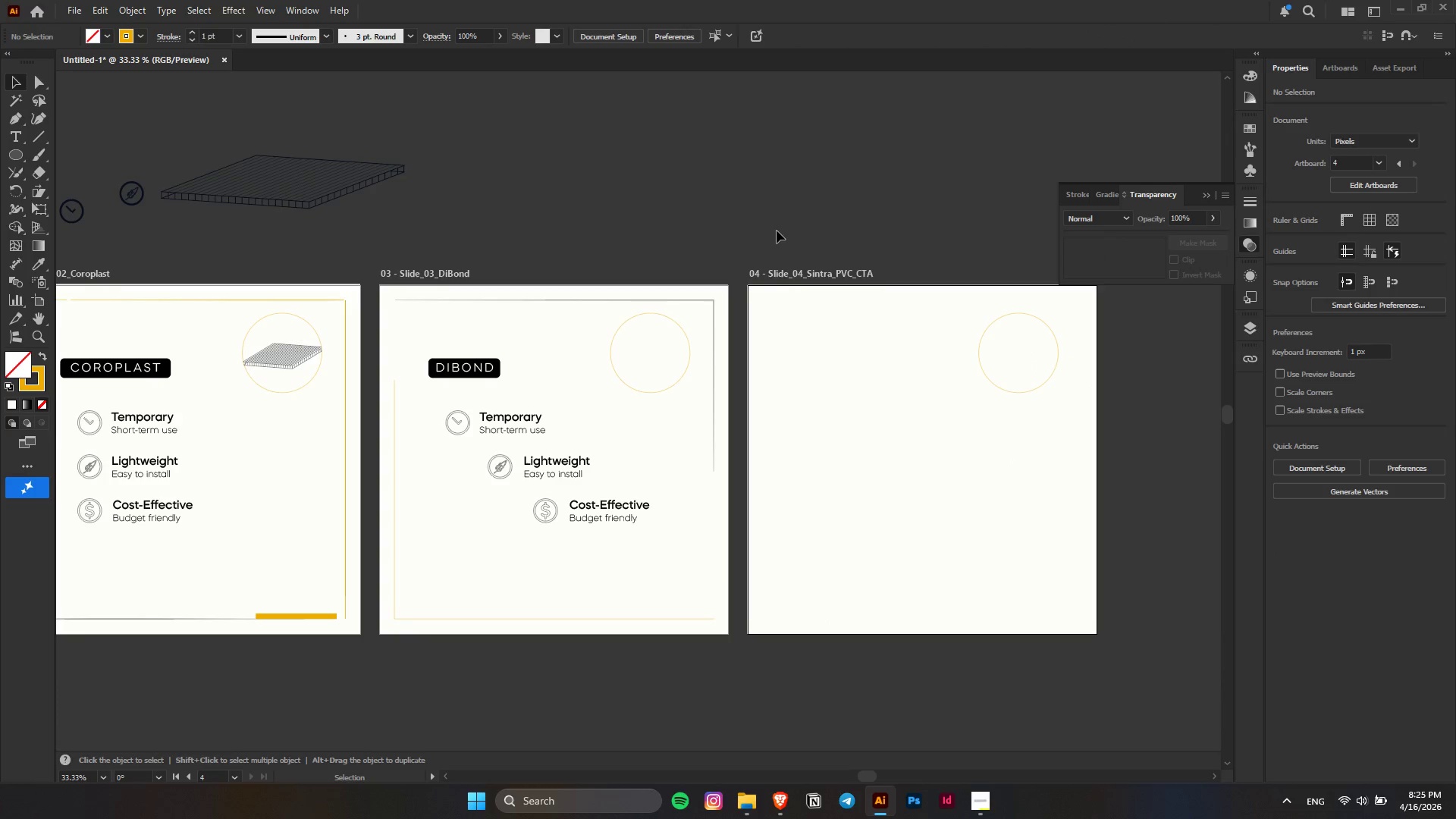 
scroll: coordinate [898, 354], scroll_direction: down, amount: 5.0
 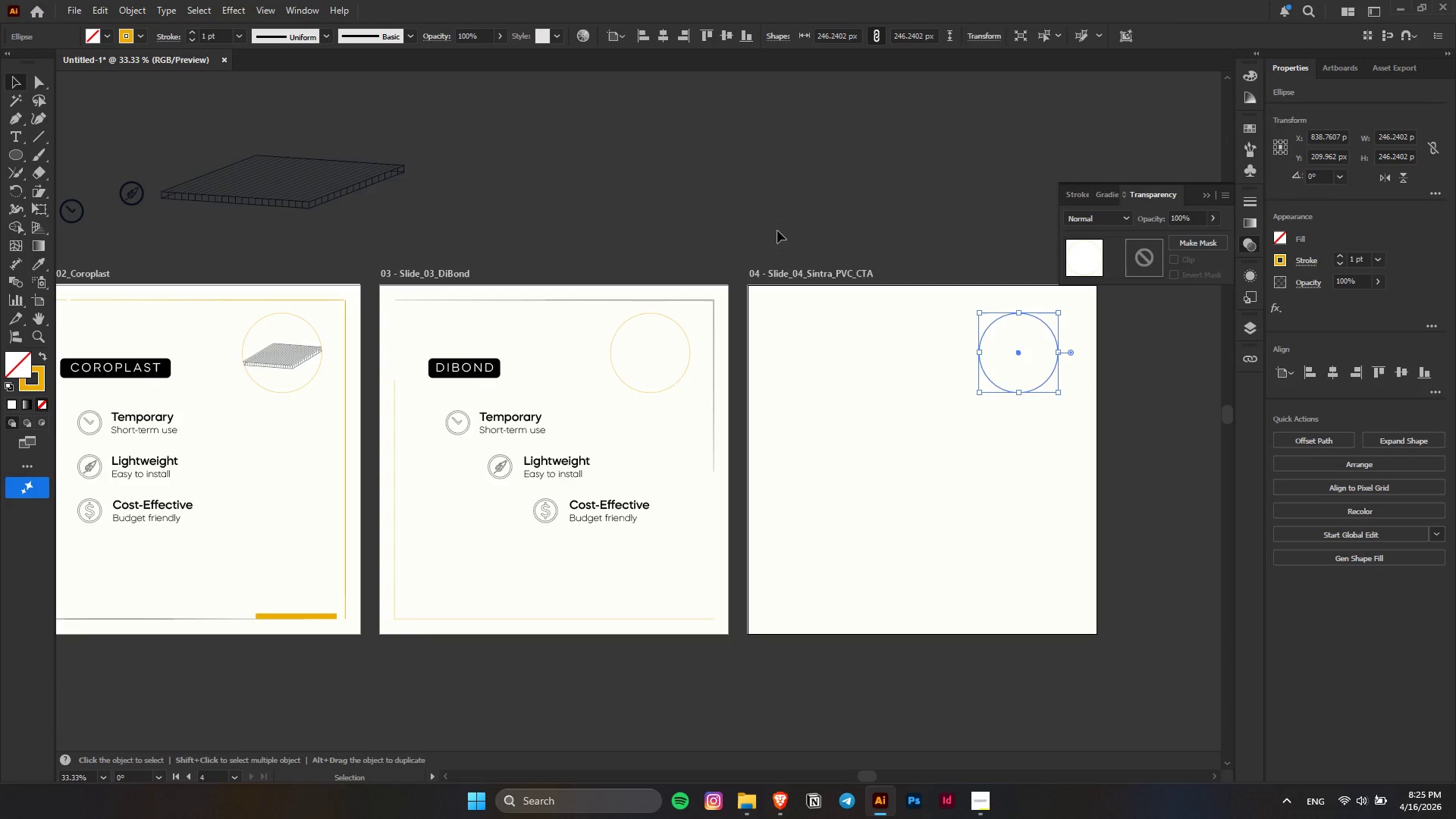 
hold_key(key=AltLeft, duration=0.39)
 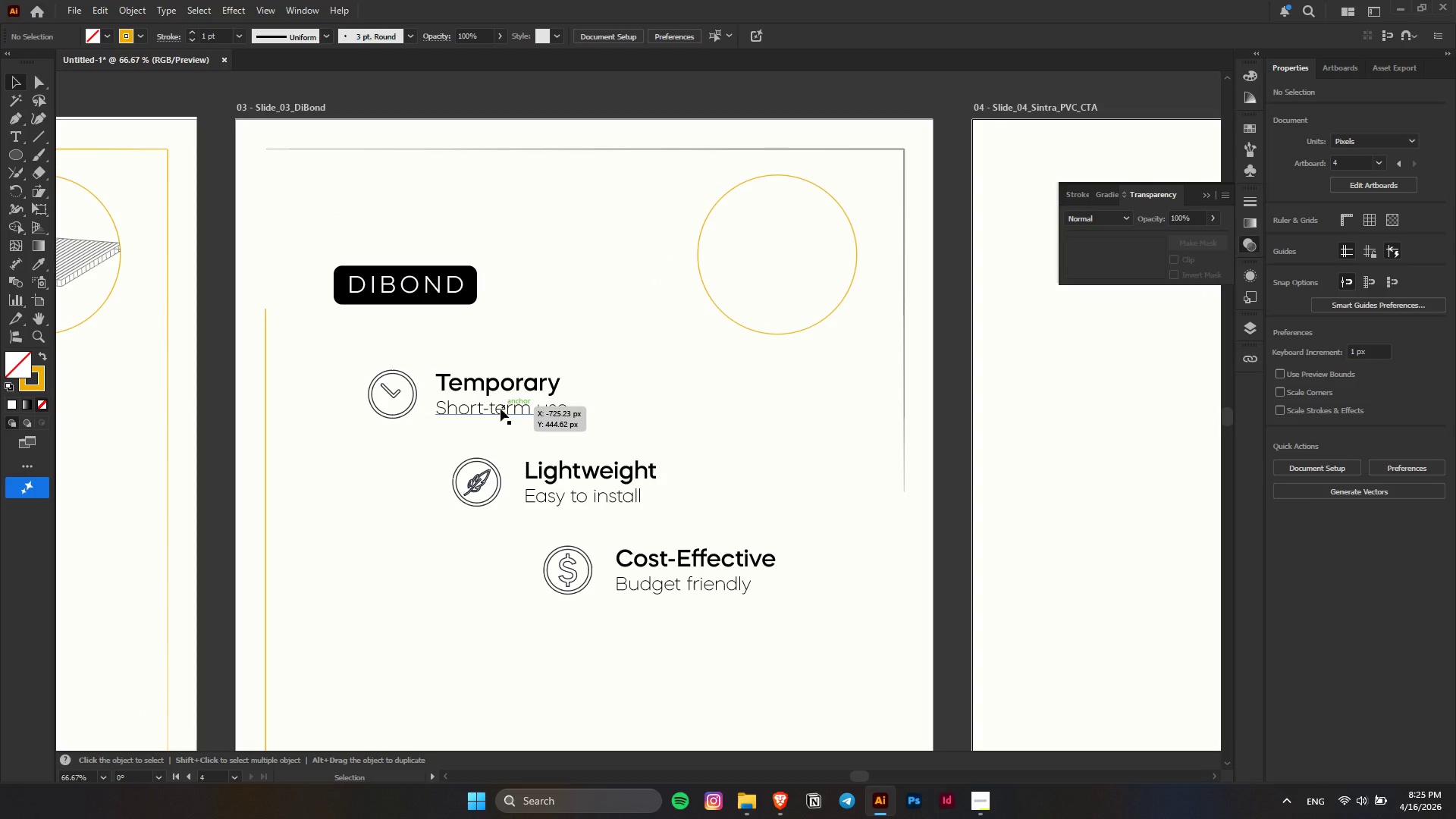 
left_click([500, 409])
 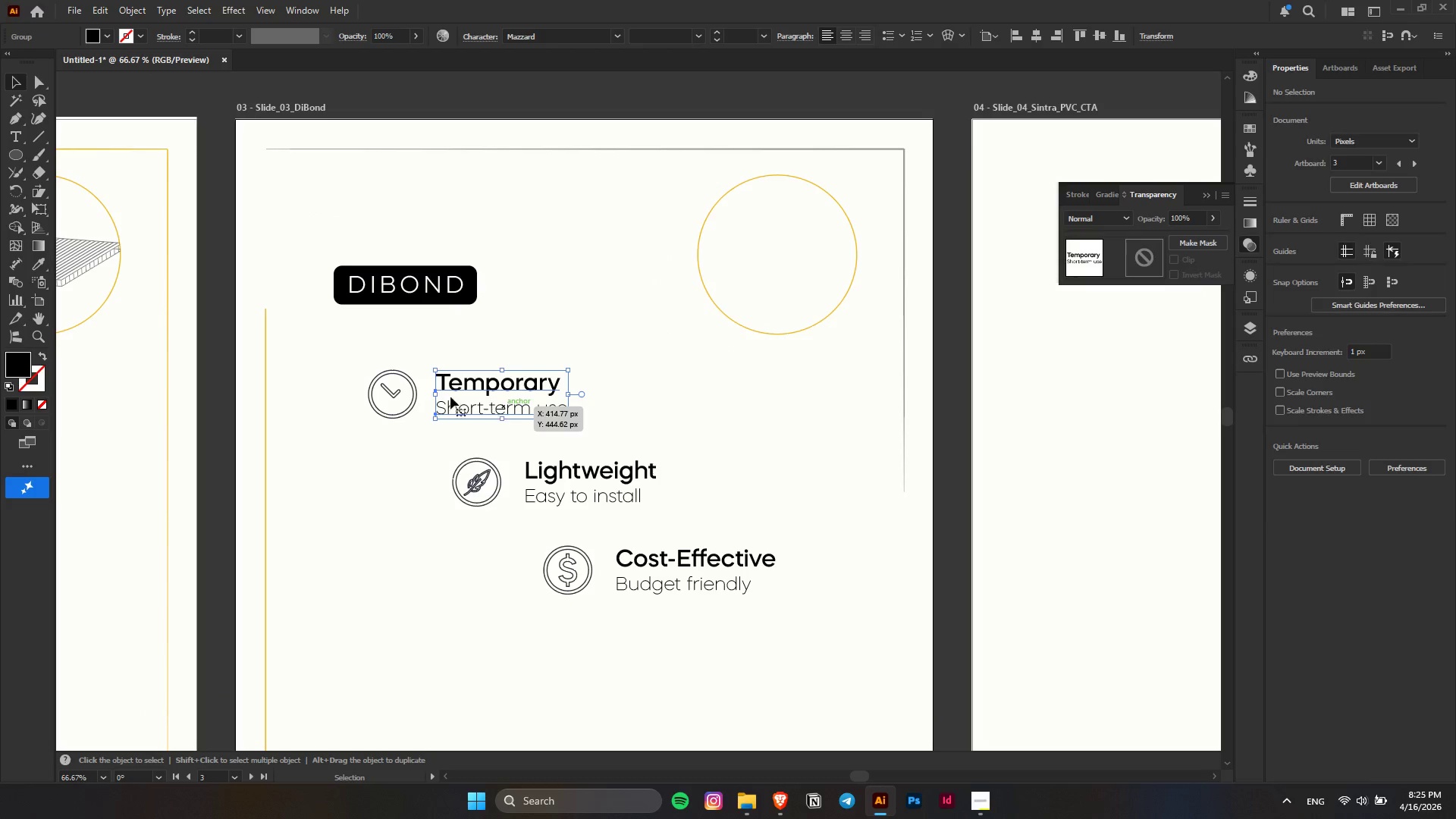 
scroll: coordinate [523, 415], scroll_direction: up, amount: 1.0
 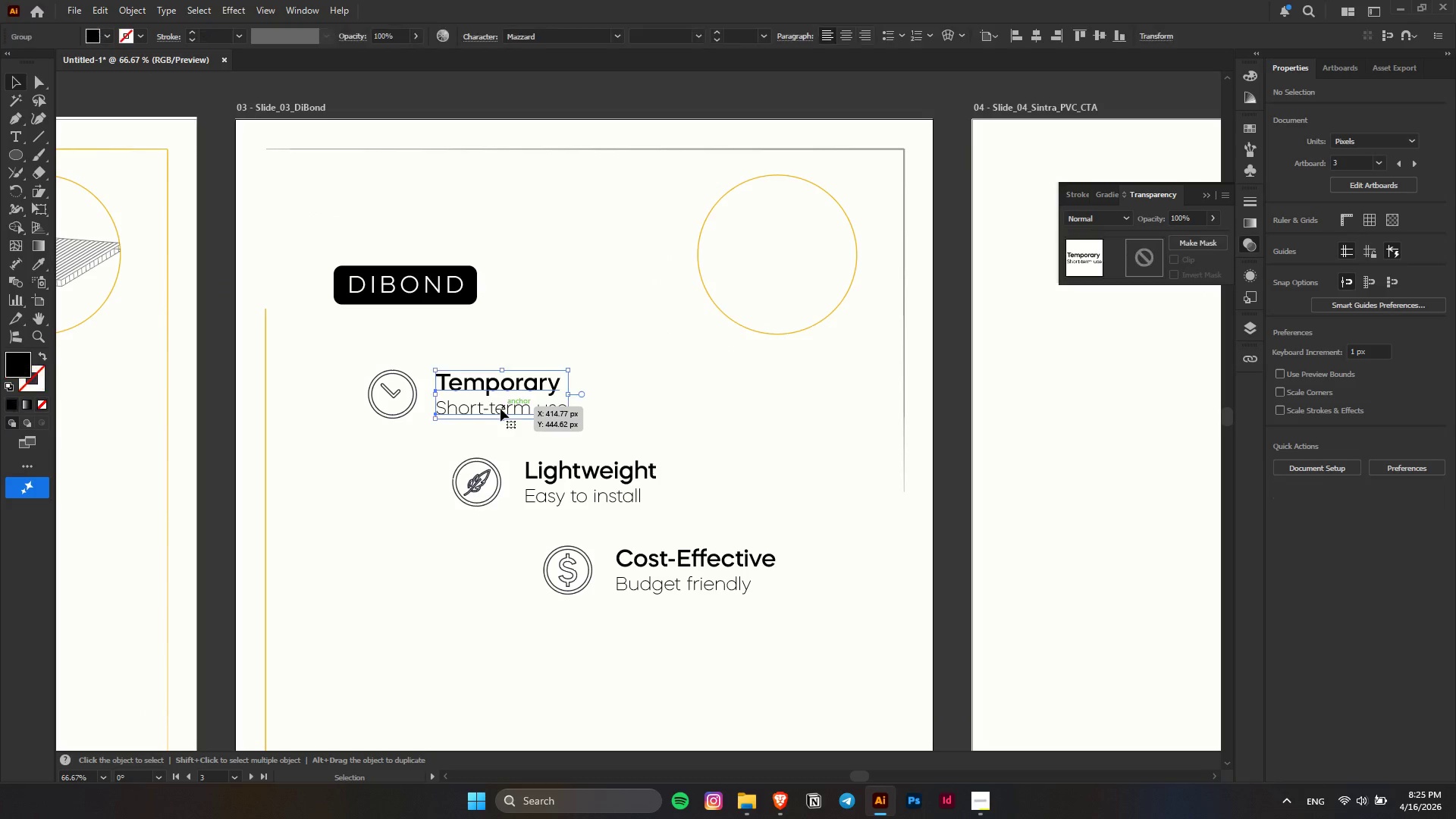 
hold_key(key=ShiftLeft, duration=0.77)
 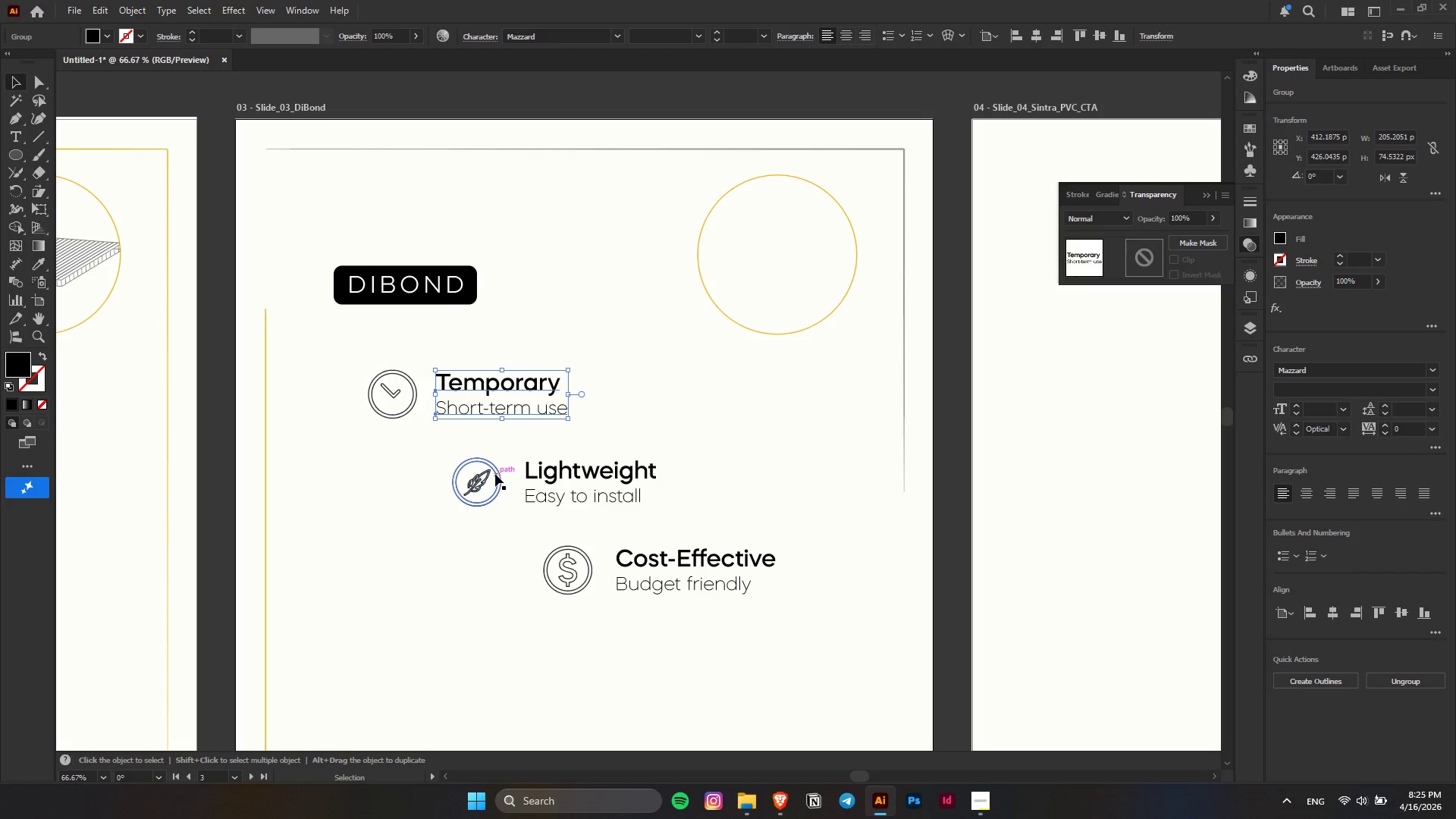 
left_click([494, 475])
 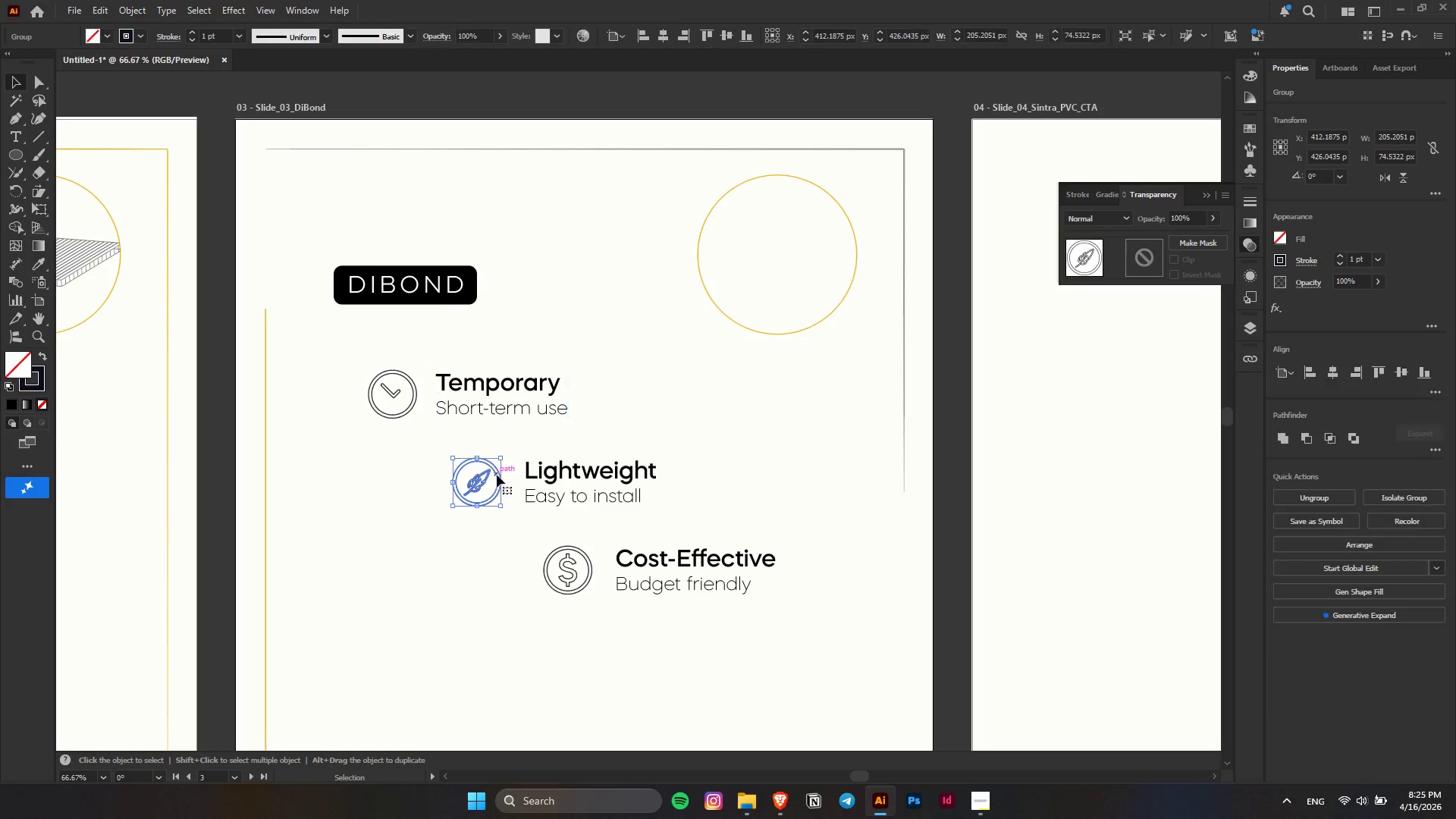 
hold_key(key=ShiftLeft, duration=0.97)
left_click([585, 477])
 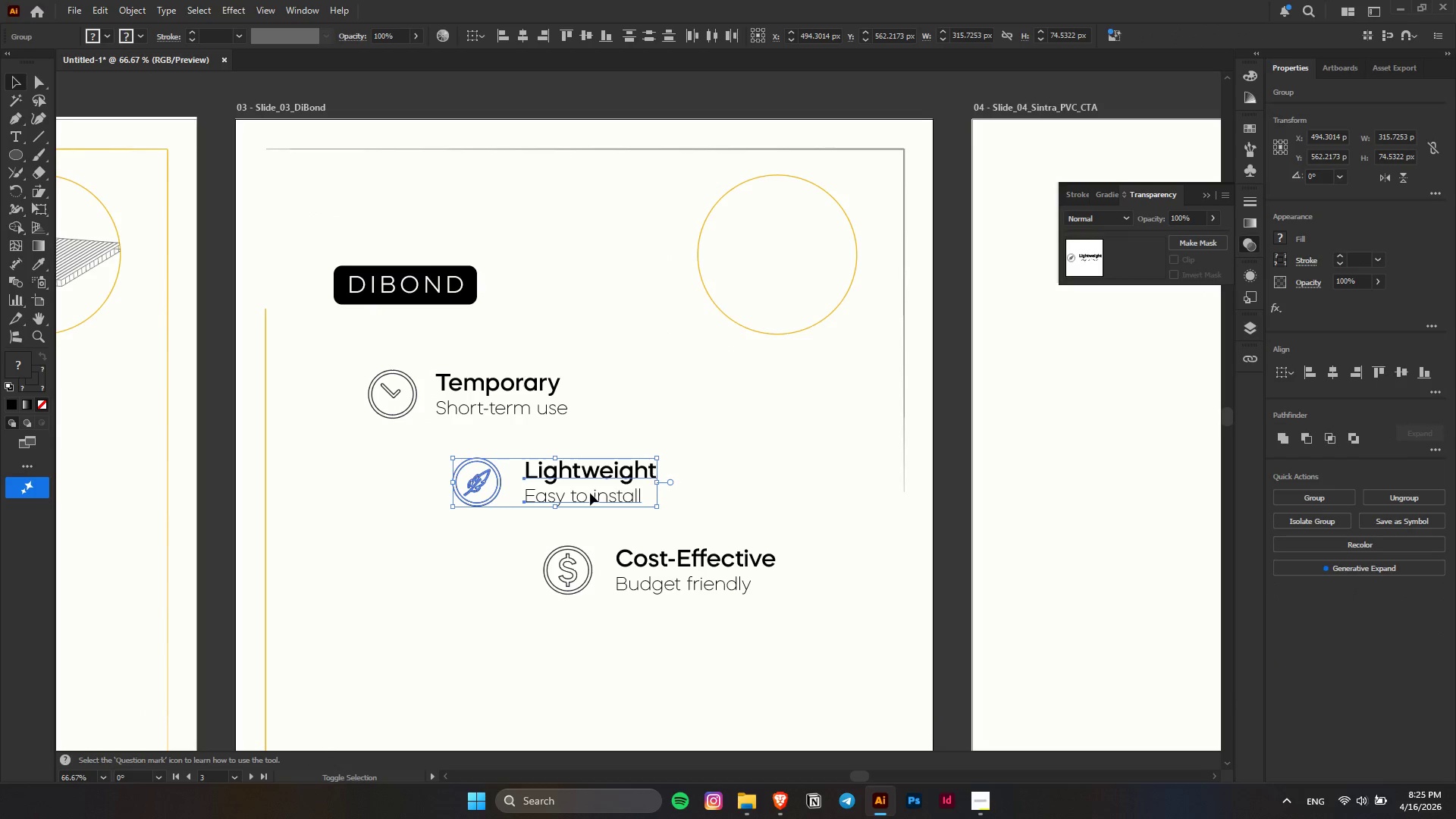 
left_click_drag(start_coordinate=[595, 497], to_coordinate=[507, 497])
 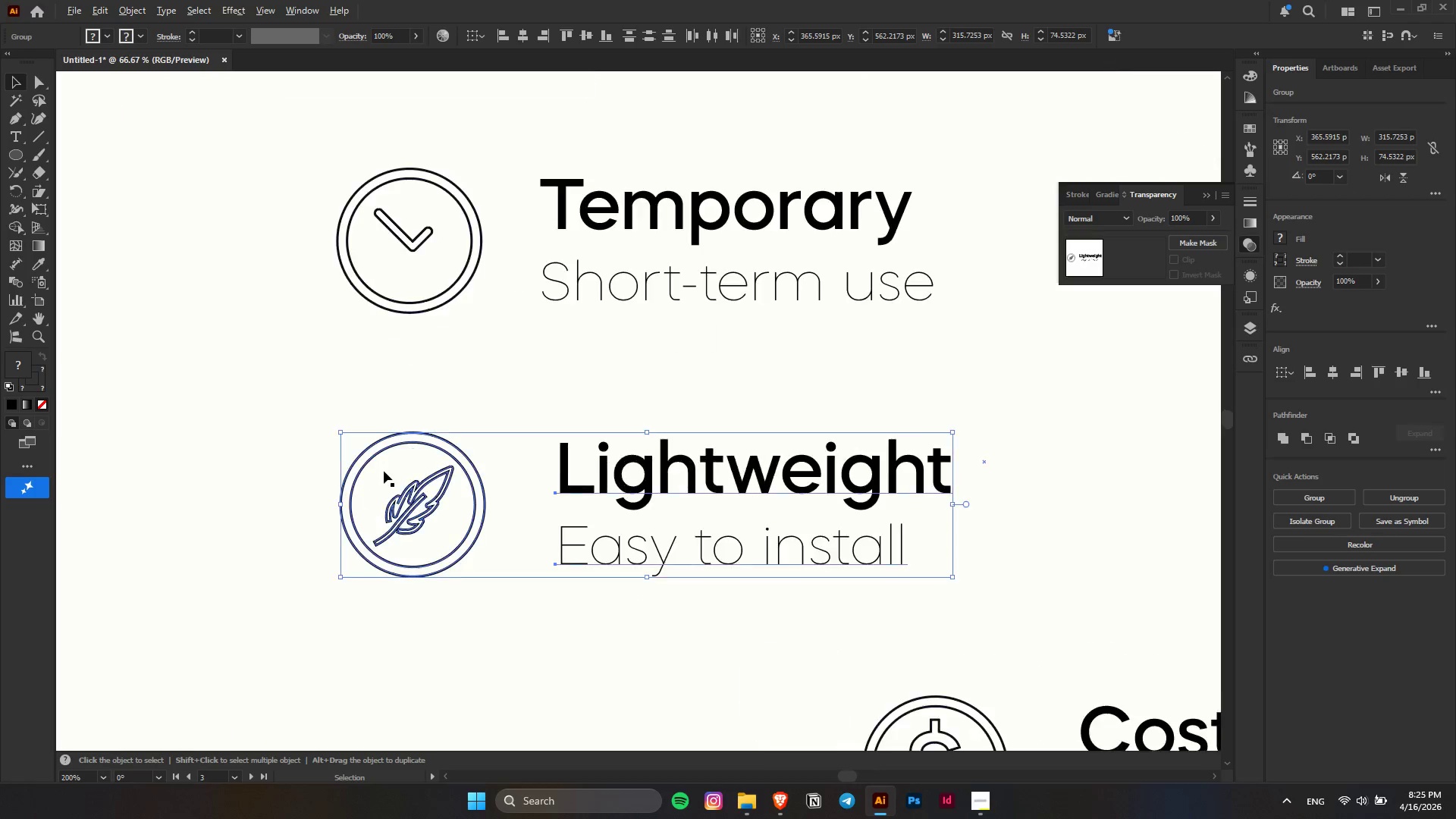 
hold_key(key=ShiftLeft, duration=1.5)
 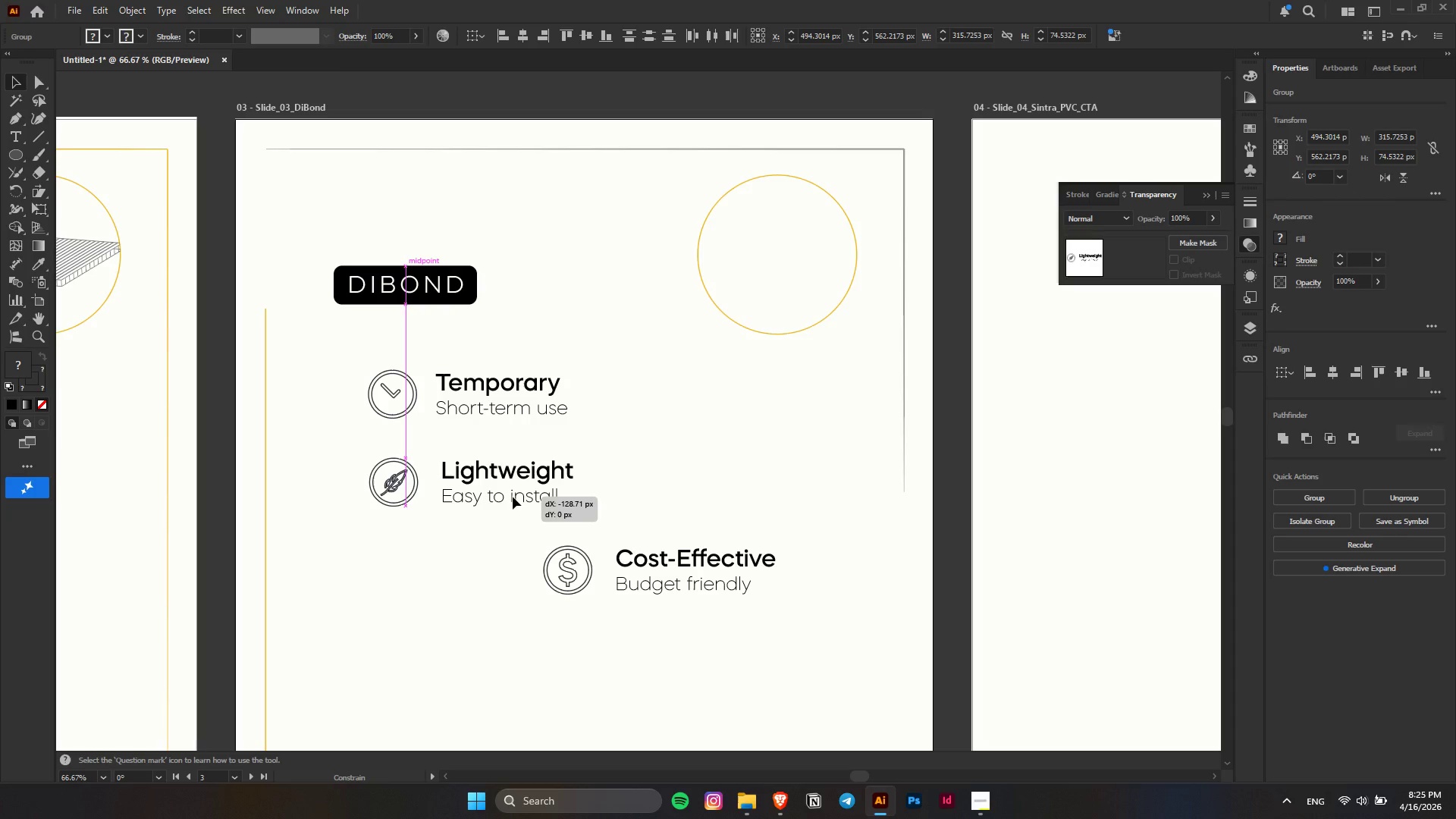 
hold_key(key=ShiftLeft, duration=1.52)
 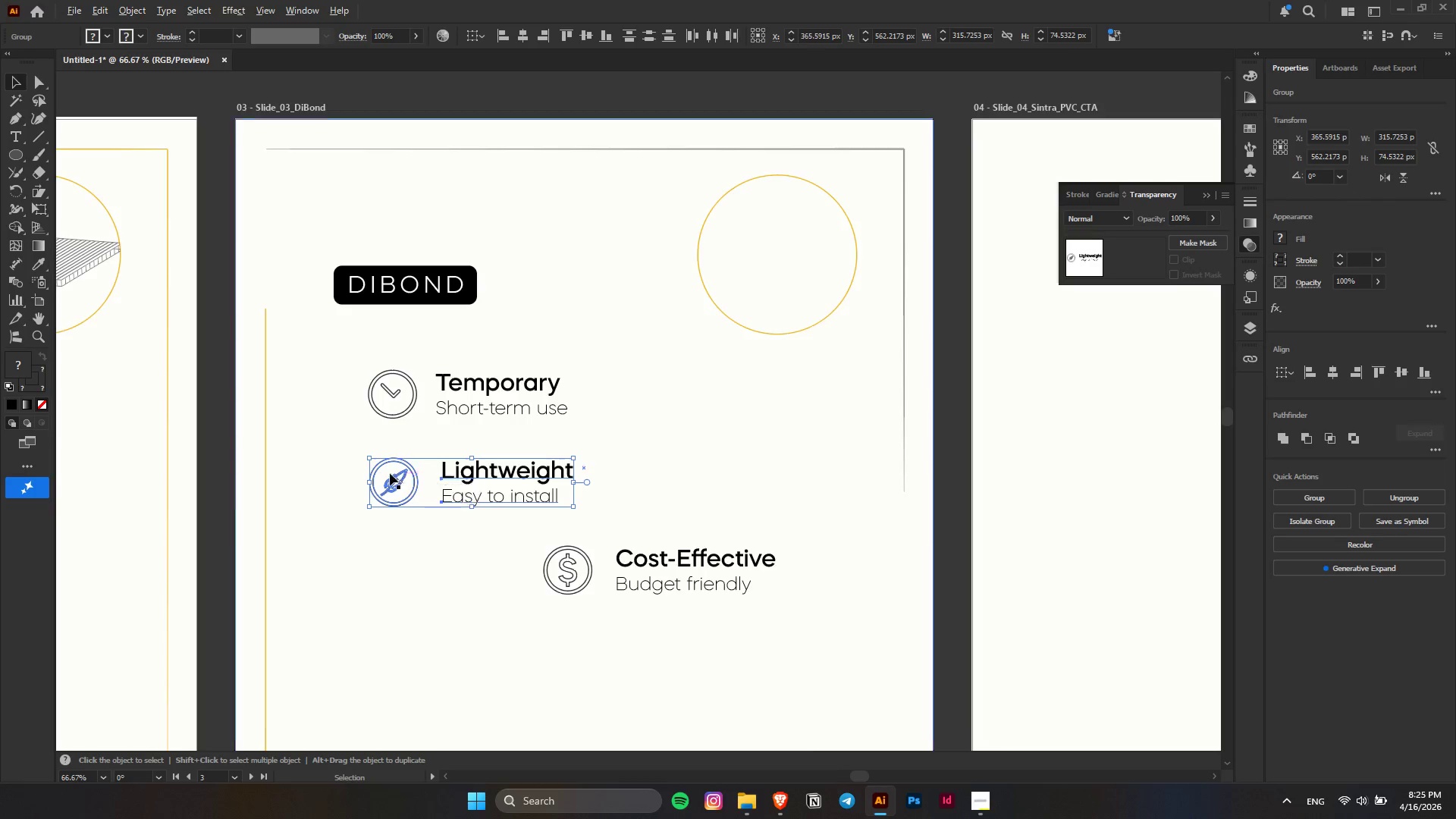 
hold_key(key=ShiftLeft, duration=0.33)
 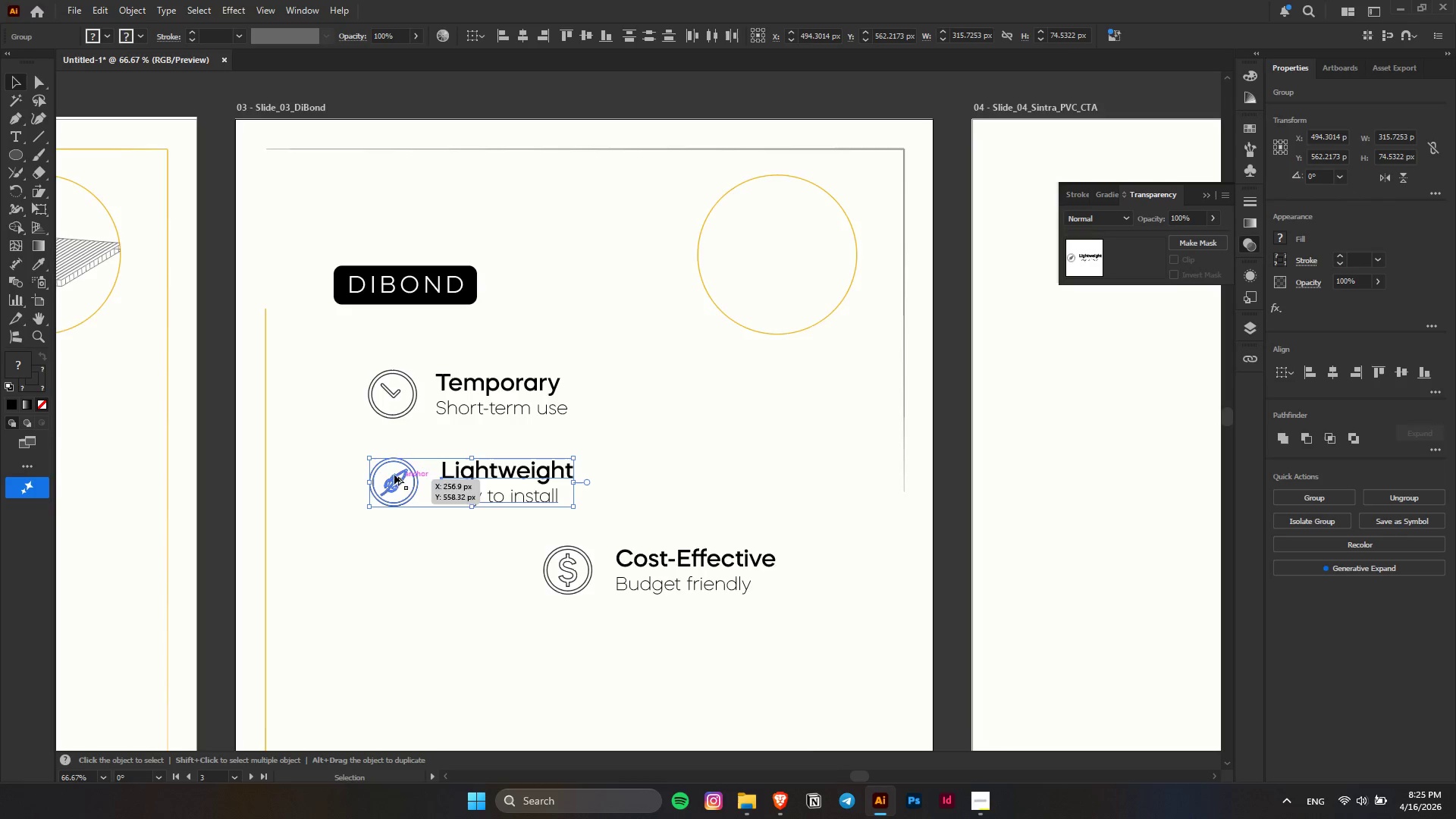 
hold_key(key=AltLeft, duration=0.34)
 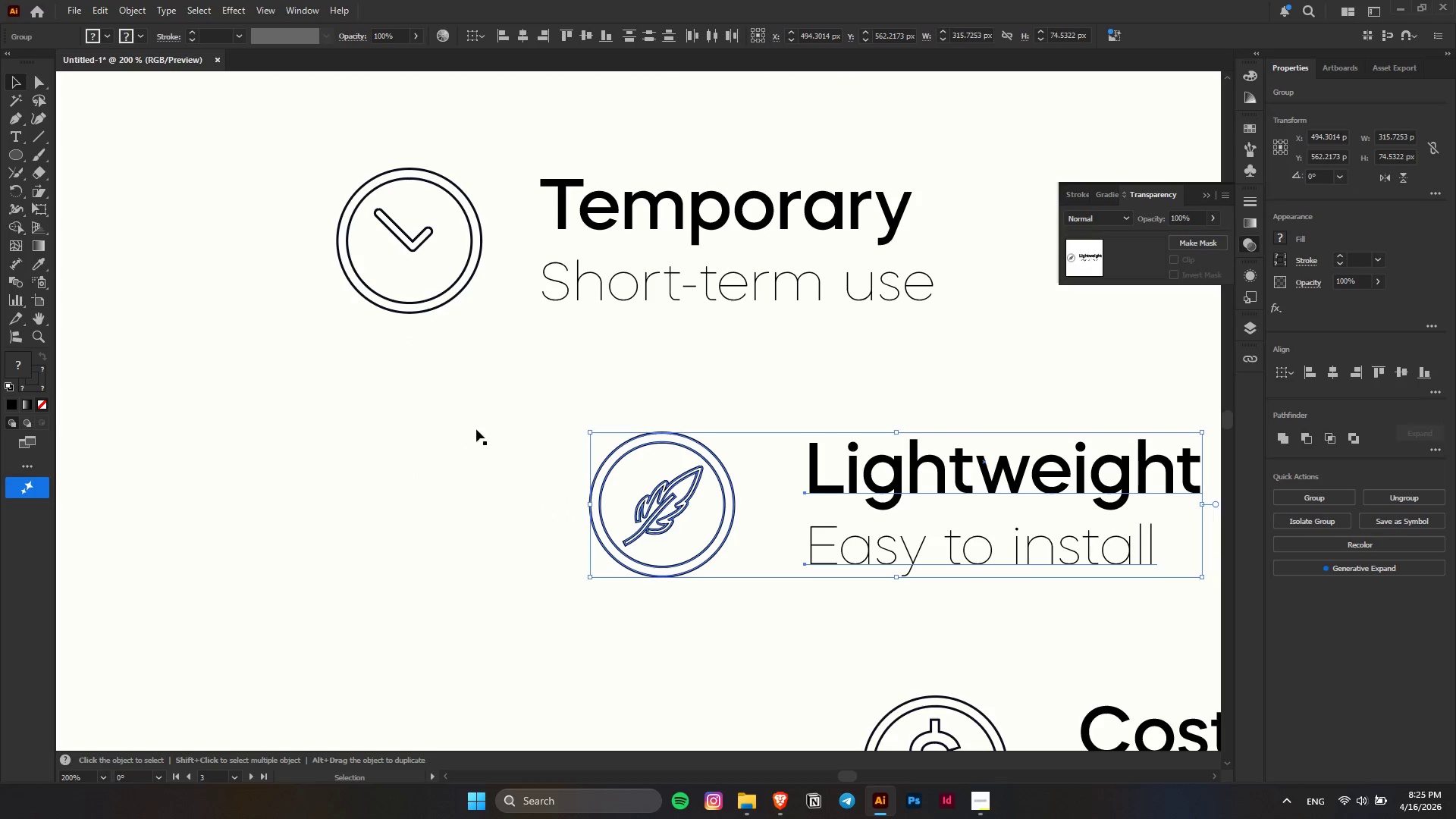 
key(Control+ControlLeft)
 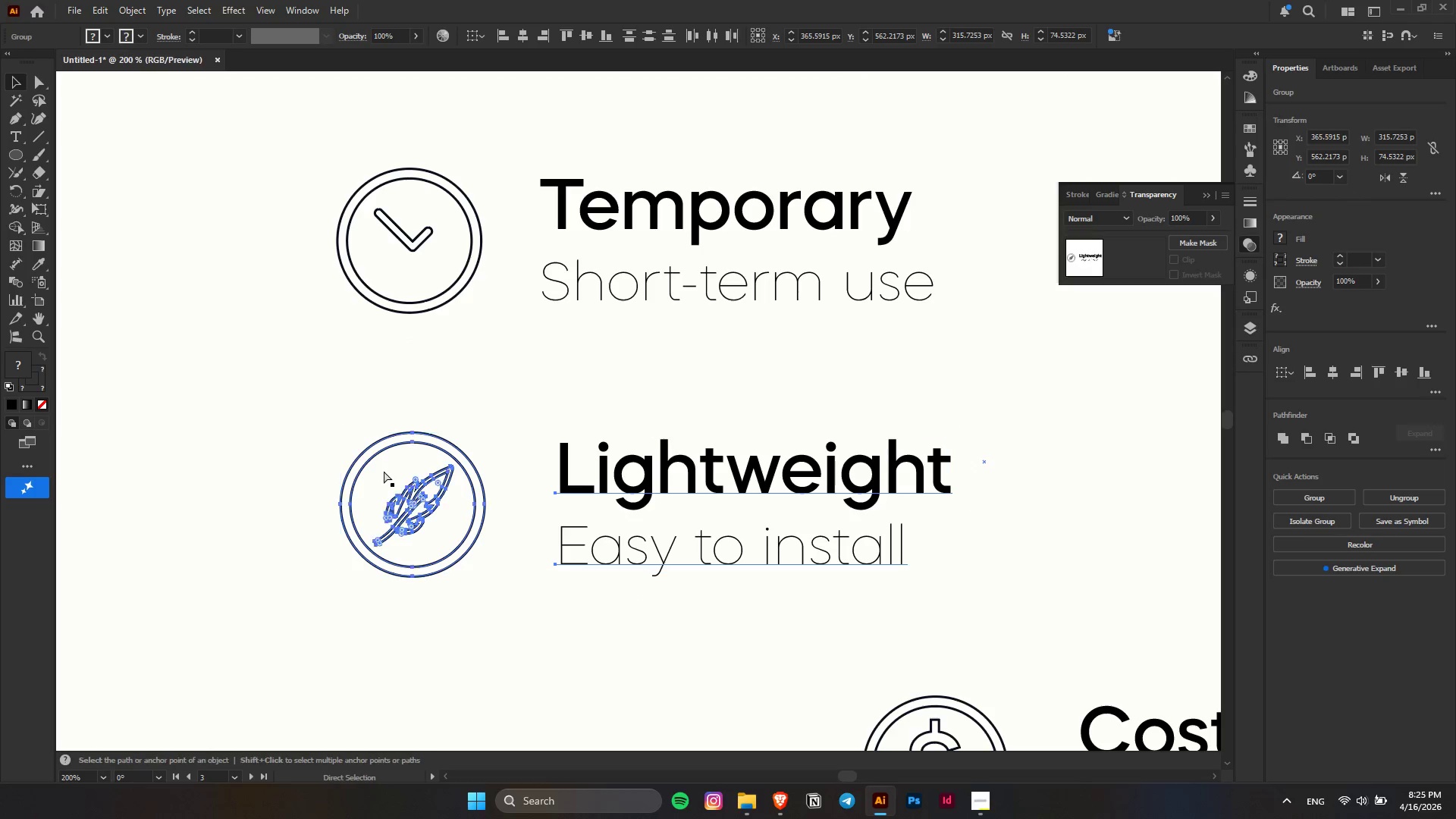 
key(Control+Z)
 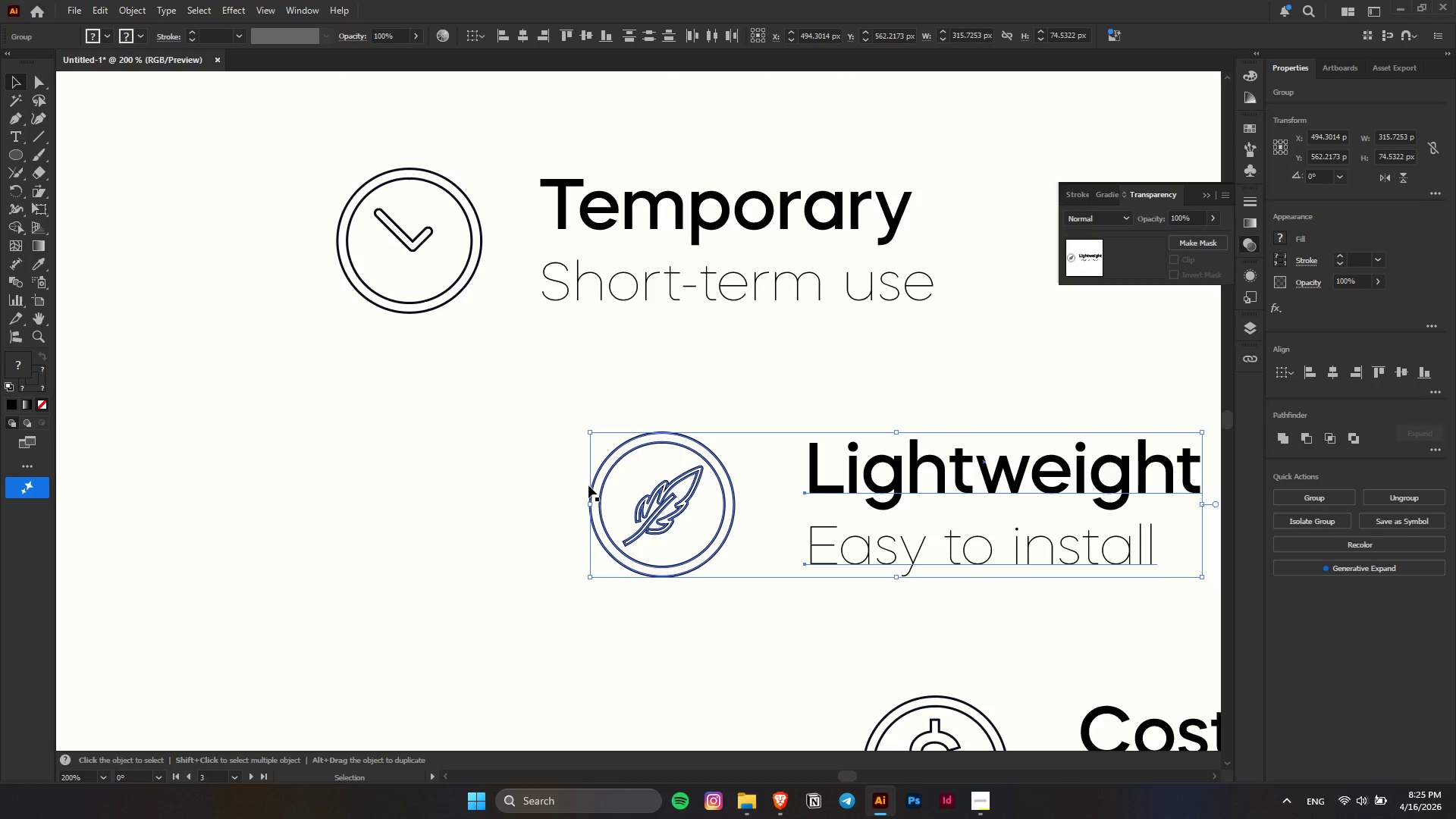 
scroll: coordinate [384, 471], scroll_direction: up, amount: 3.0
 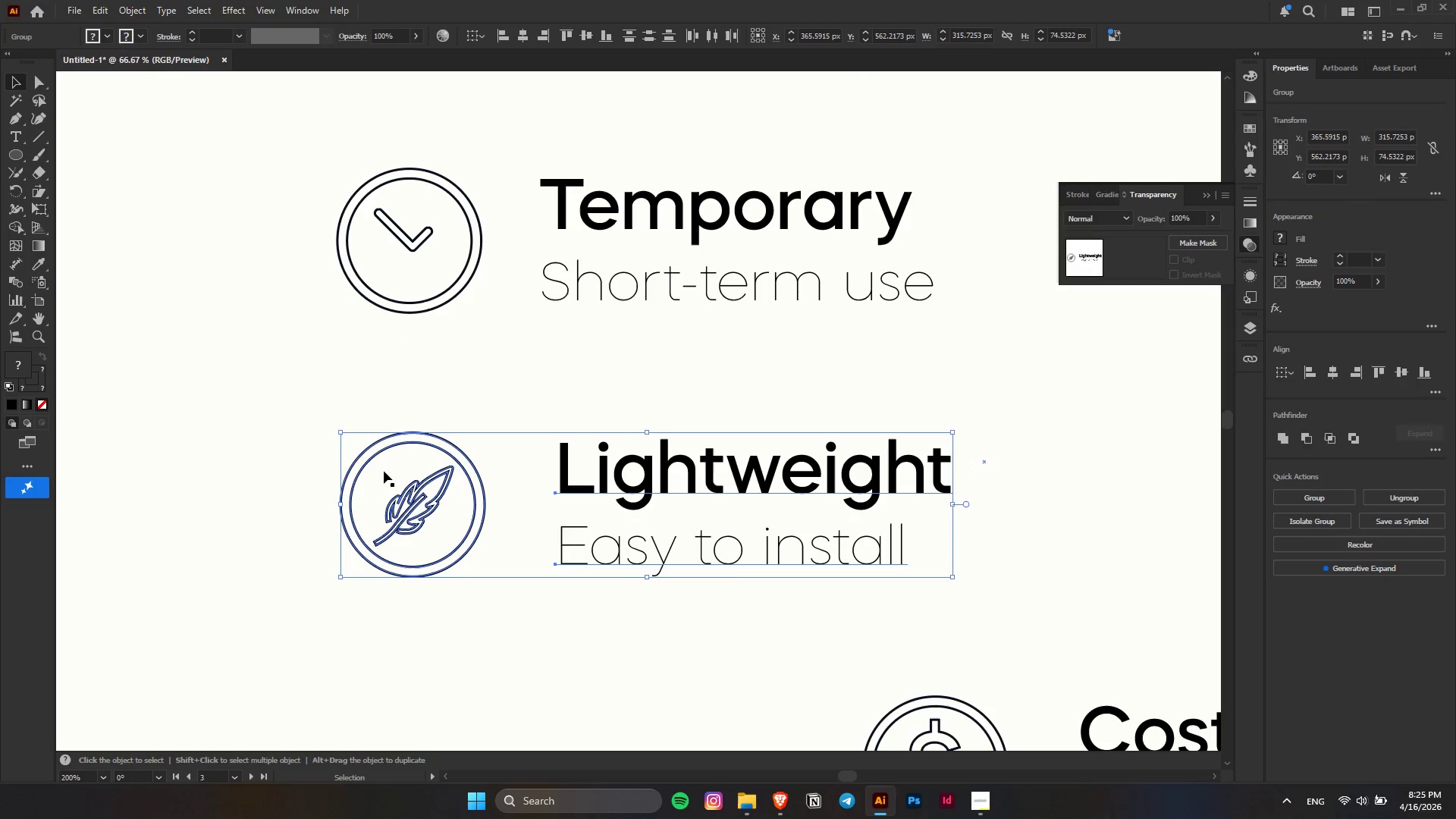 
left_click_drag(start_coordinate=[594, 482], to_coordinate=[339, 455])
 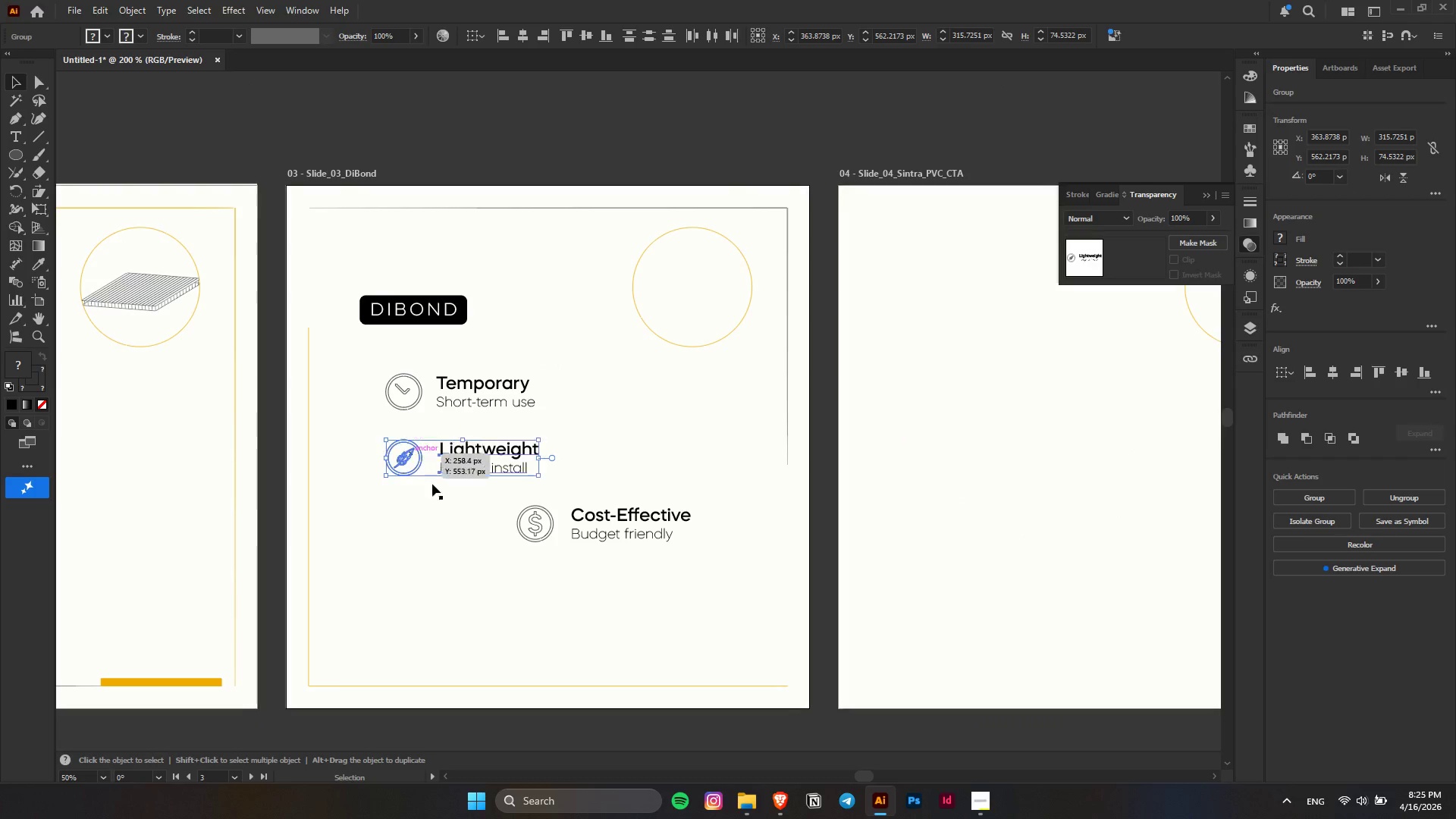 
hold_key(key=ShiftLeft, duration=1.52)
 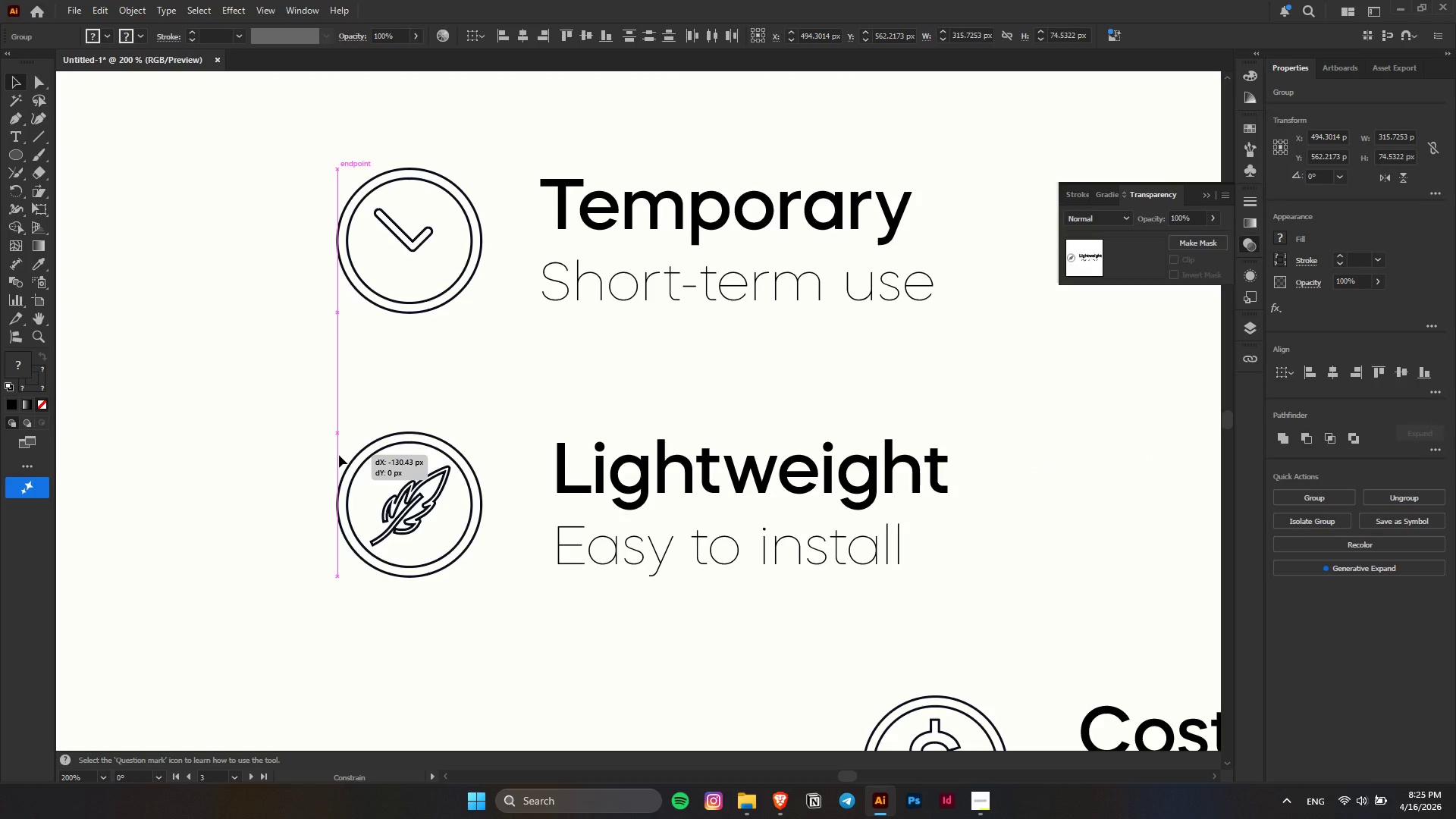 
hold_key(key=ShiftLeft, duration=0.75)
 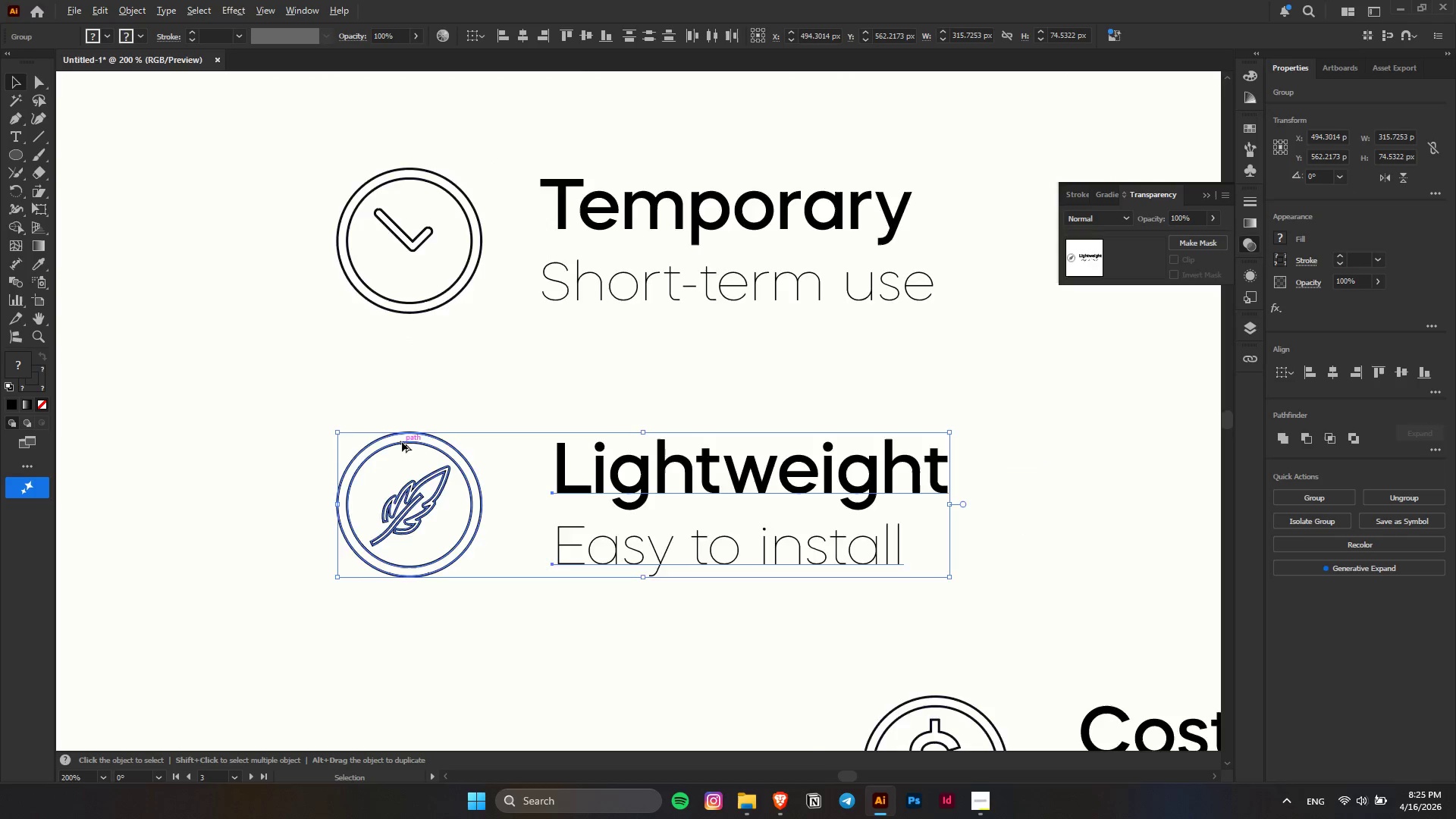 
key(Alt+AltLeft)
 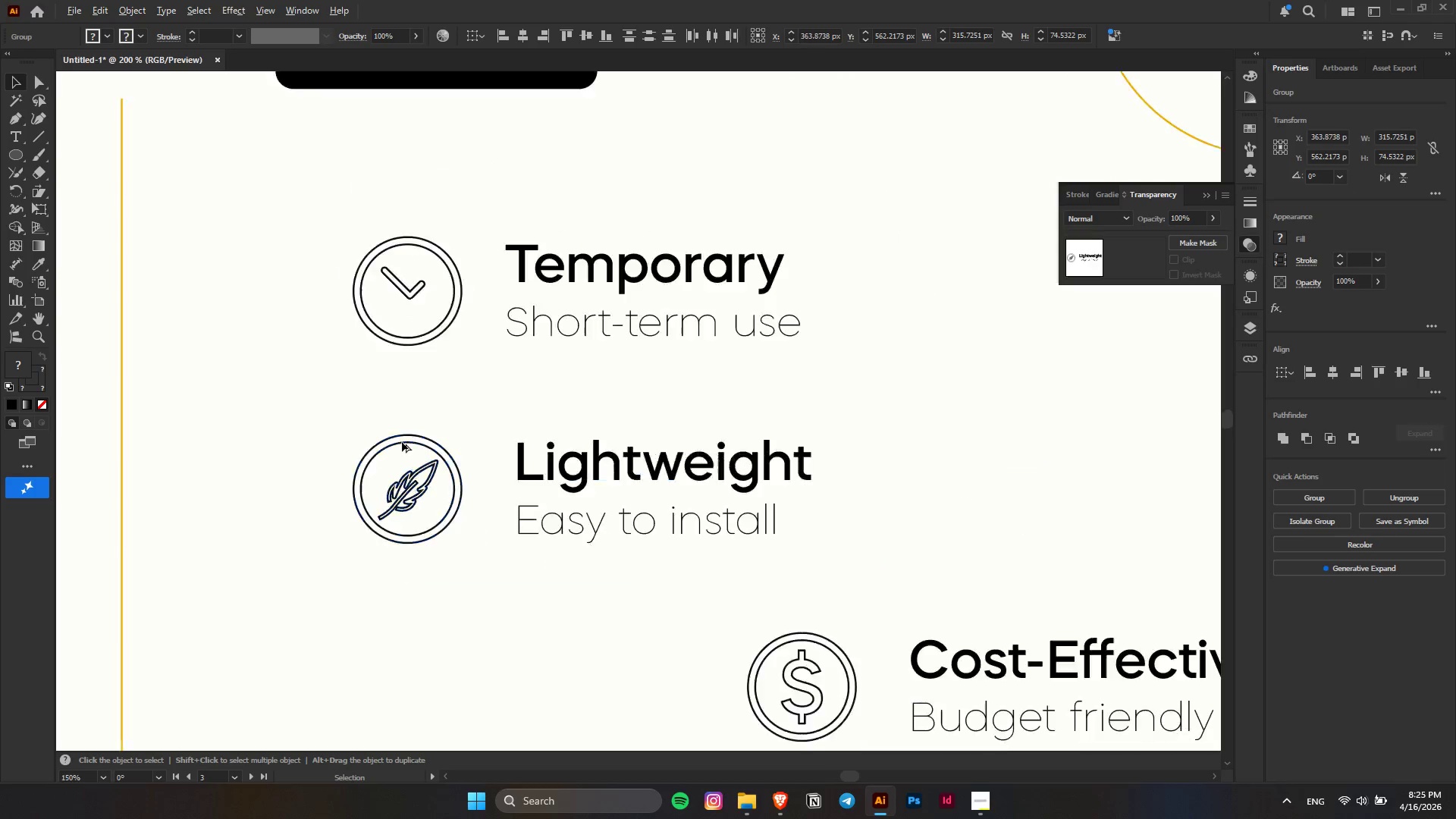 
key(Alt+AltLeft)
 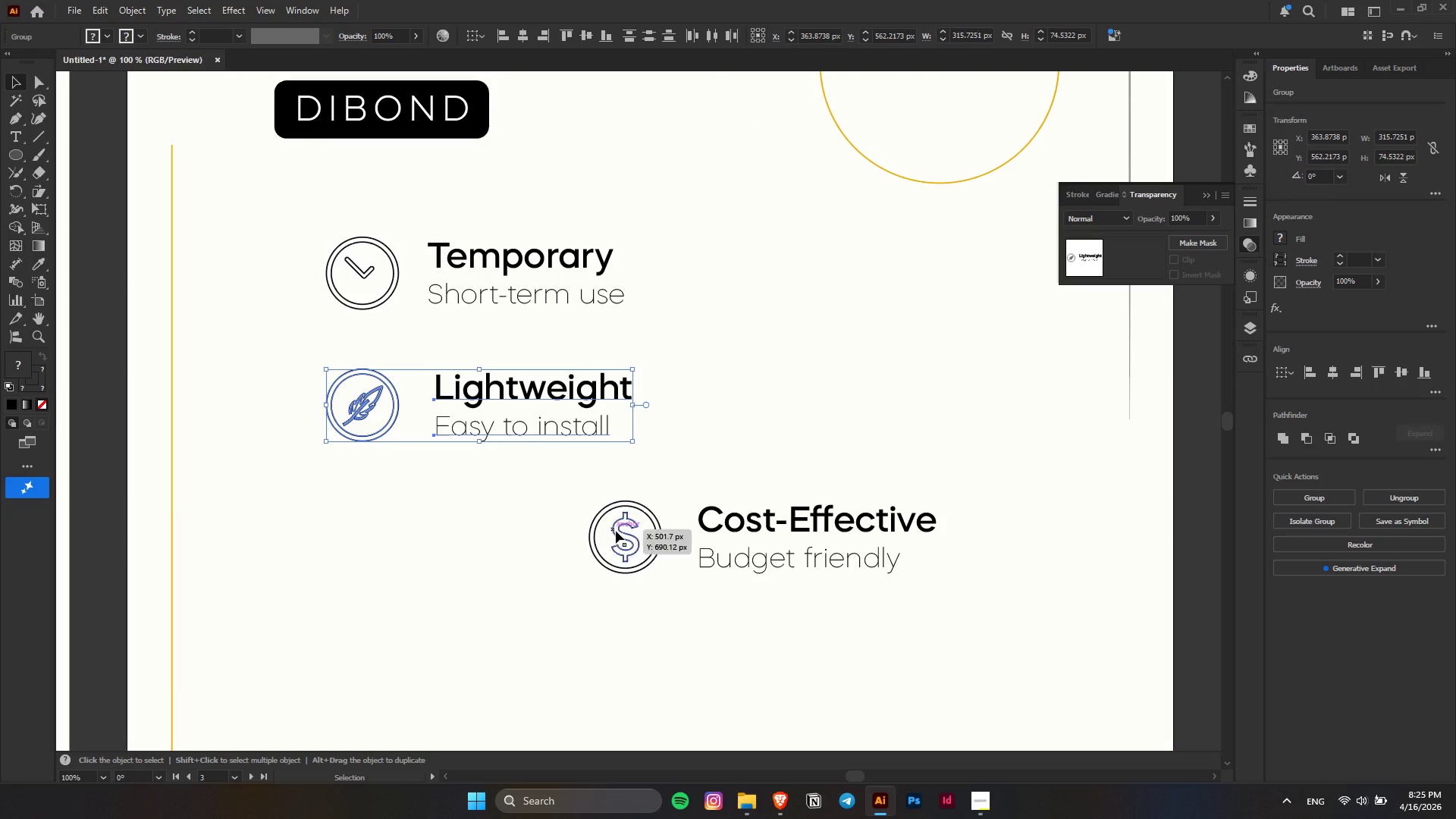 
scroll: coordinate [445, 510], scroll_direction: down, amount: 2.0
 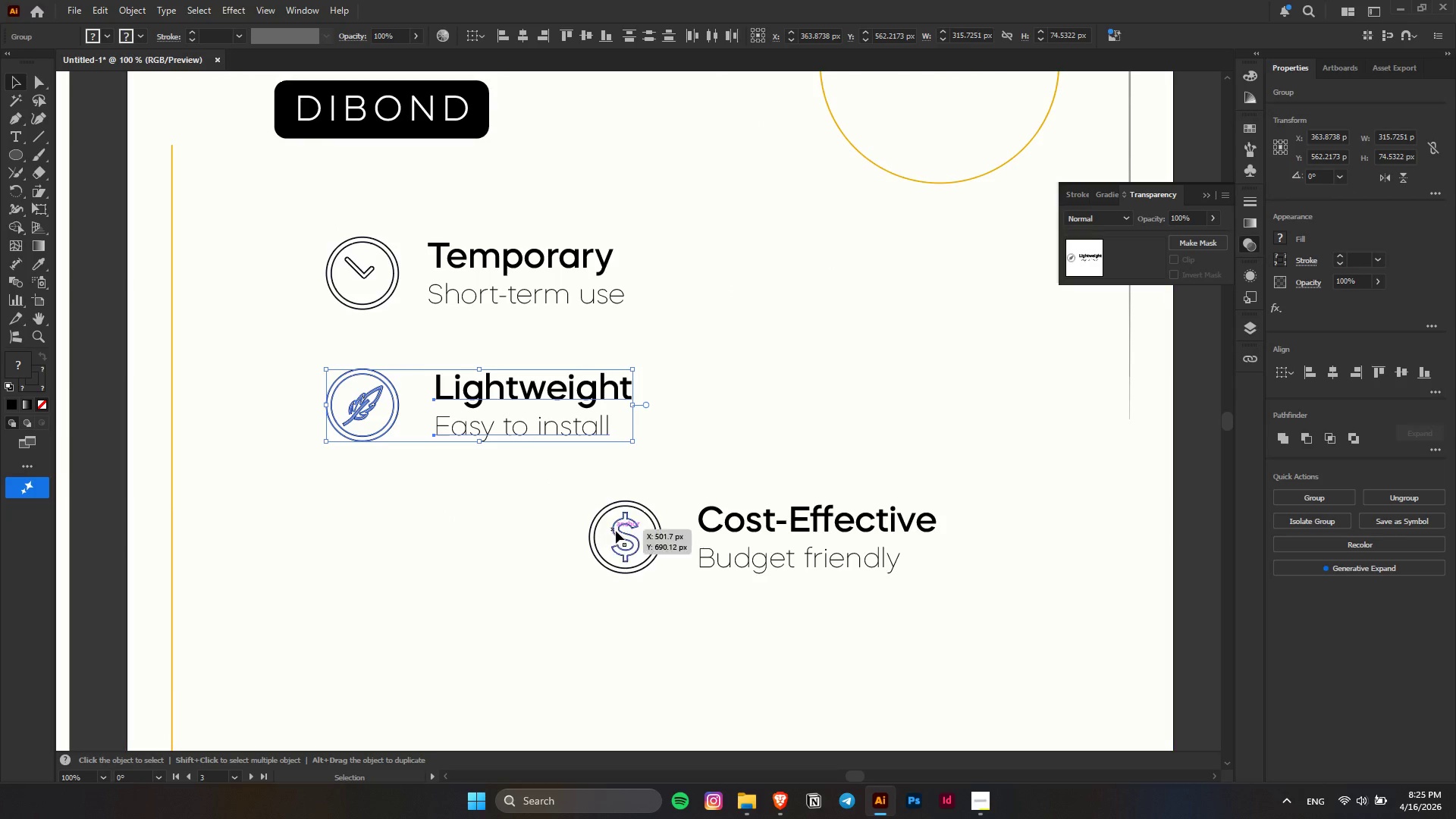 
left_click([620, 531])
 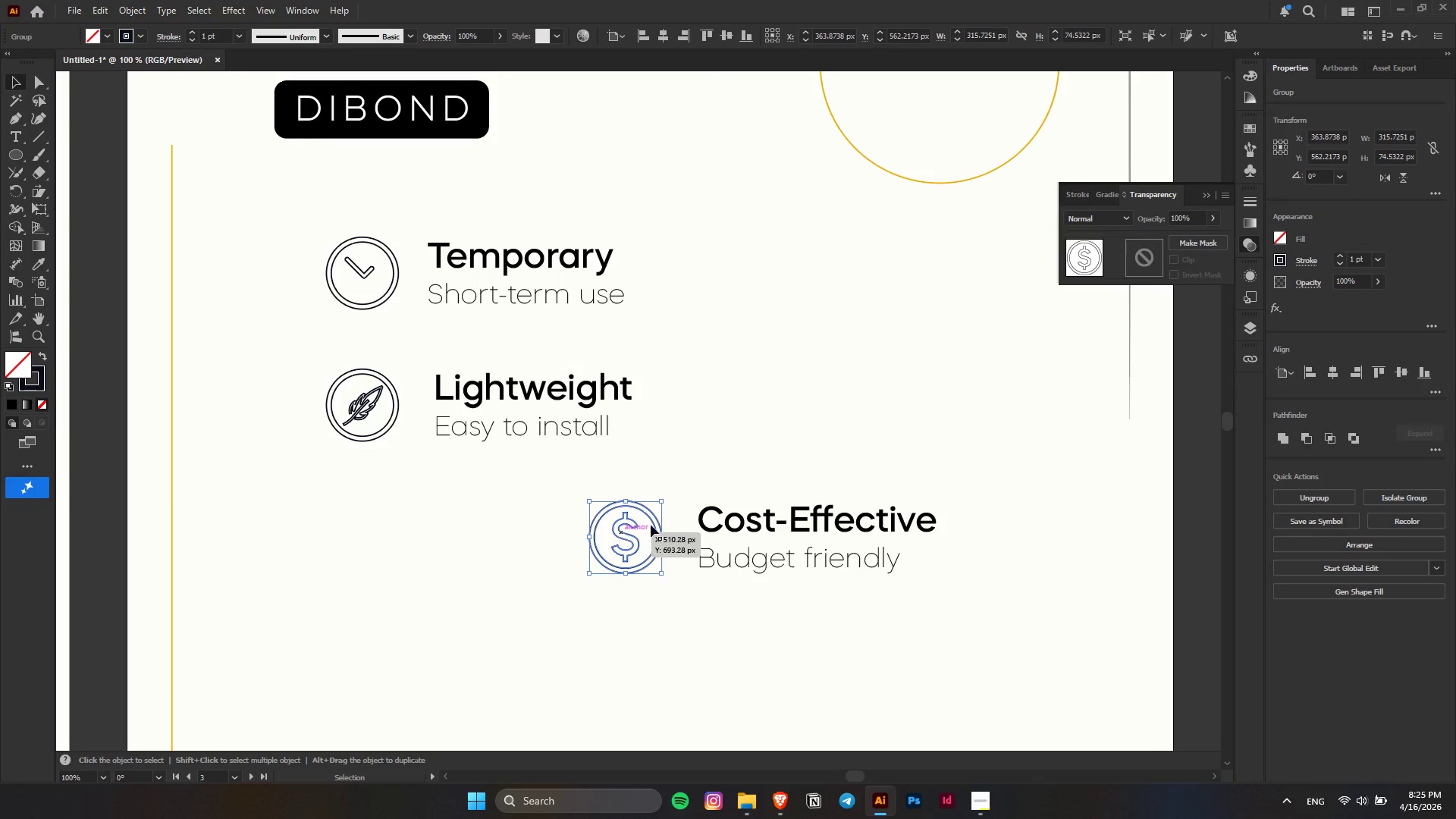 
hold_key(key=ShiftLeft, duration=0.66)
left_click([720, 523])
 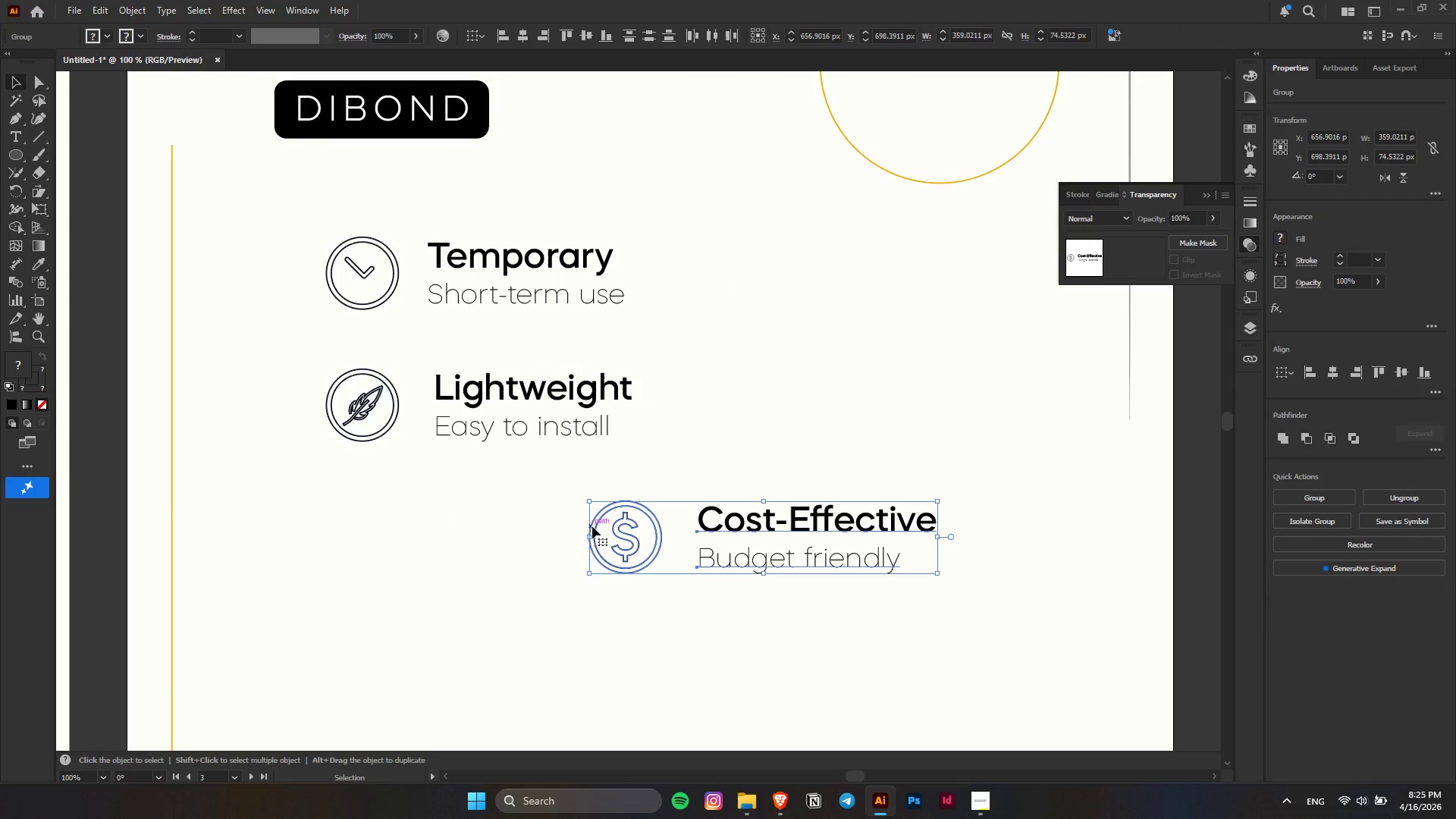 
left_click_drag(start_coordinate=[592, 526], to_coordinate=[327, 513])
 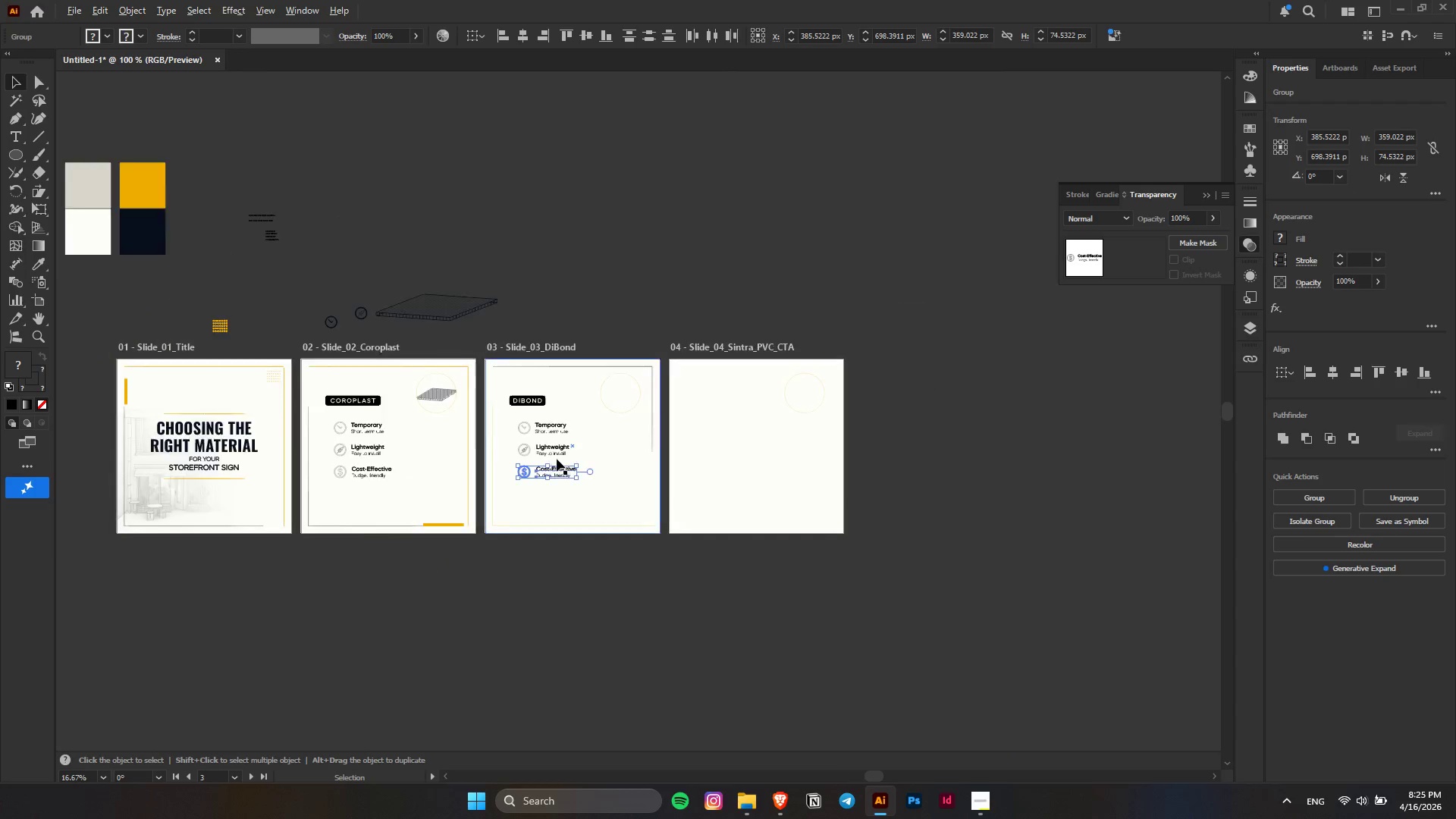 
hold_key(key=ShiftLeft, duration=1.5)
 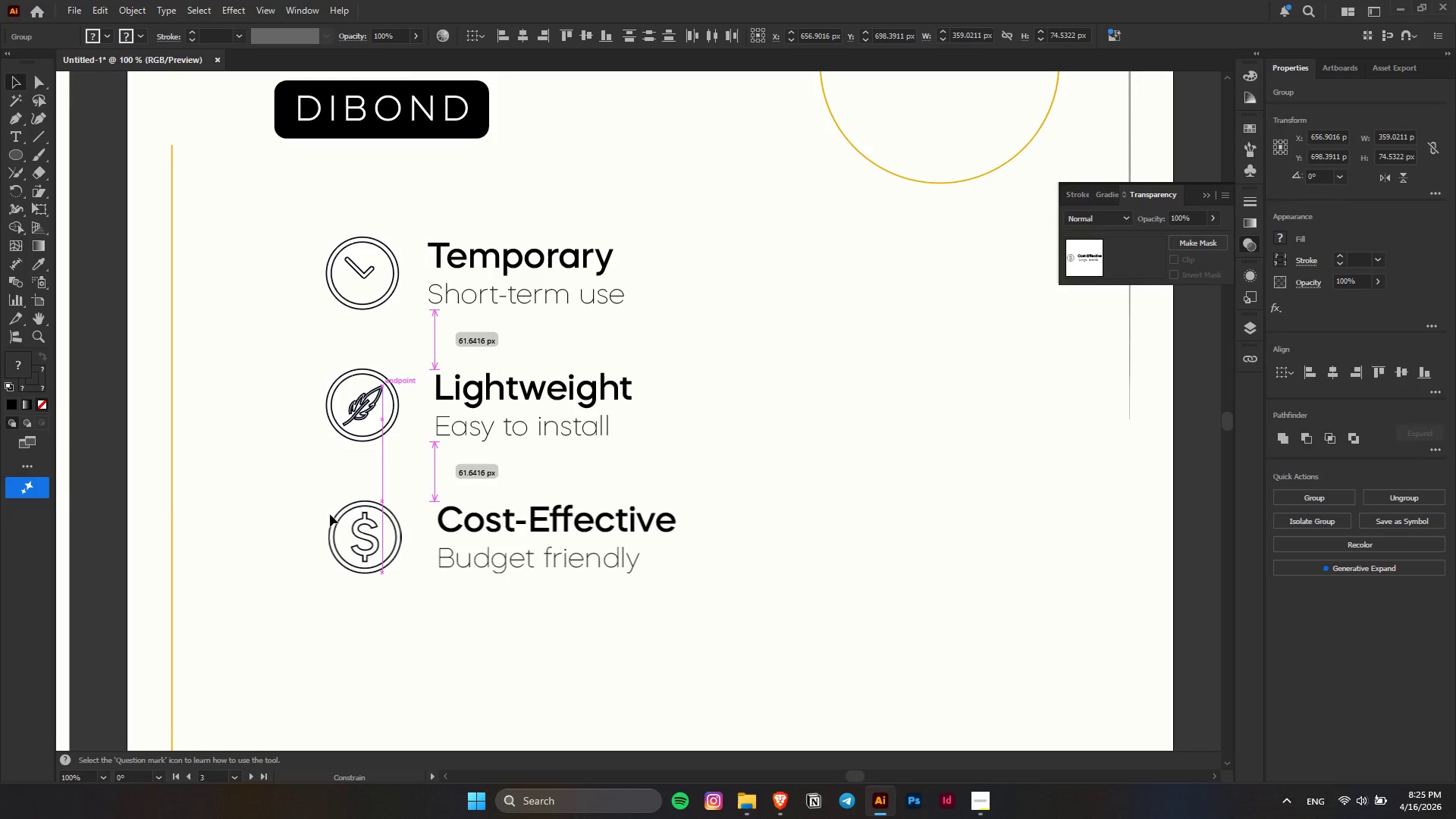 
hold_key(key=ShiftLeft, duration=1.52)
 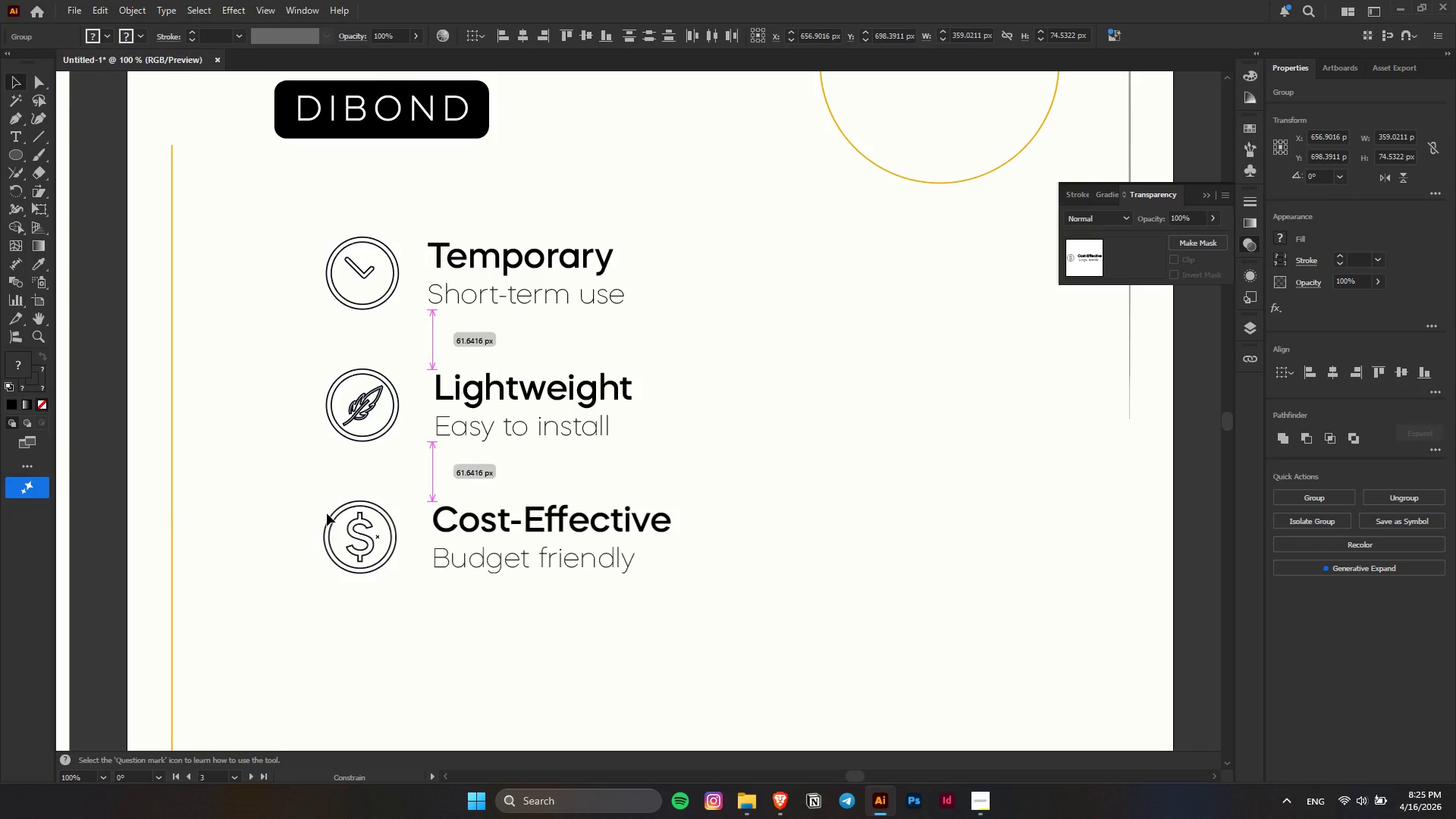 
hold_key(key=ShiftLeft, duration=1.51)
 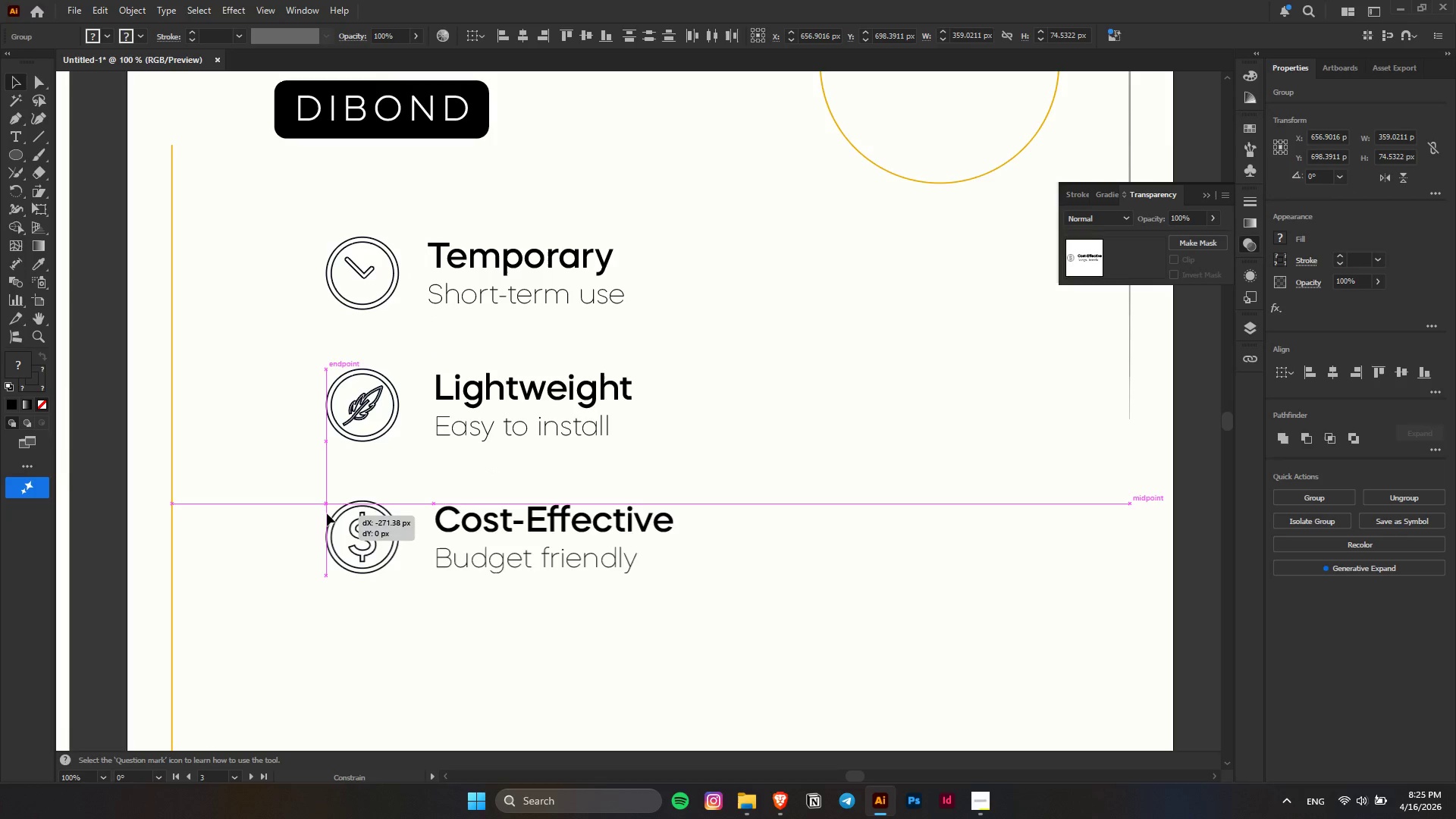 
hold_key(key=ShiftLeft, duration=0.86)
 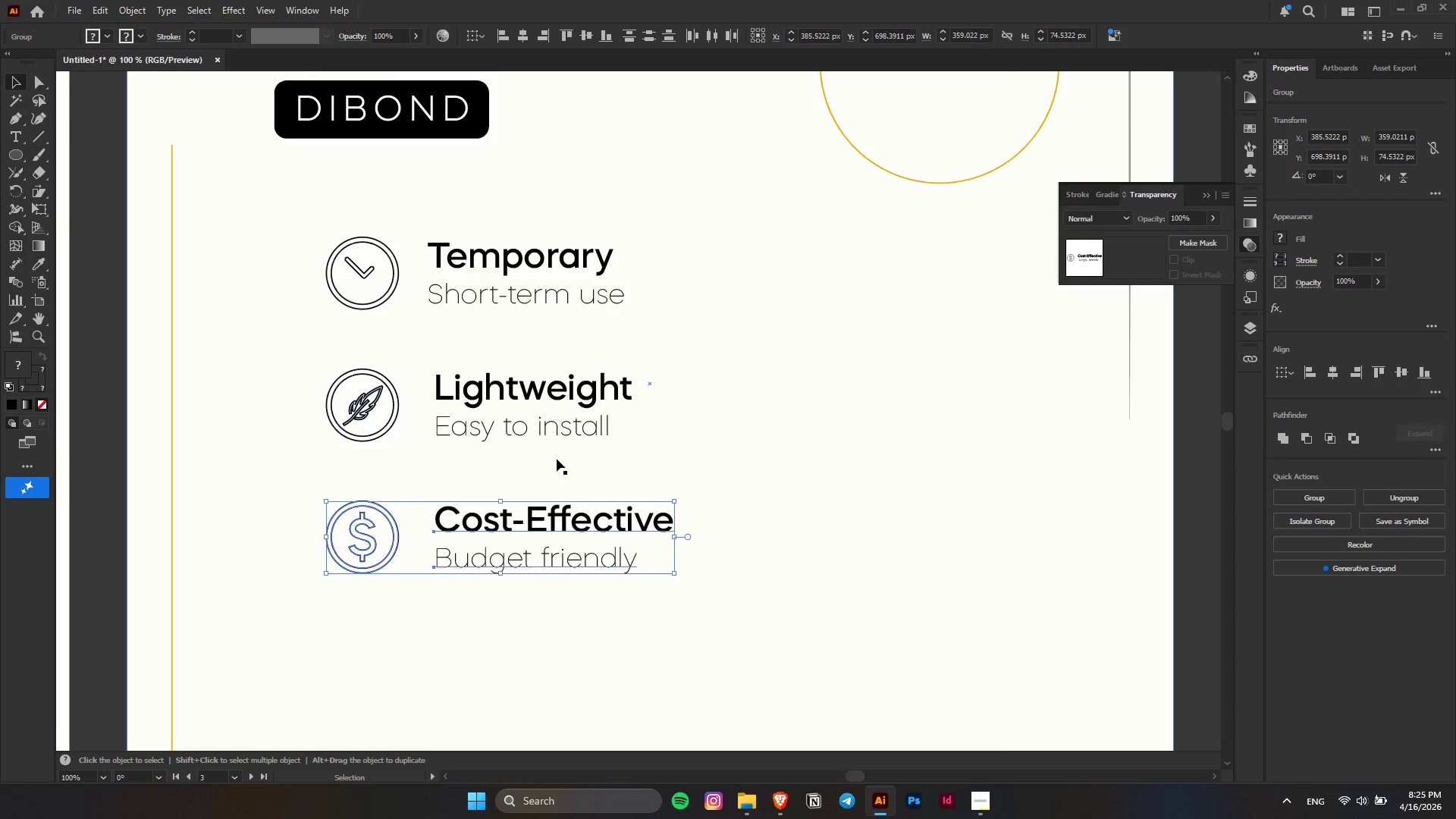 
hold_key(key=AltLeft, duration=0.47)
 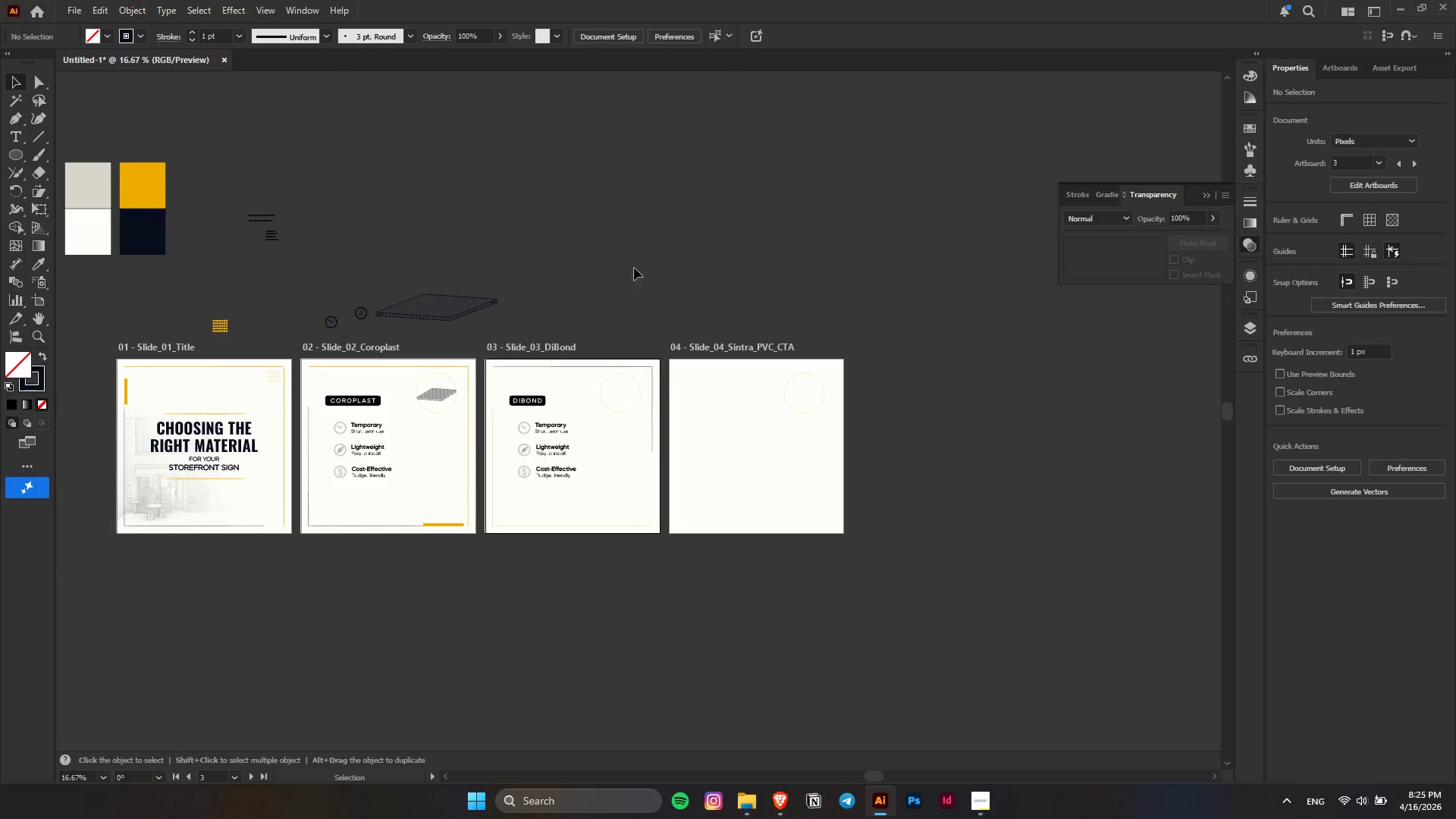 
left_click([634, 268])
 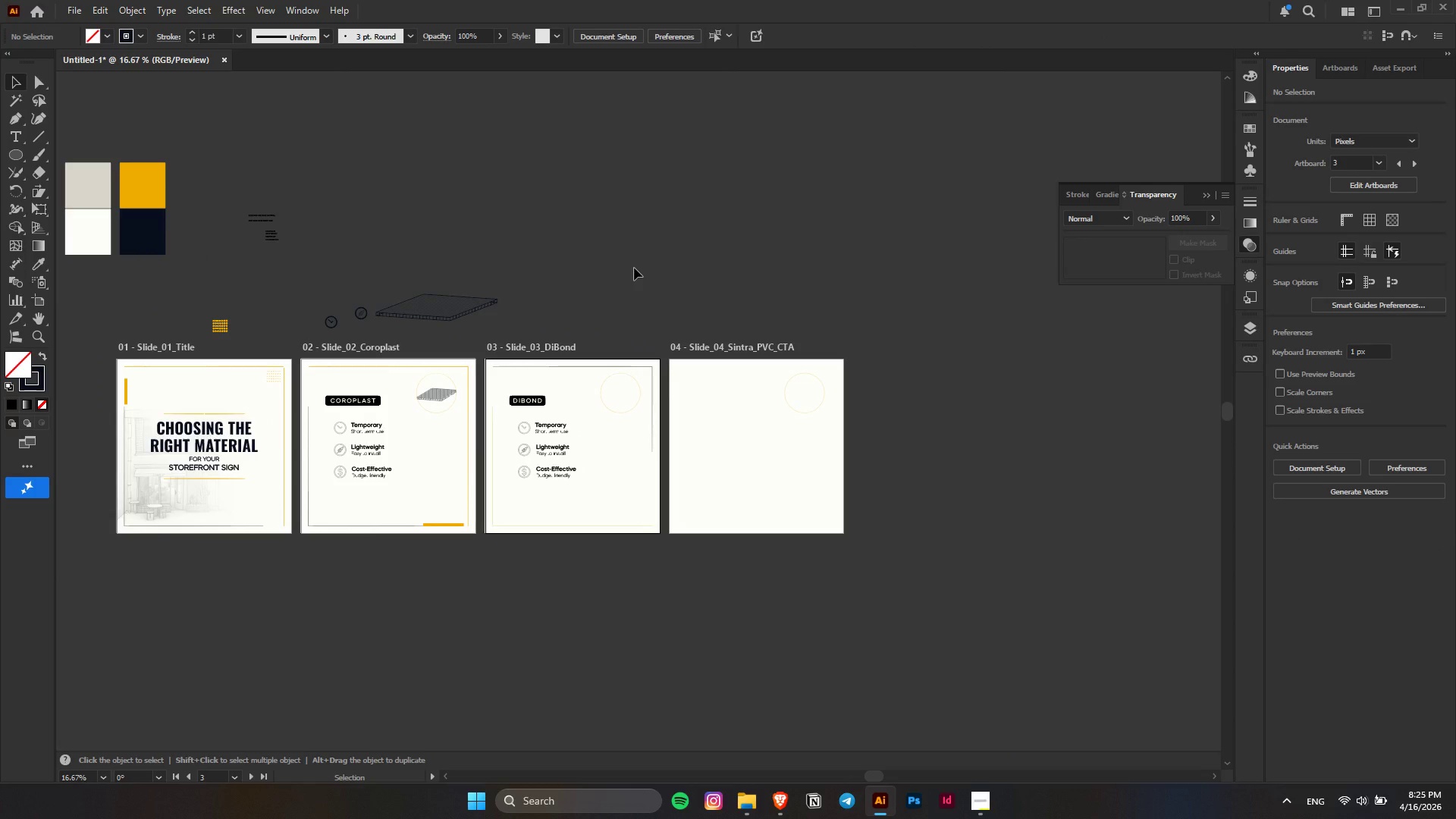 
scroll: coordinate [557, 459], scroll_direction: down, amount: 6.0
 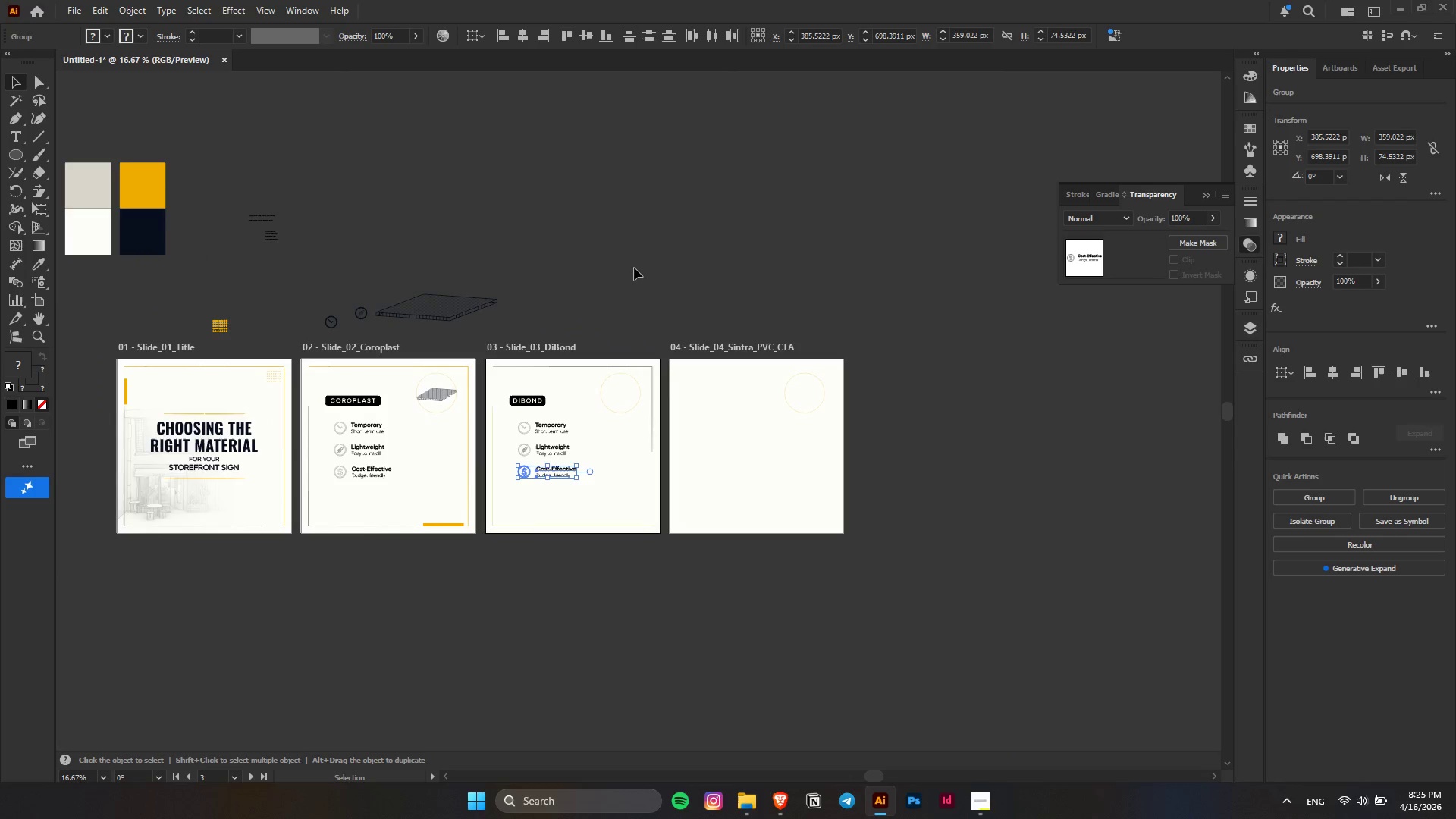 
wait(14.33)
 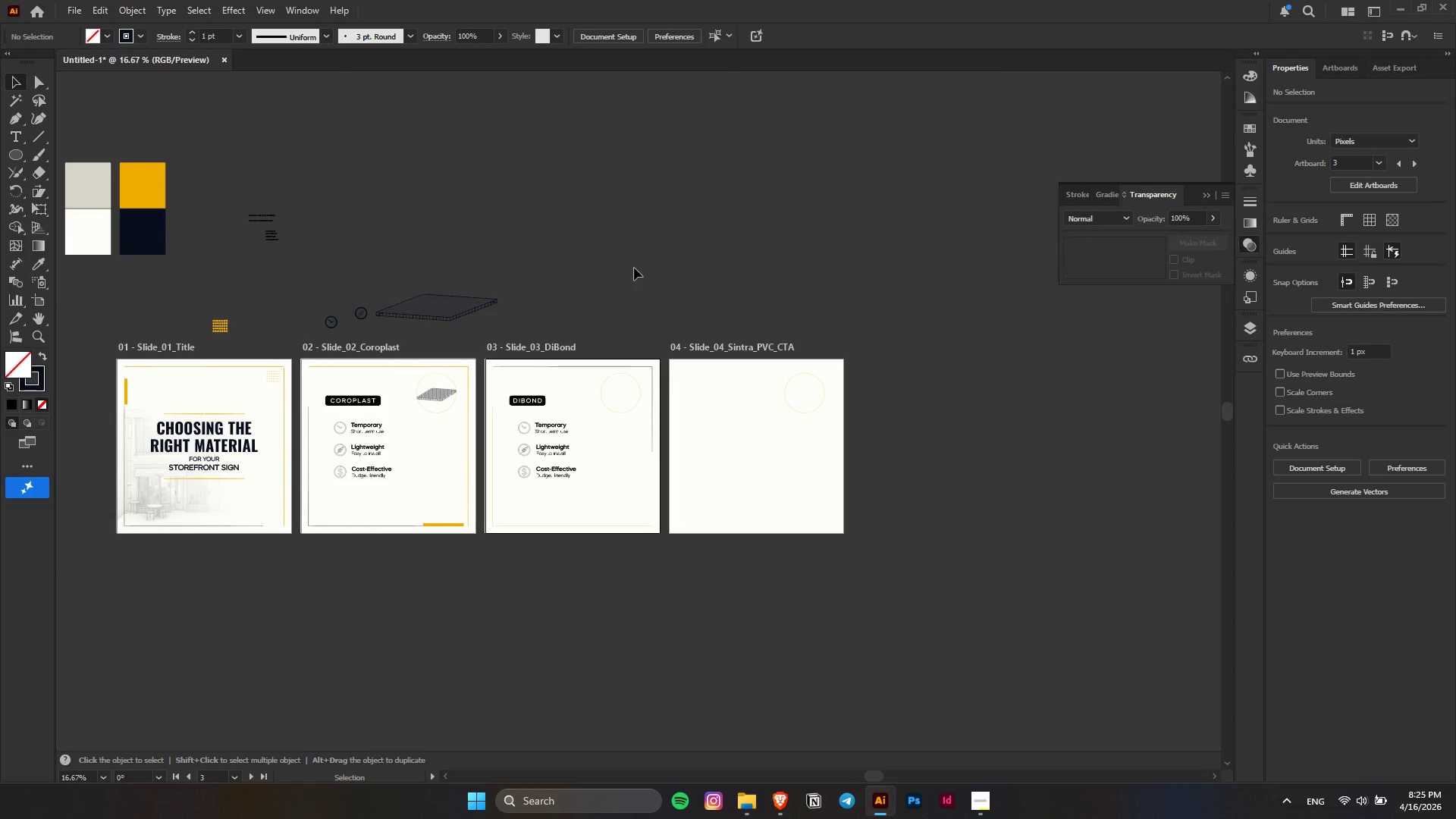 
hold_key(key=AltLeft, duration=0.75)
scroll: coordinate [418, 432], scroll_direction: up, amount: 3.0
 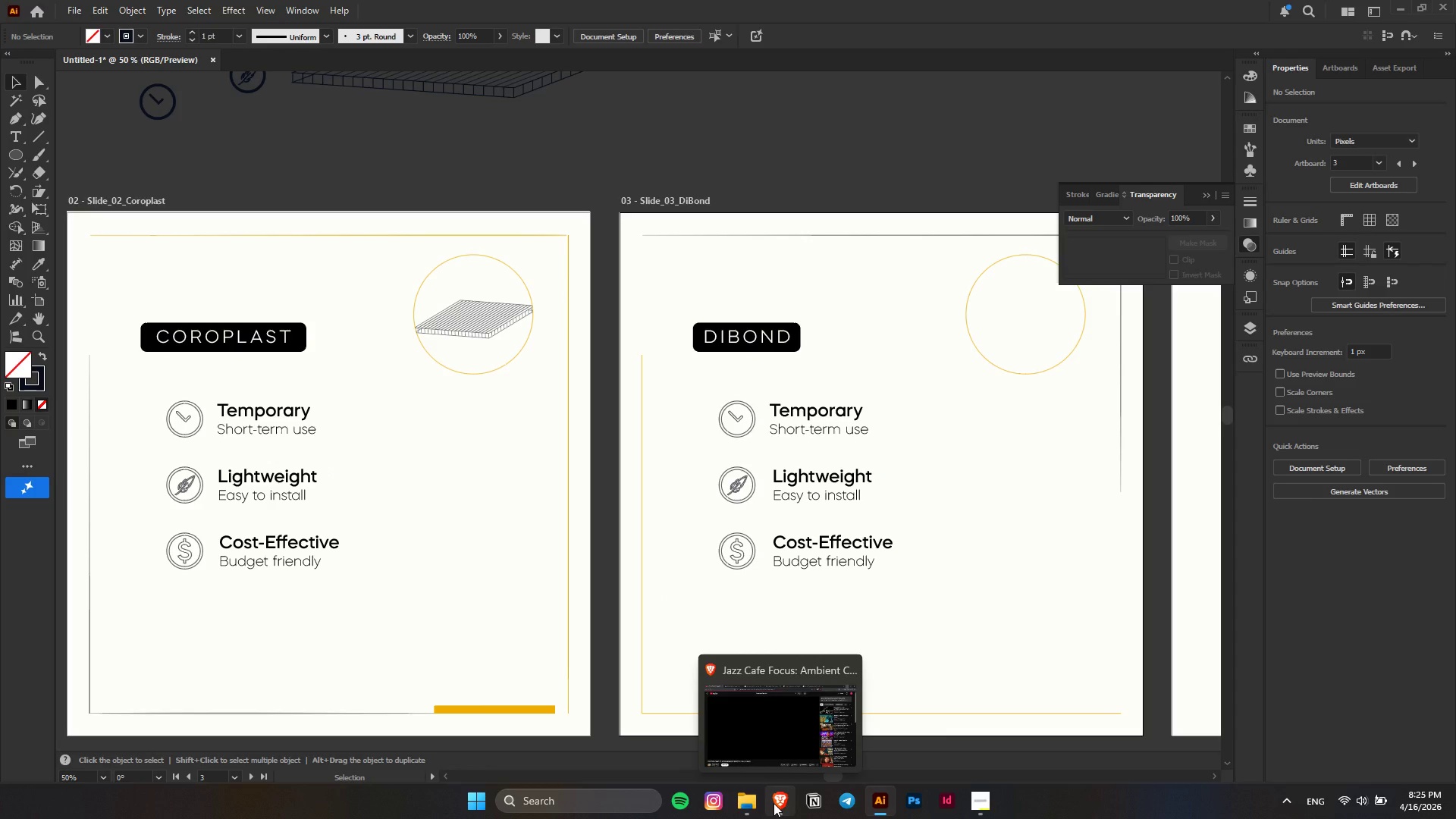 
left_click([774, 803])
 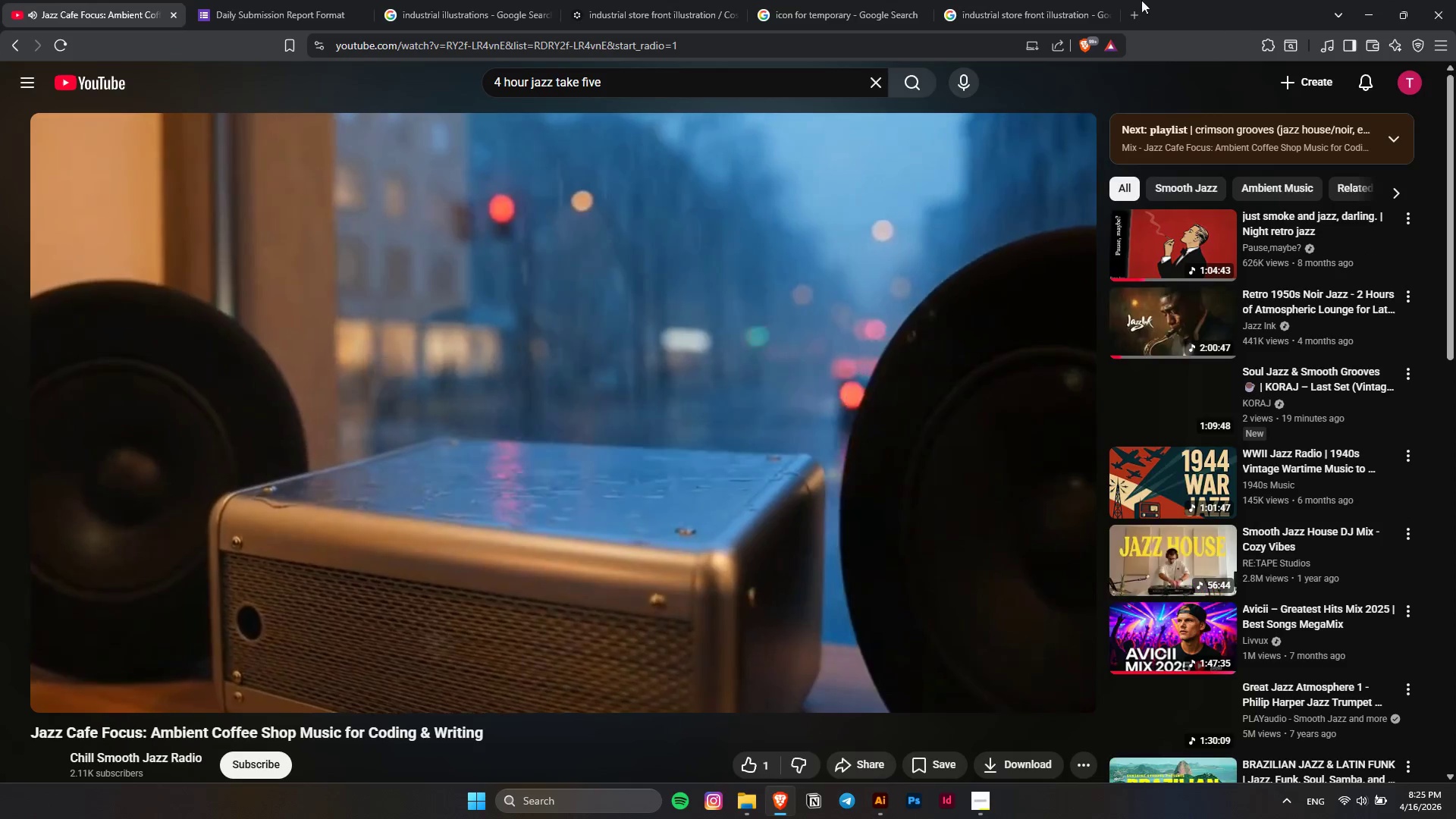 
left_click([1062, 0])
 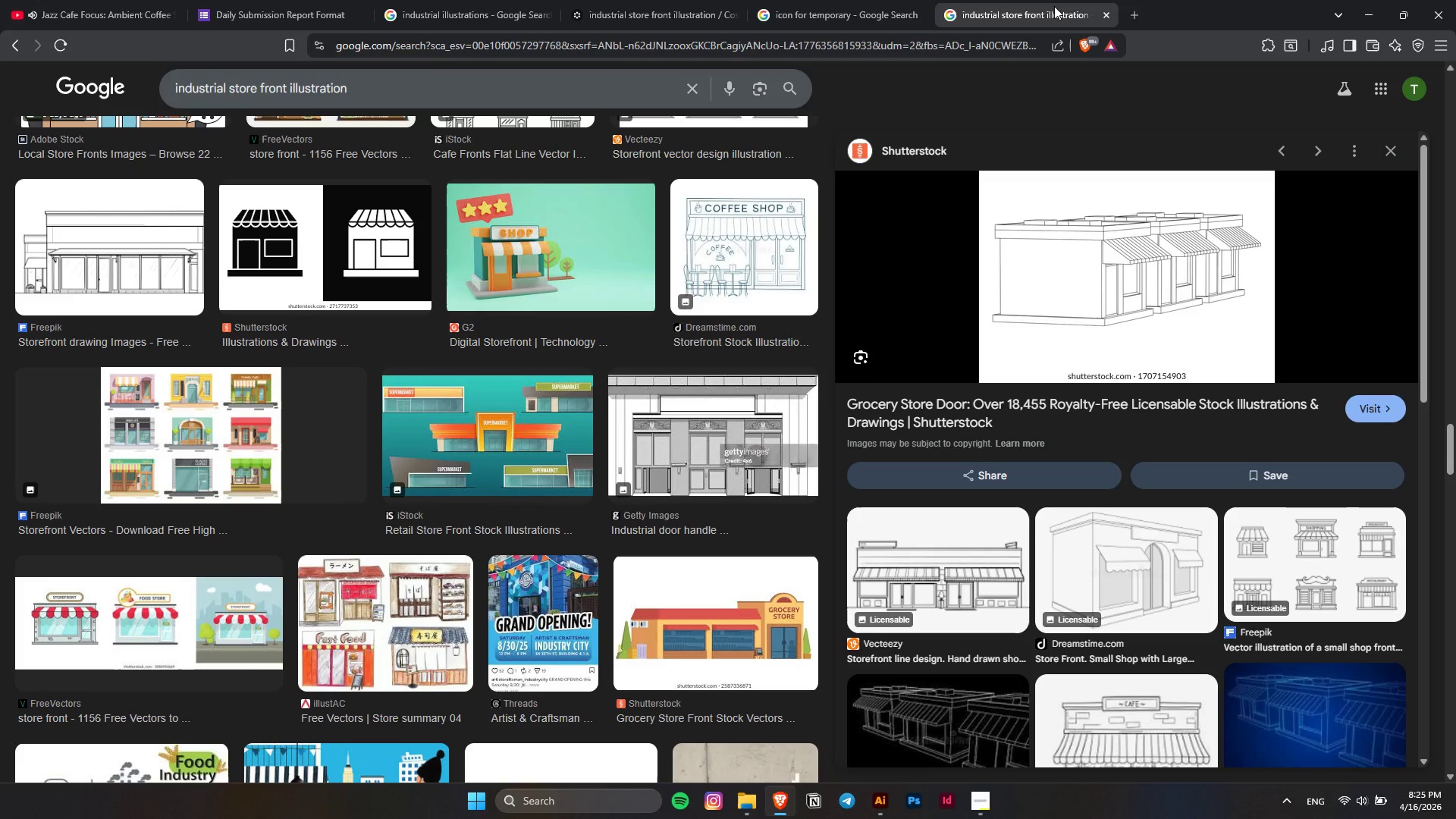 
left_click([1109, 12])
 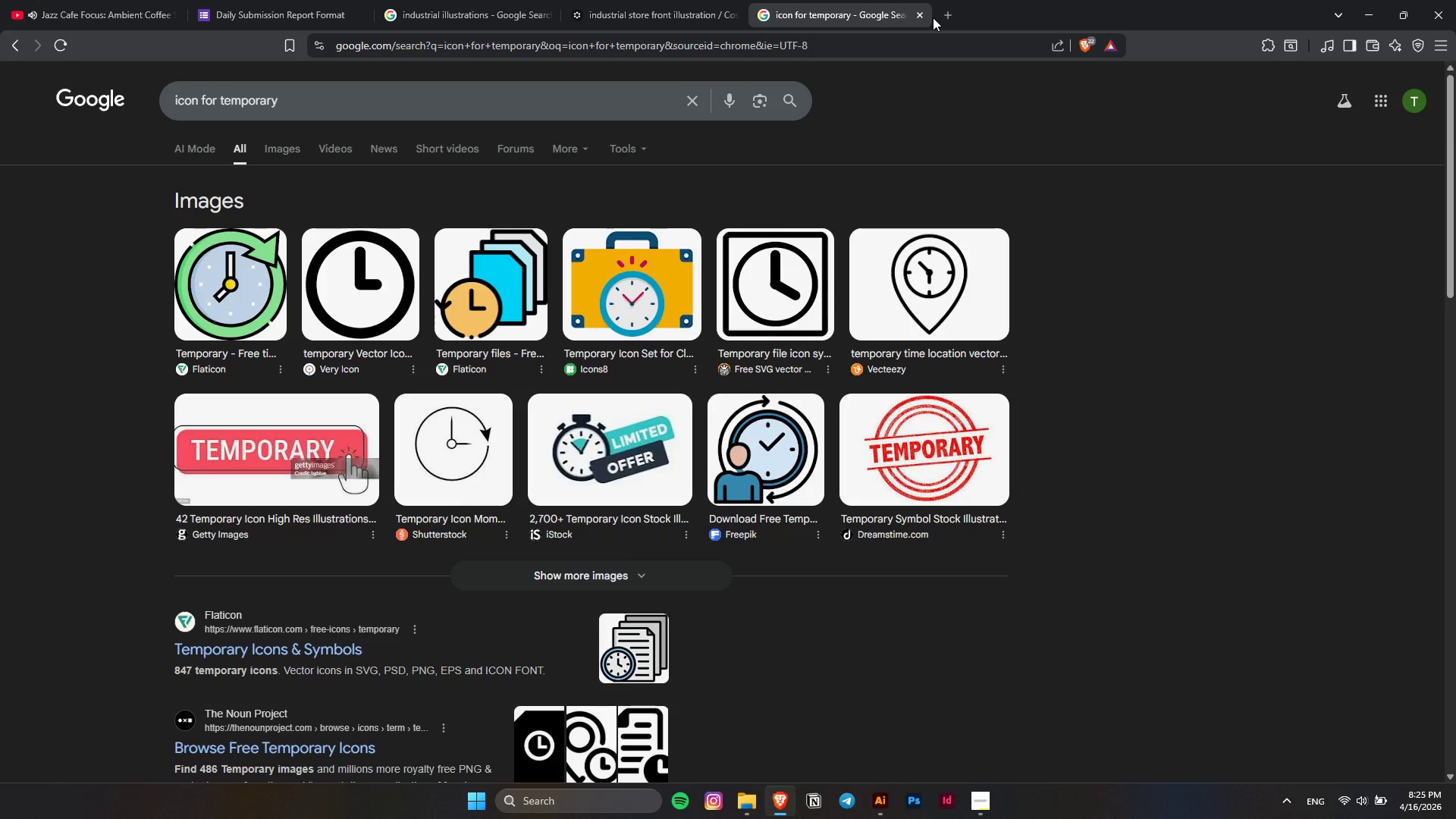 
left_click([923, 14])
 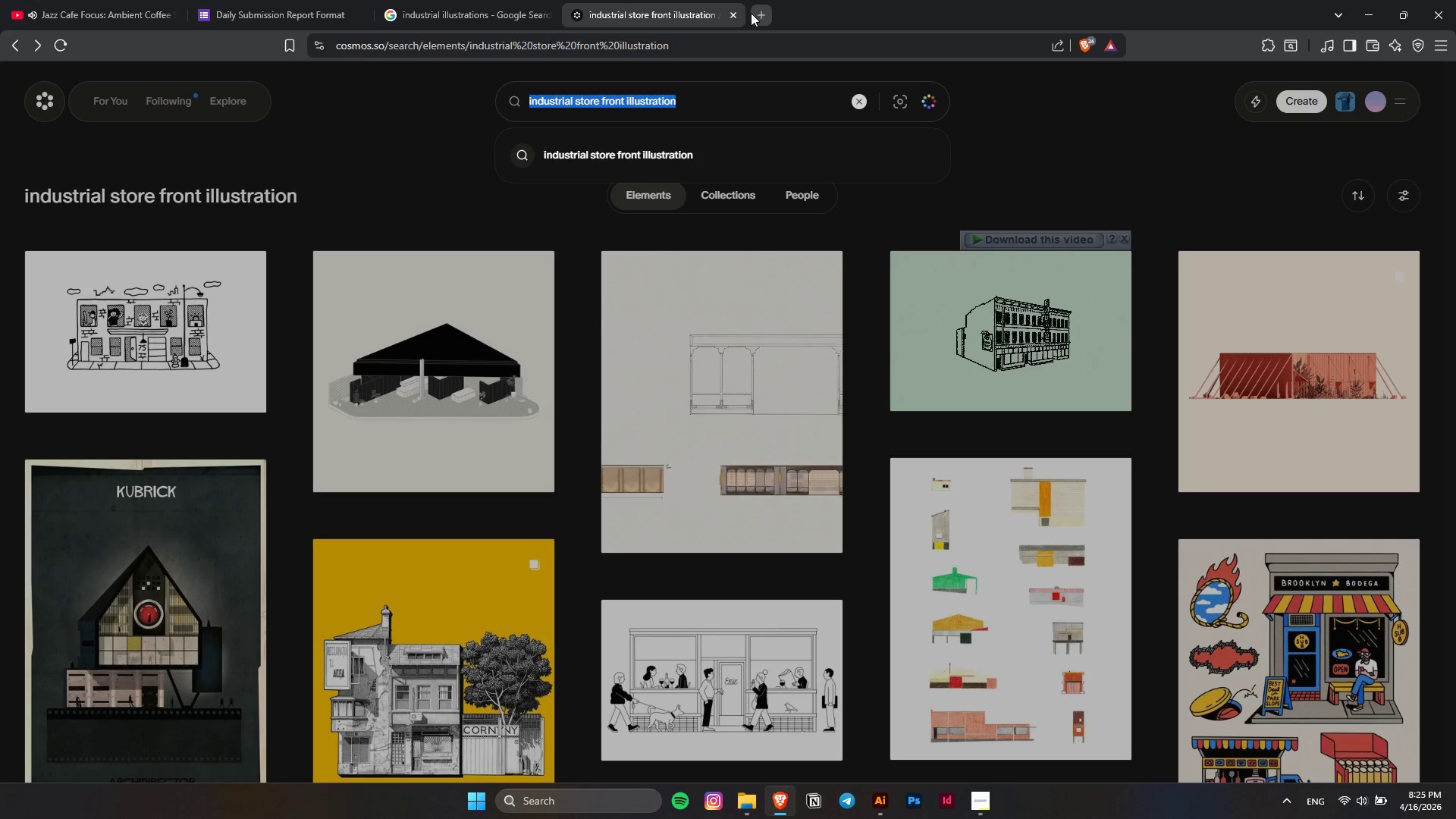 
left_click([754, 13])
 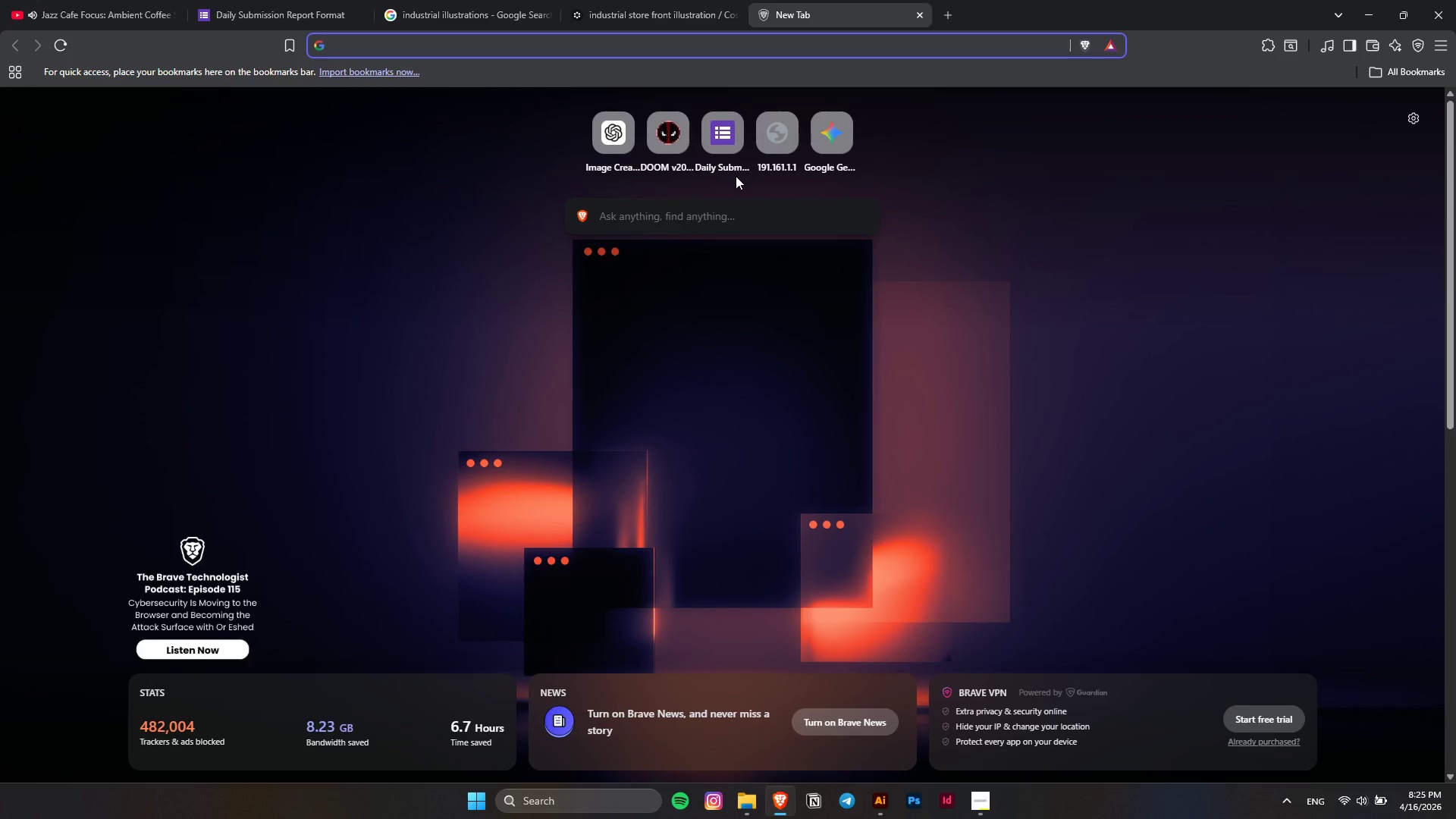 
type(SINTRA/)
key(Backspace)
type( / PCV)
key(Backspace)
key(Backspace)
type(VC IMAGE)
 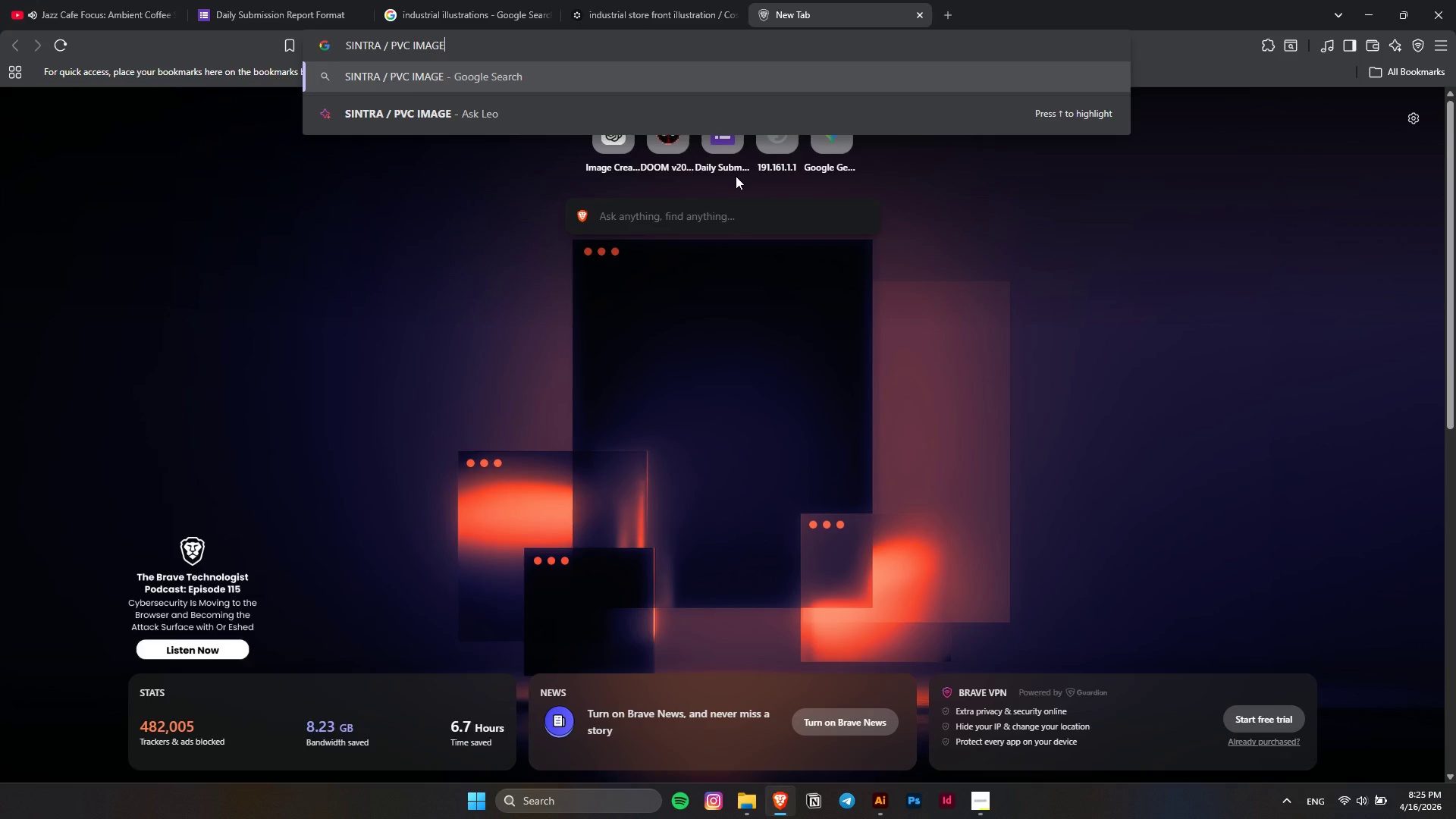 
key(Enter)
 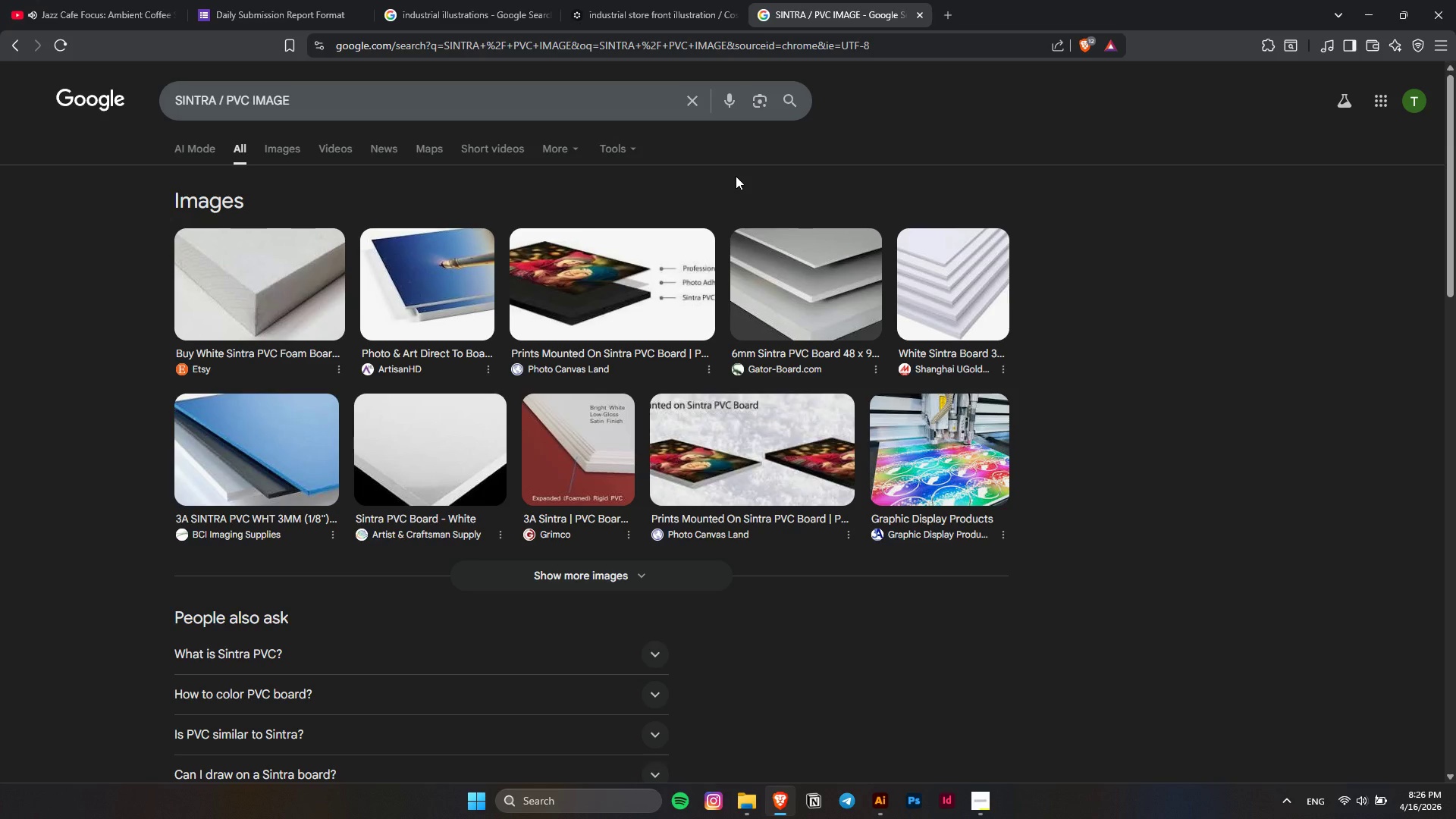 
wait(6.25)
 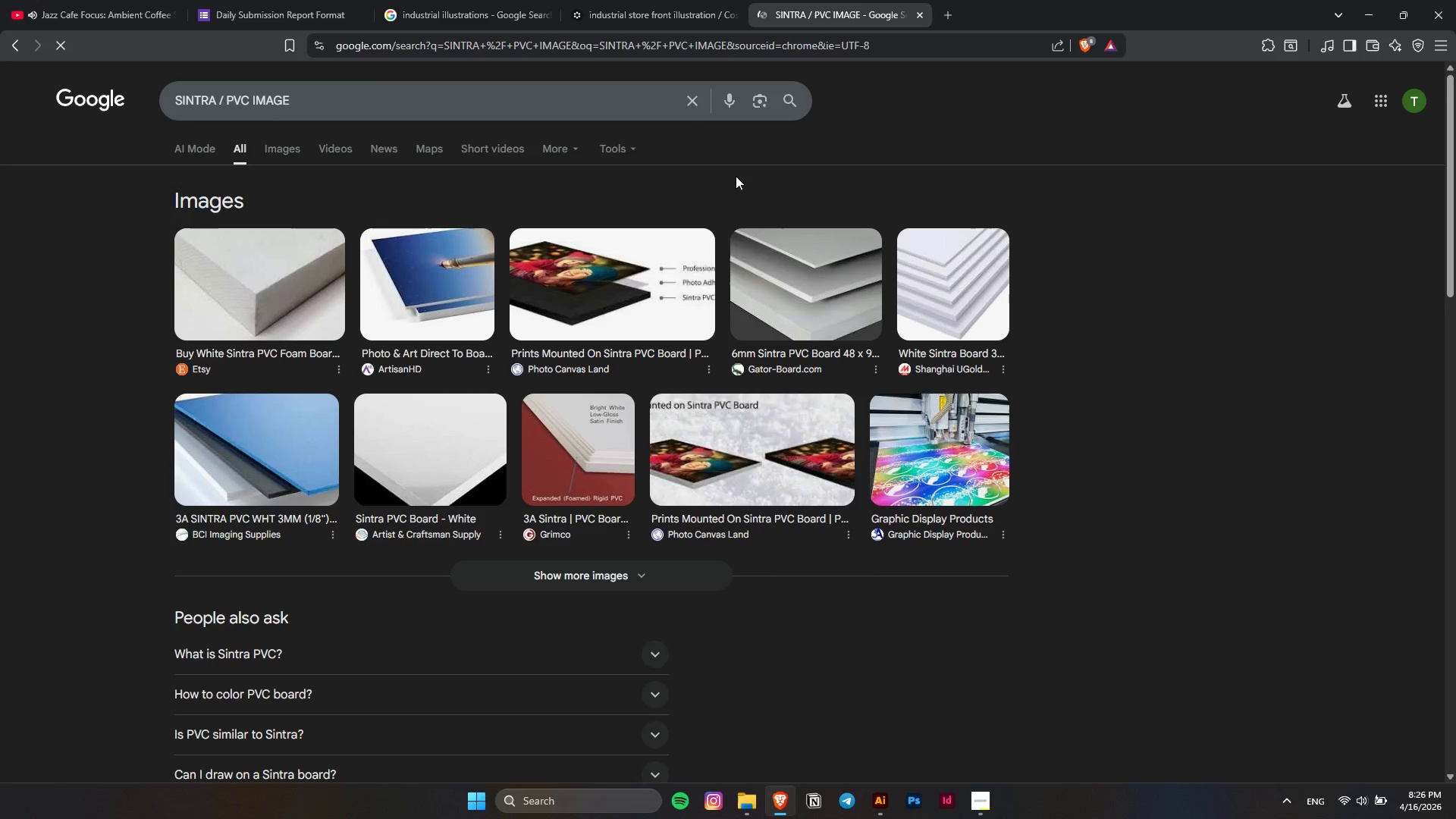 
left_click([1373, 2])
 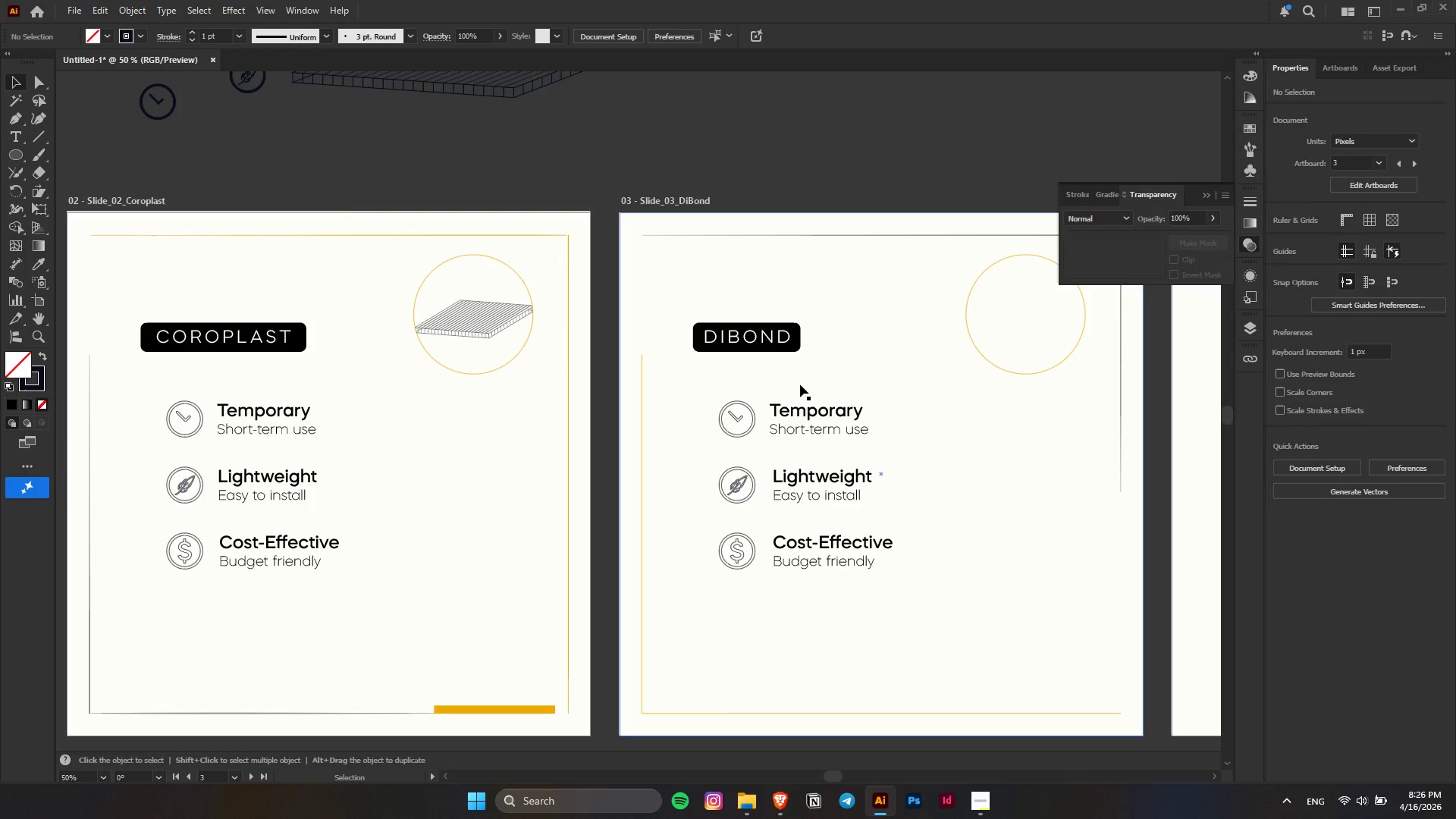 
wait(5.94)
 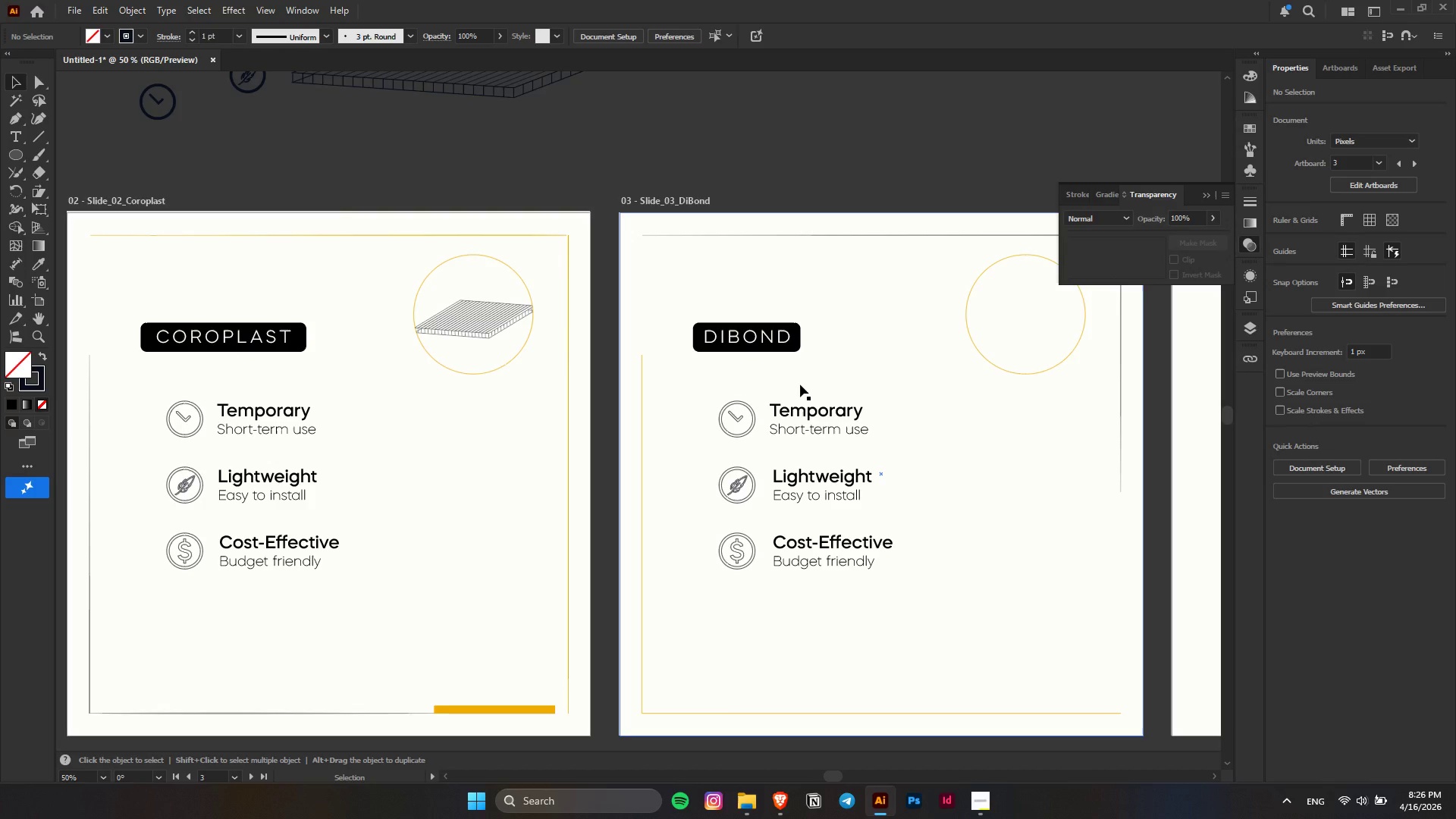 
left_click([767, 808])
 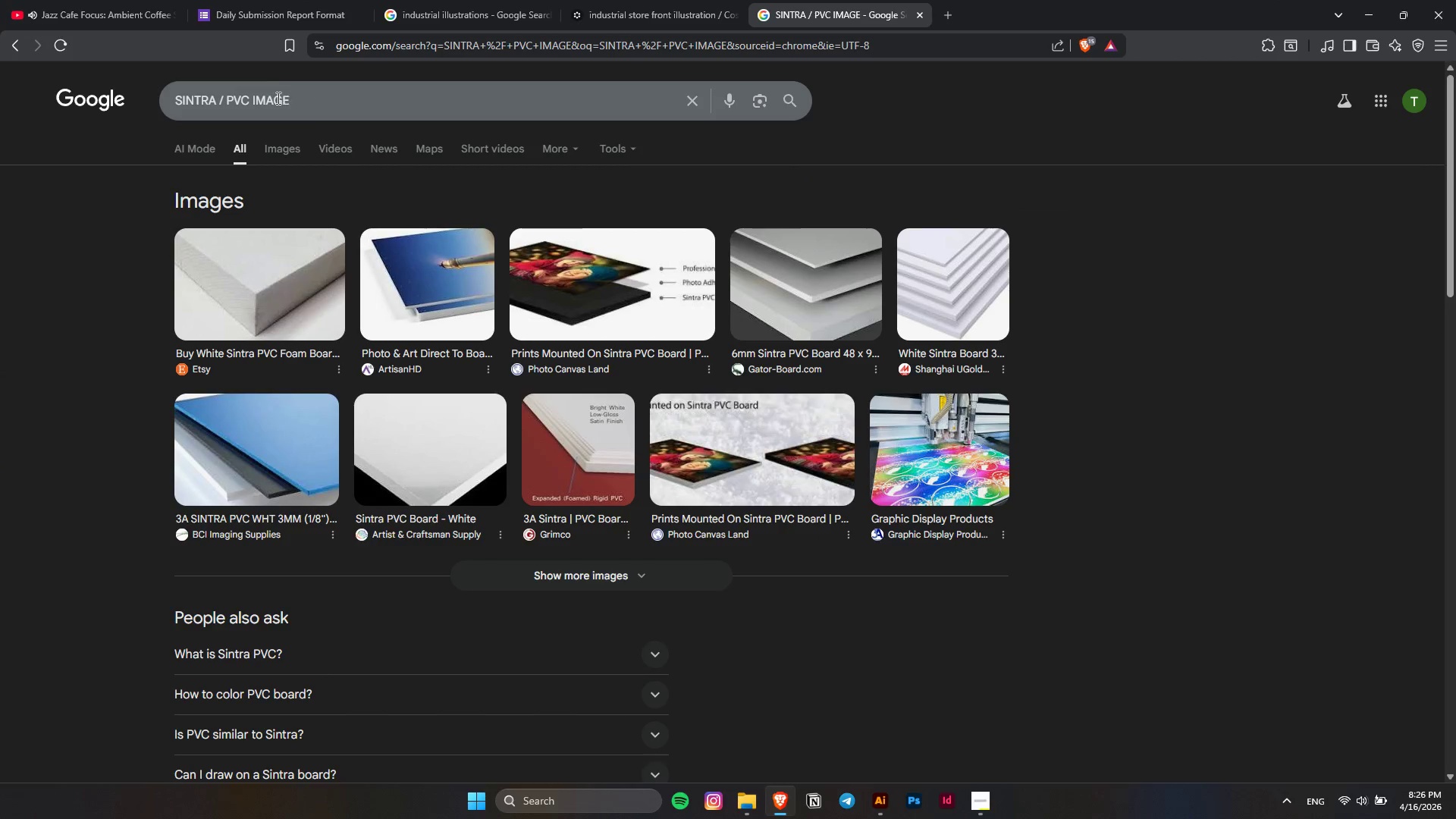 
left_click_drag(start_coordinate=[325, 98], to_coordinate=[99, 84])
 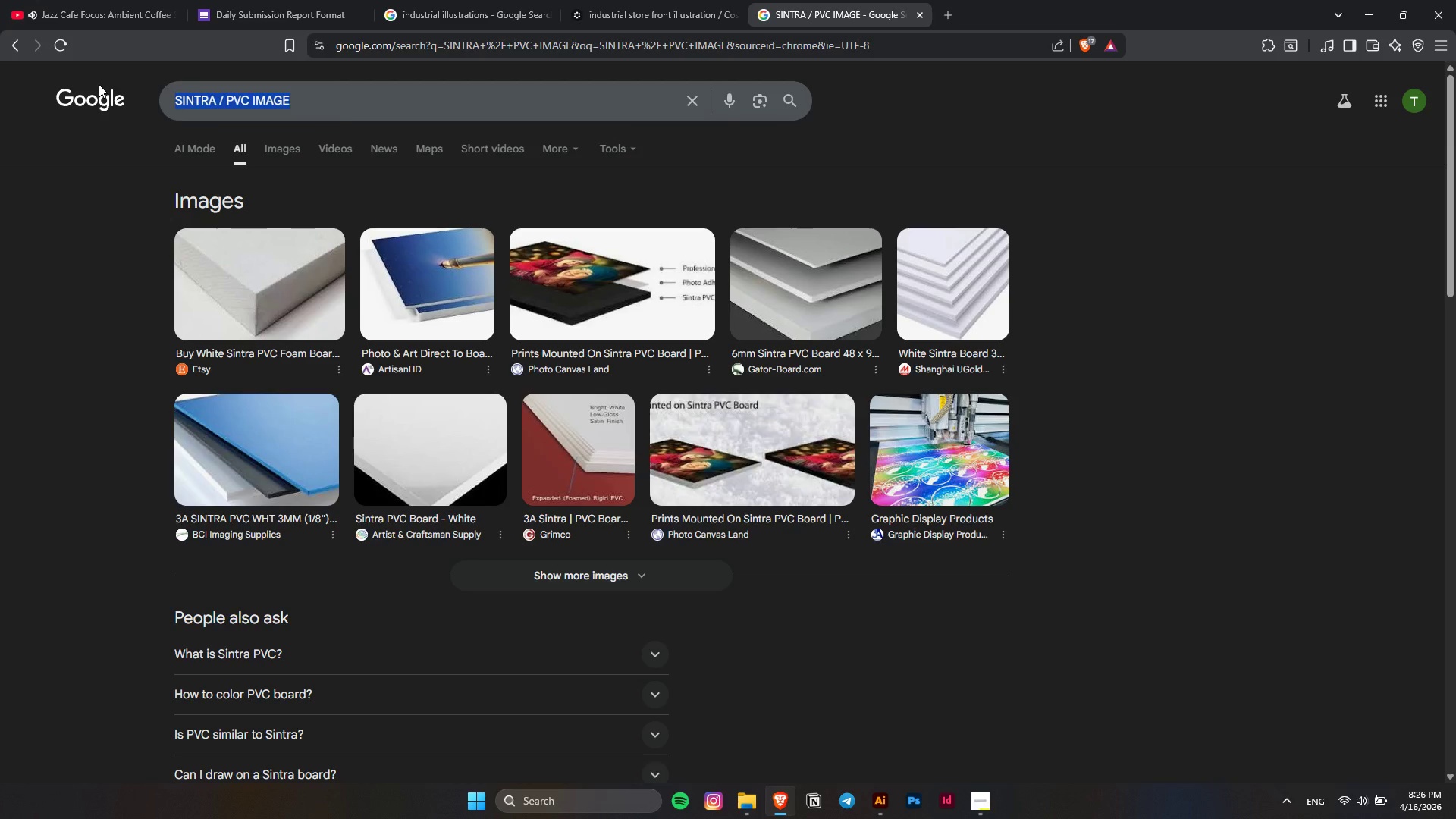 
type(DIBOND IMG)
key(Backspace)
type(AGE)
 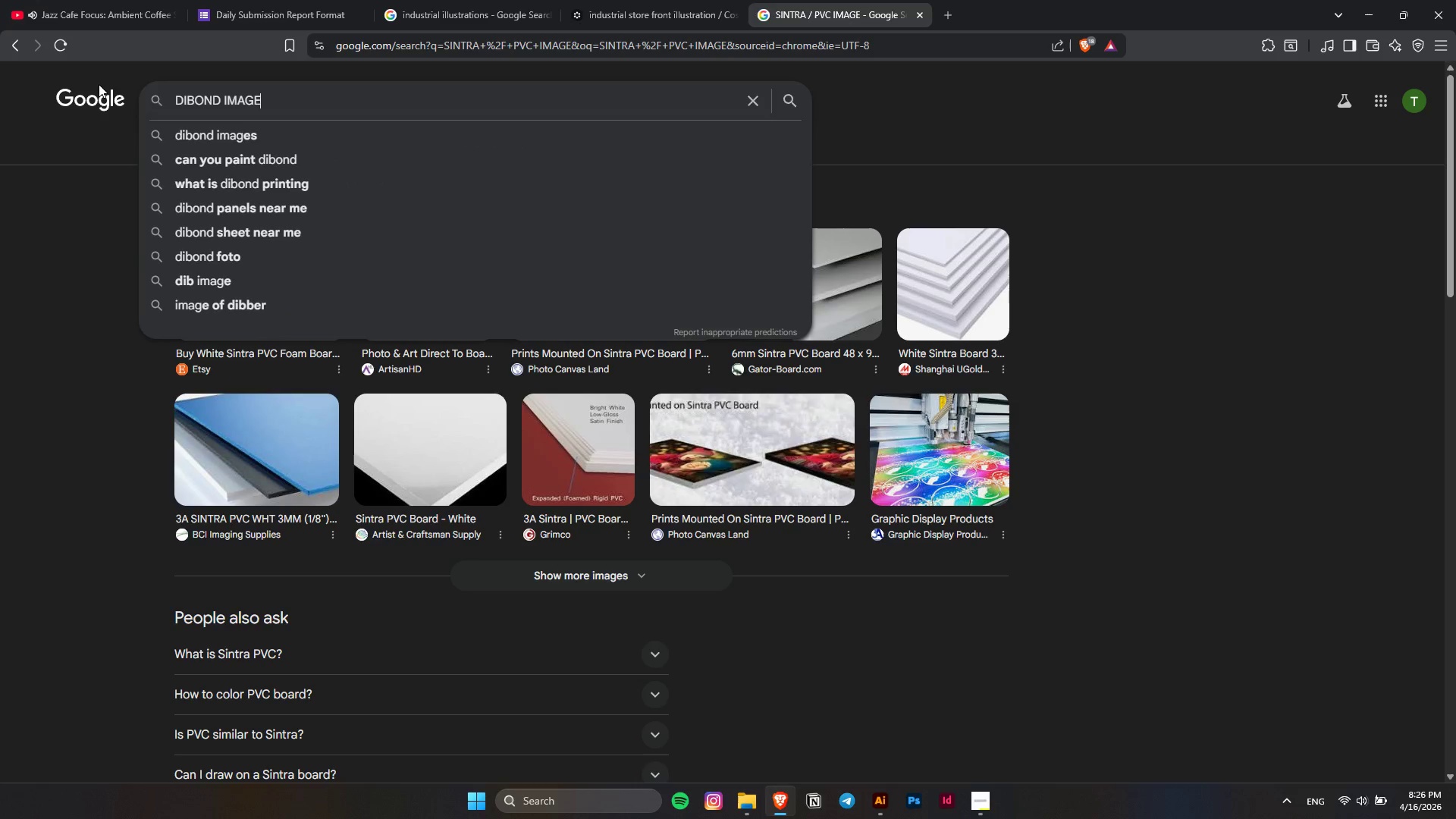 
key(Enter)
 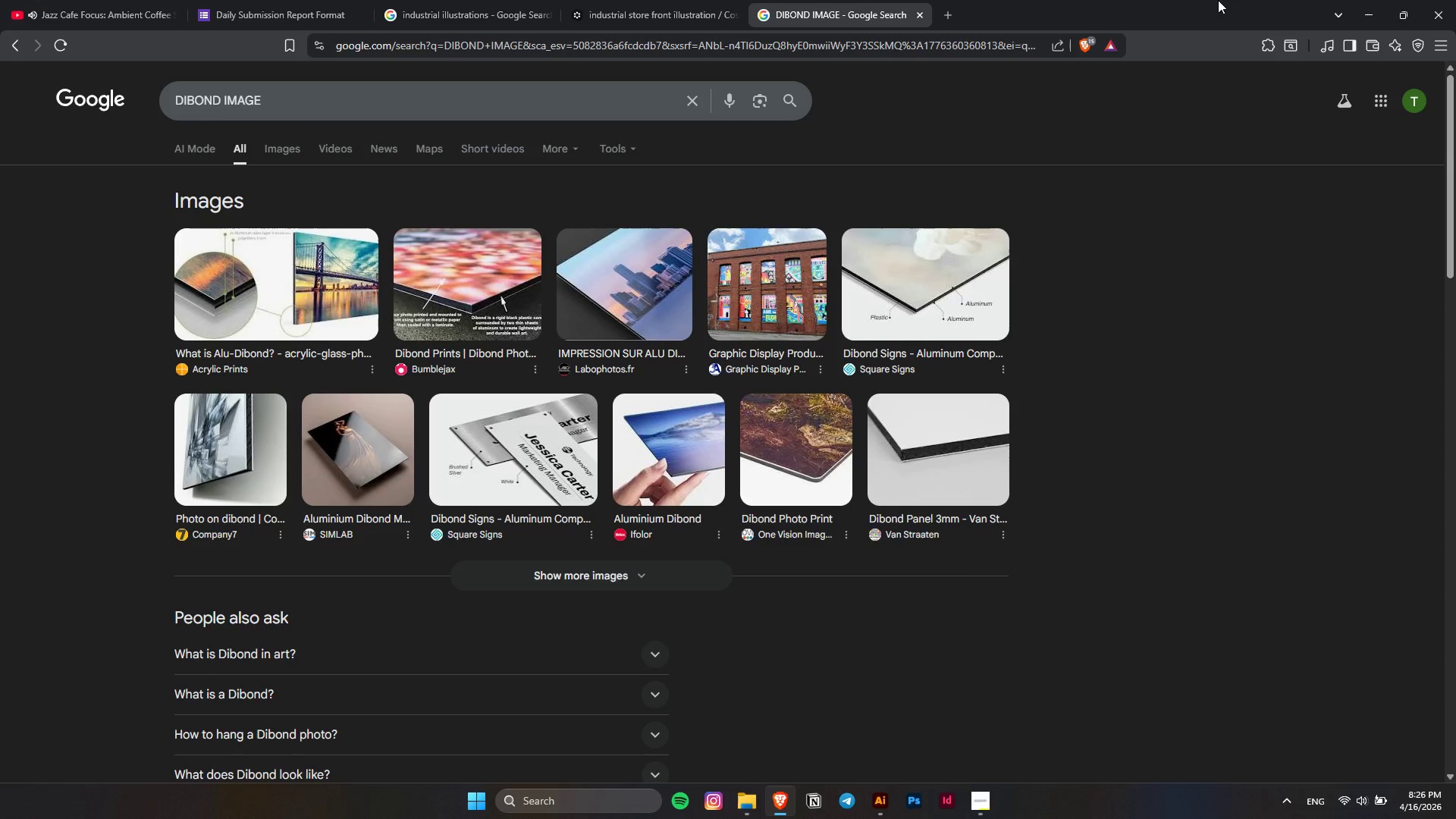 
wait(6.08)
 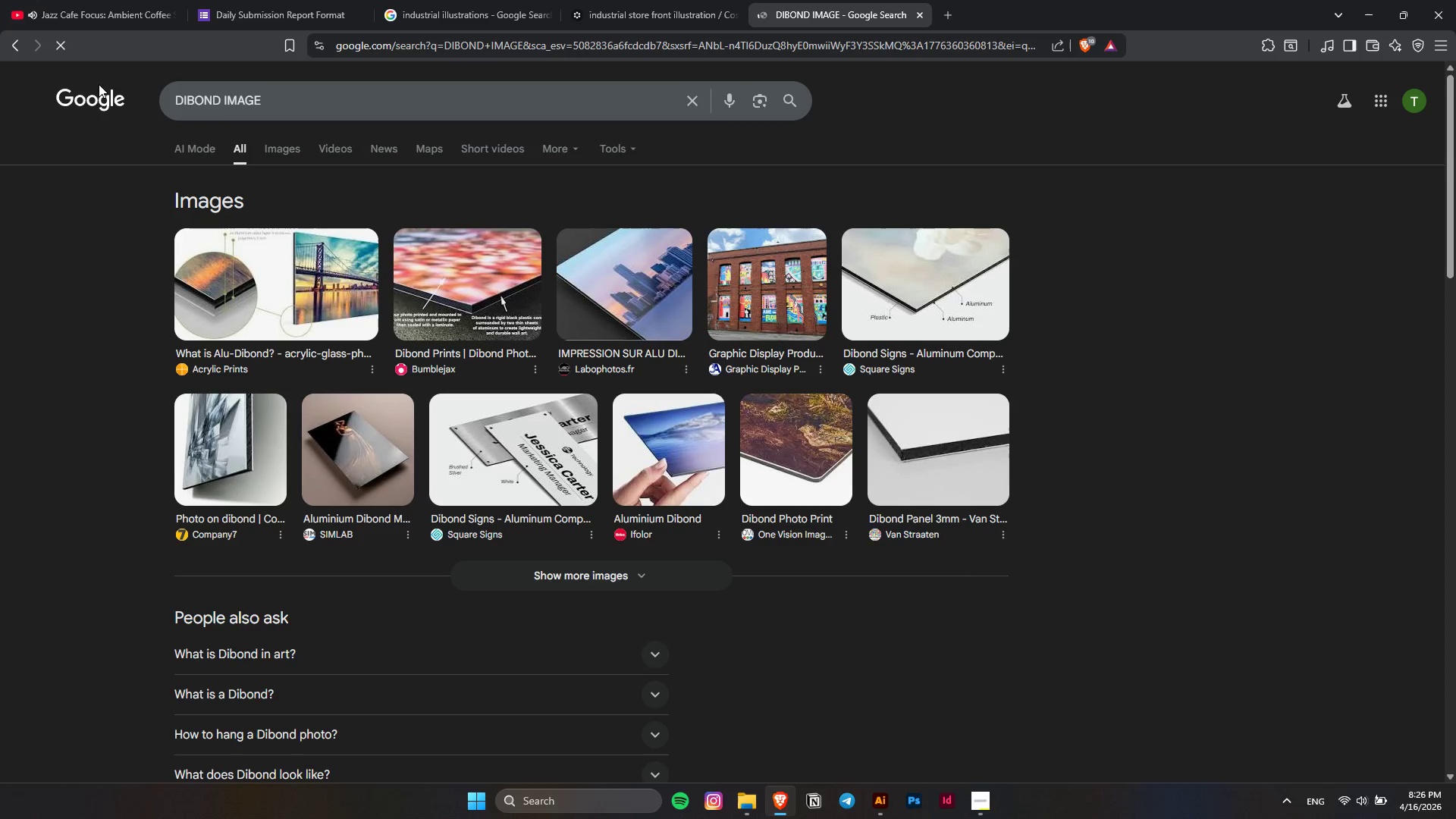 
left_click([1372, 1])
 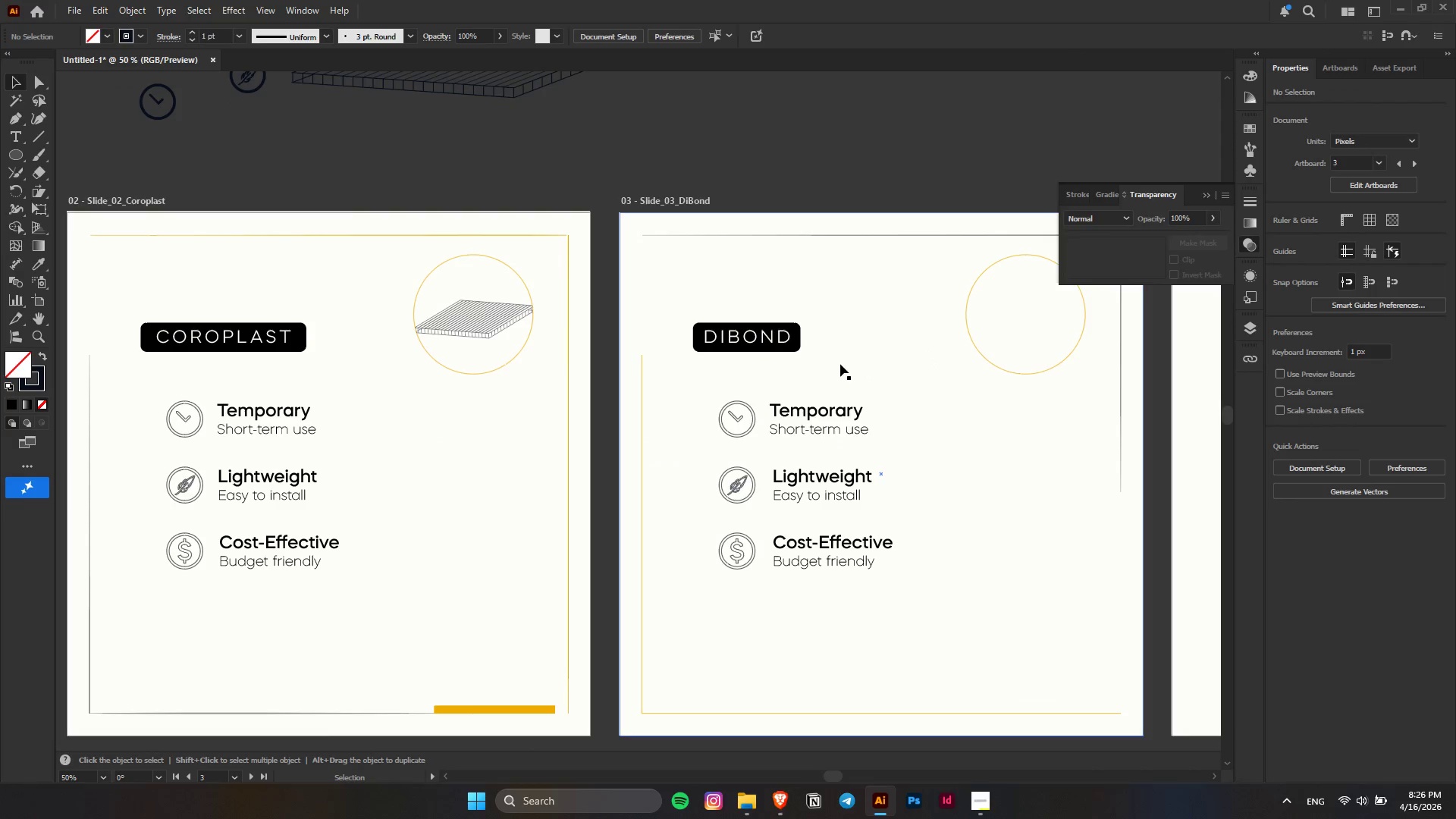 
scroll: coordinate [736, 347], scroll_direction: up, amount: 8.0
 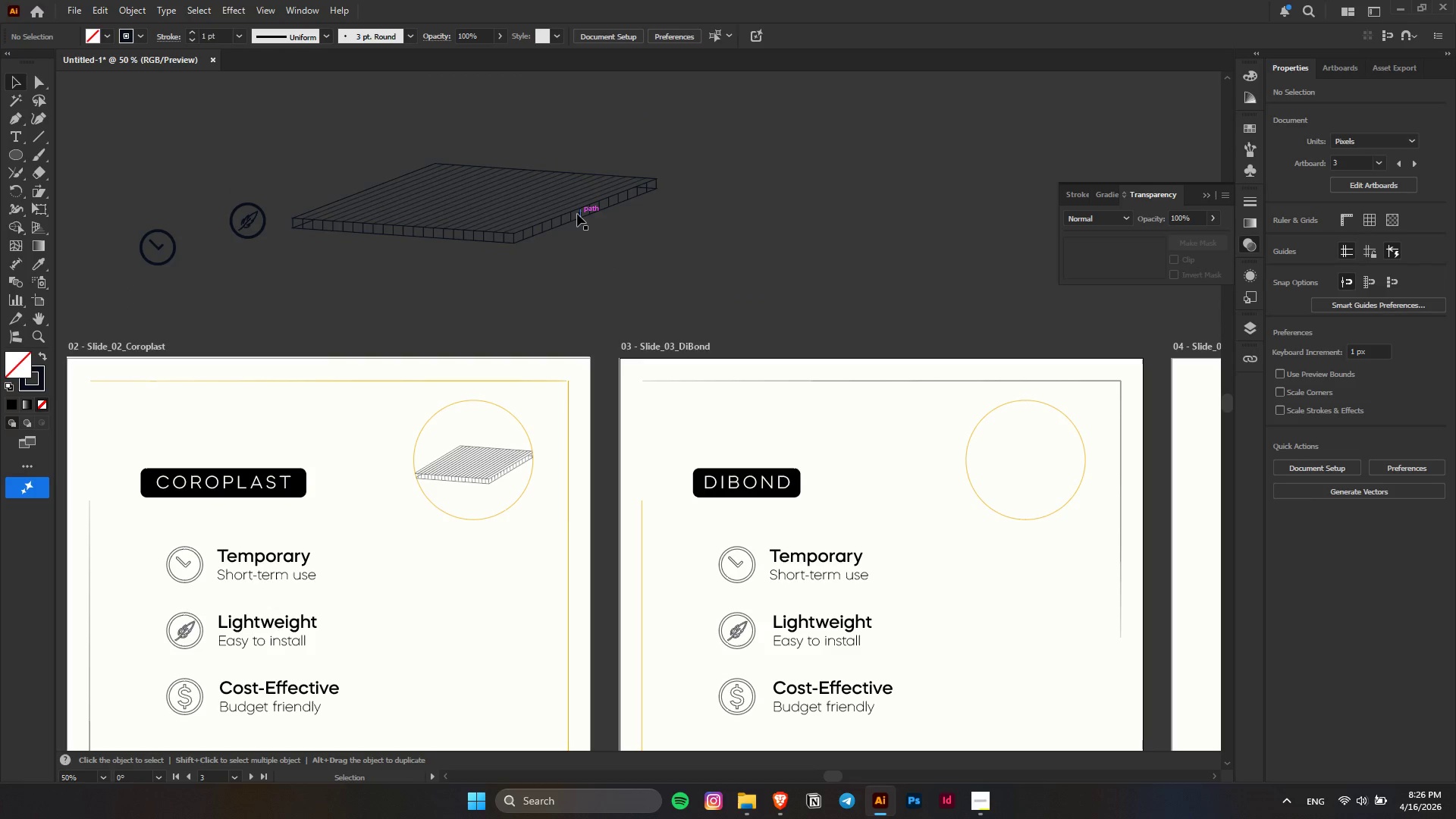 
left_click([577, 214])
 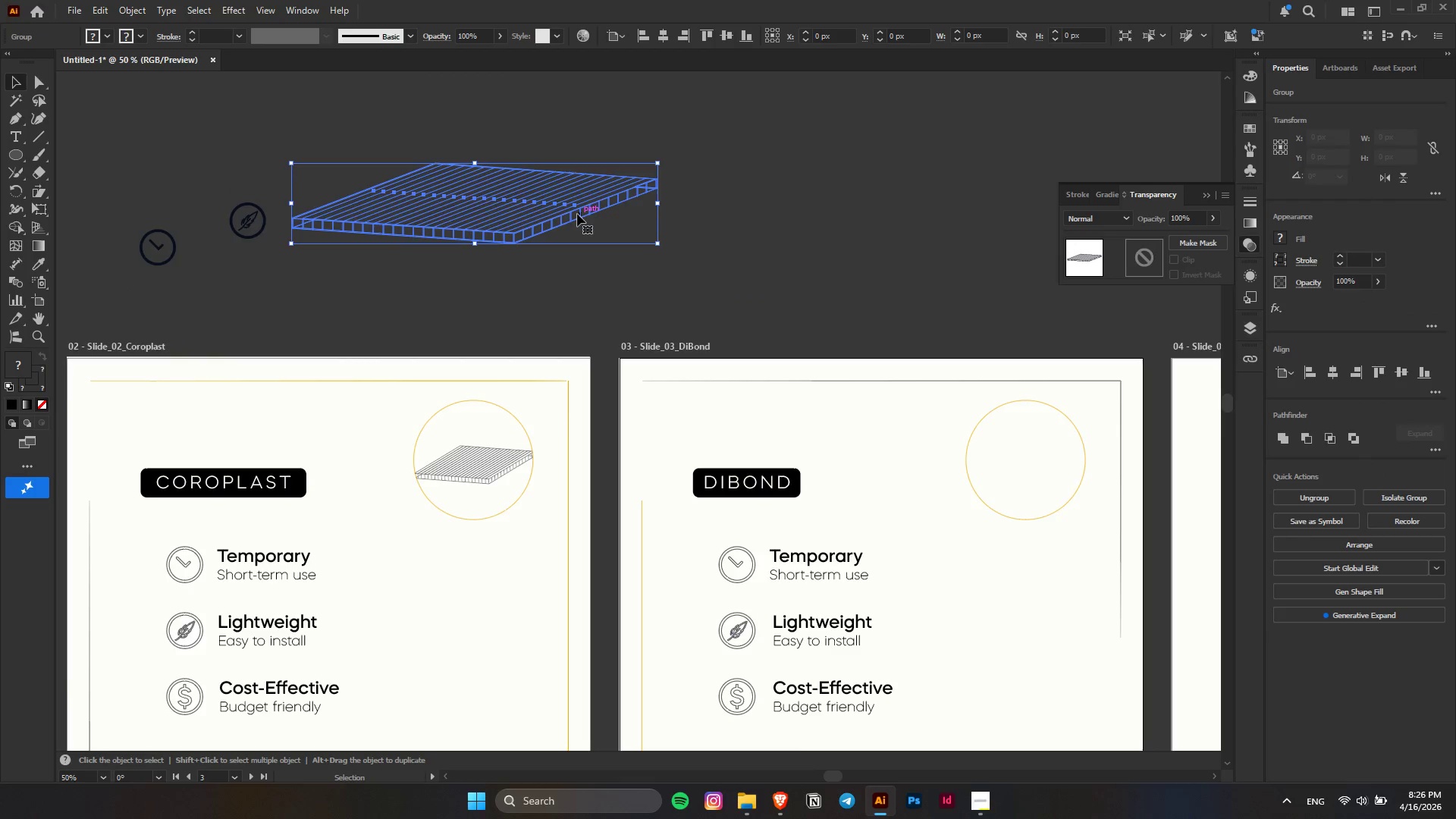 
key(Alt+AltLeft)
 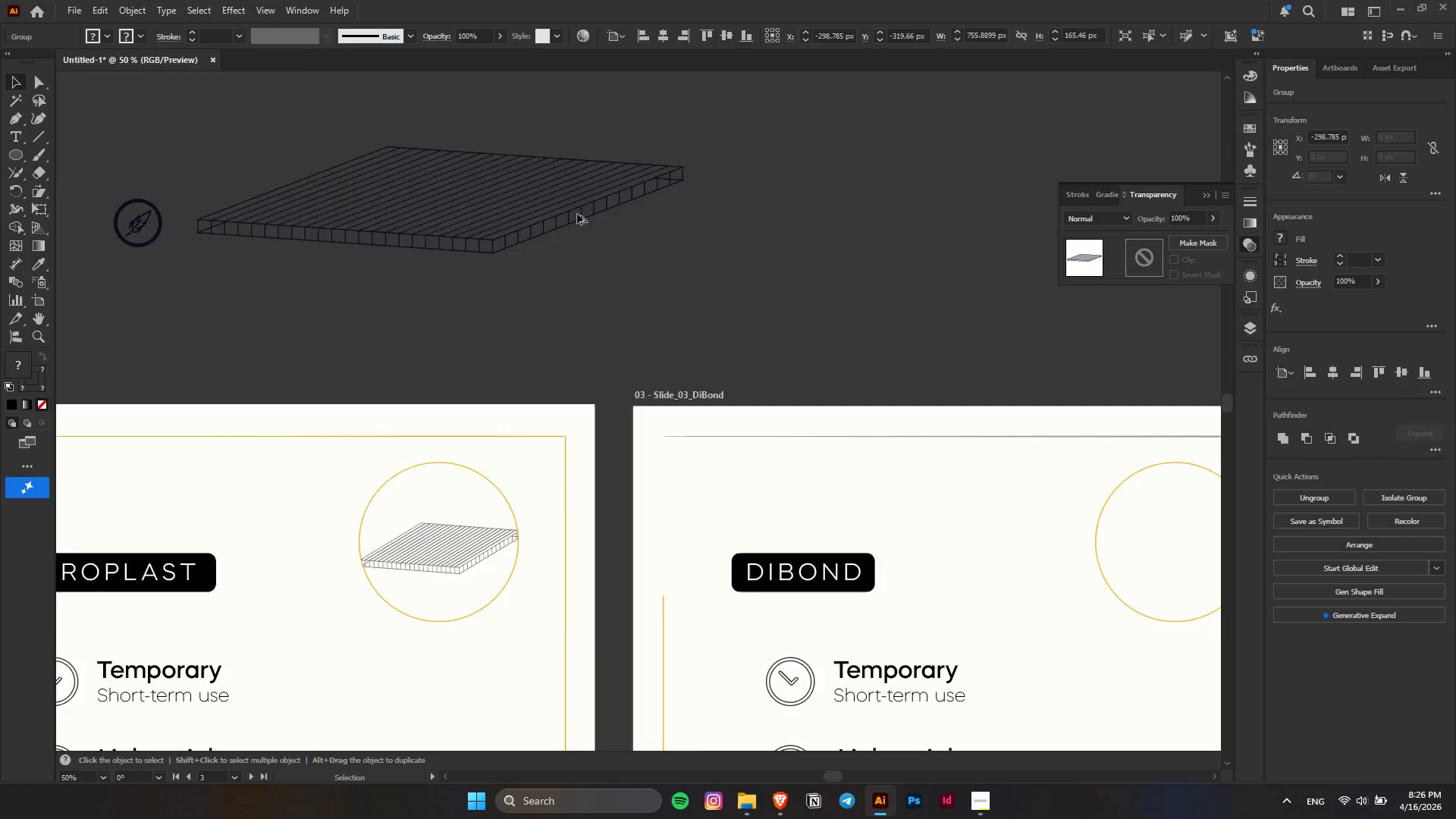 
key(Alt+AltLeft)
 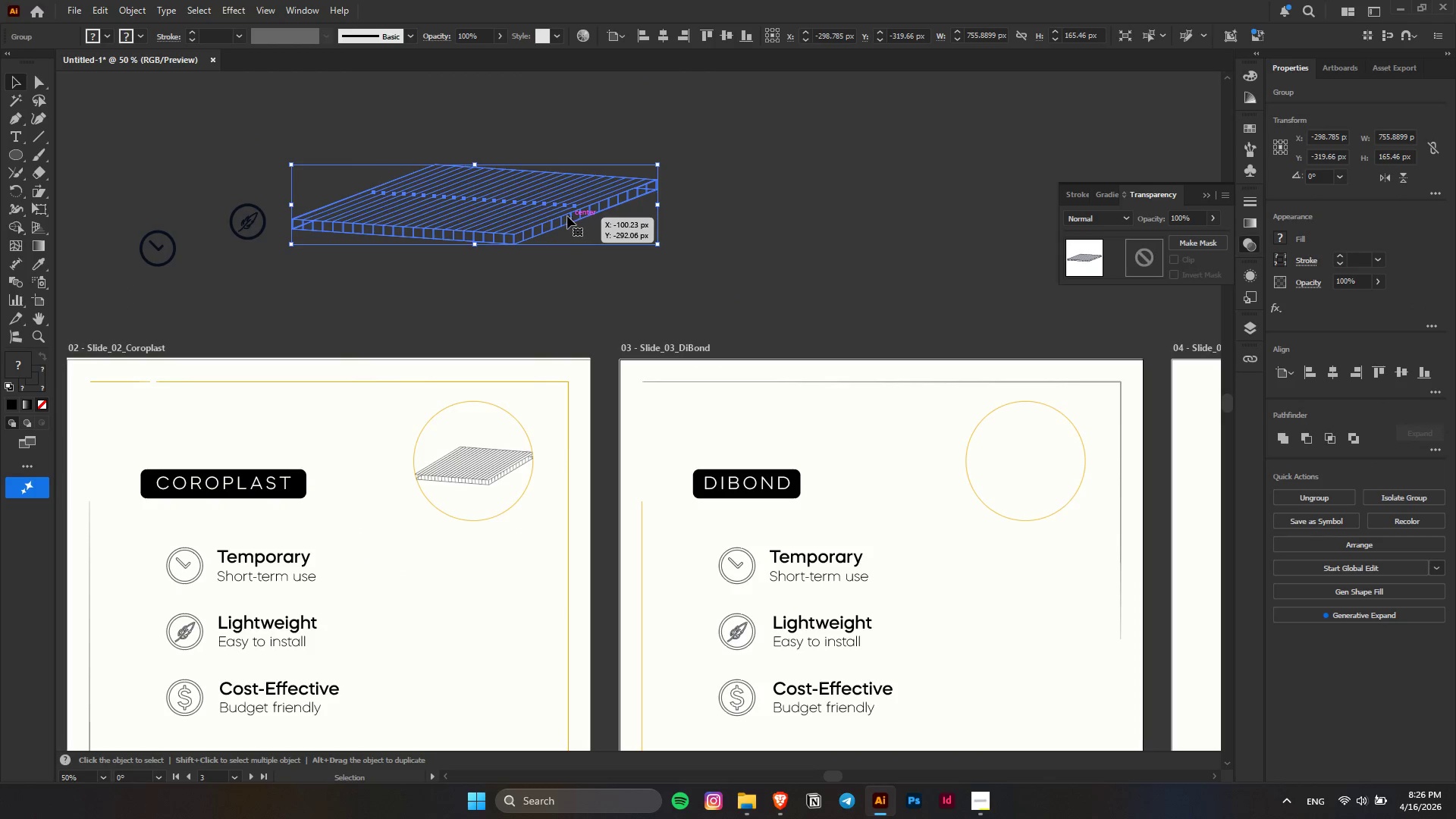 
scroll: coordinate [577, 215], scroll_direction: none, amount: 0.0
 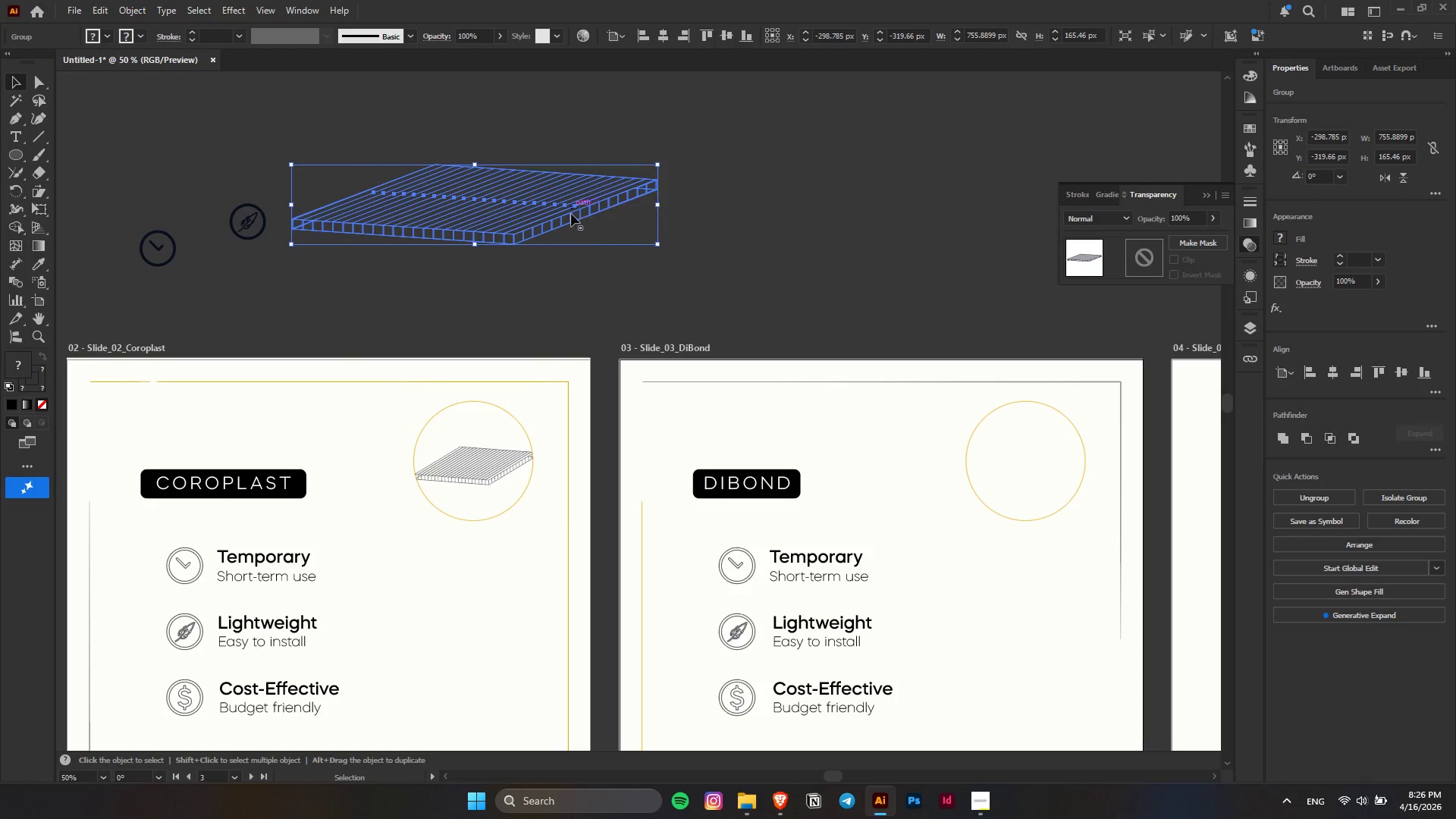 
hold_key(key=AltLeft, duration=1.31)
left_click_drag(start_coordinate=[552, 215], to_coordinate=[758, 211])
 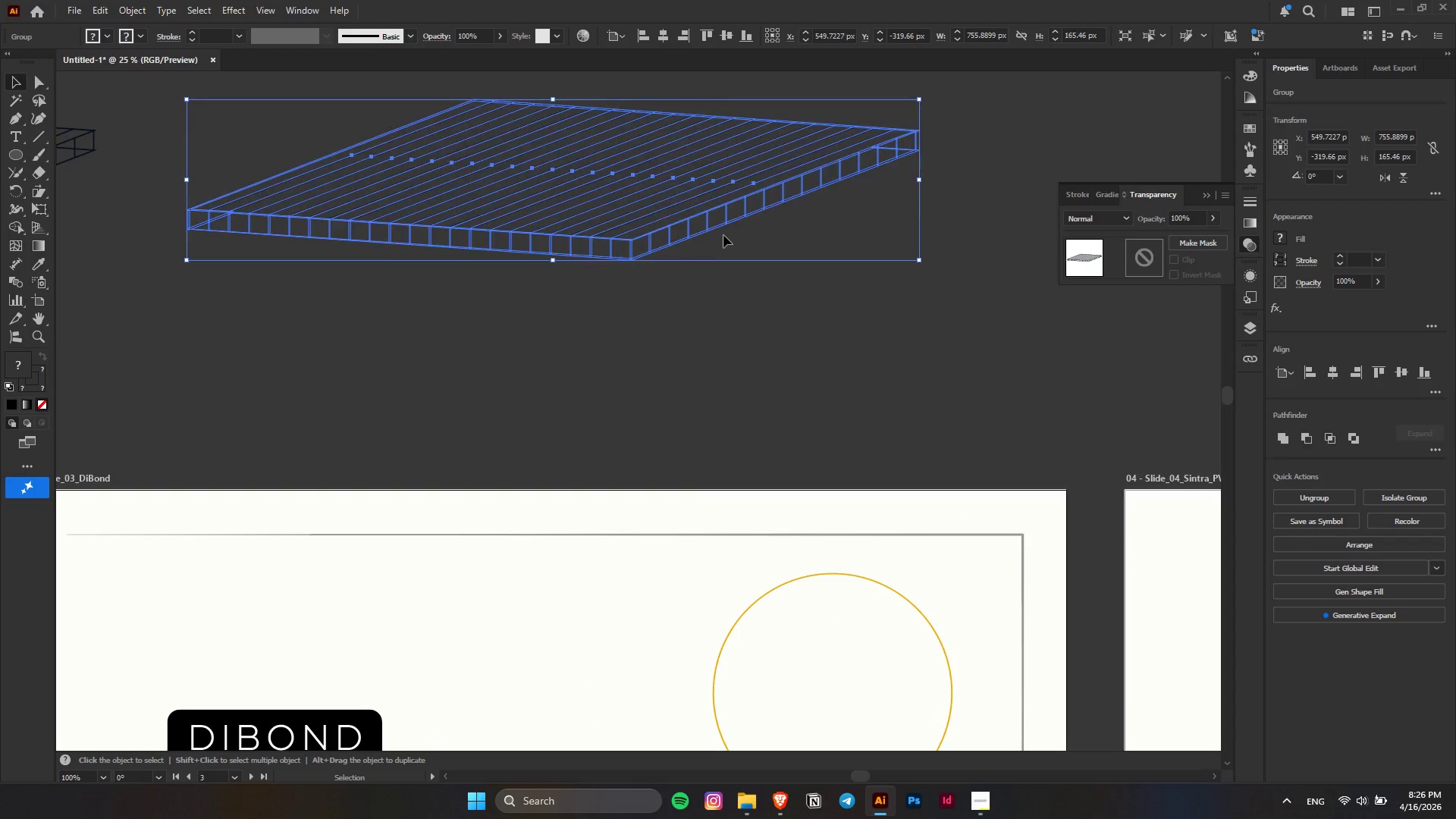 
scroll: coordinate [552, 215], scroll_direction: down, amount: 2.0
 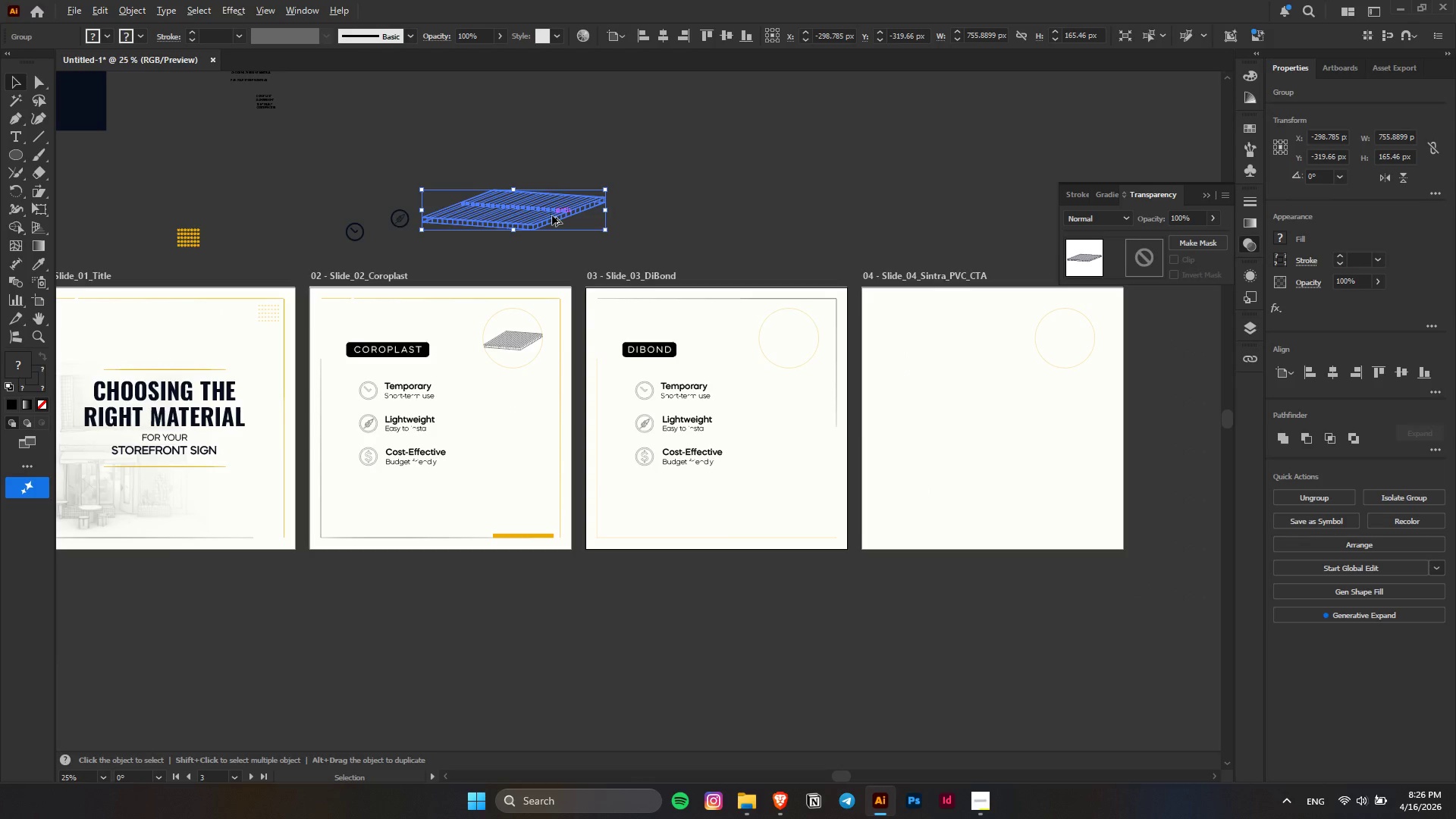 
hold_key(key=ShiftLeft, duration=0.58)
 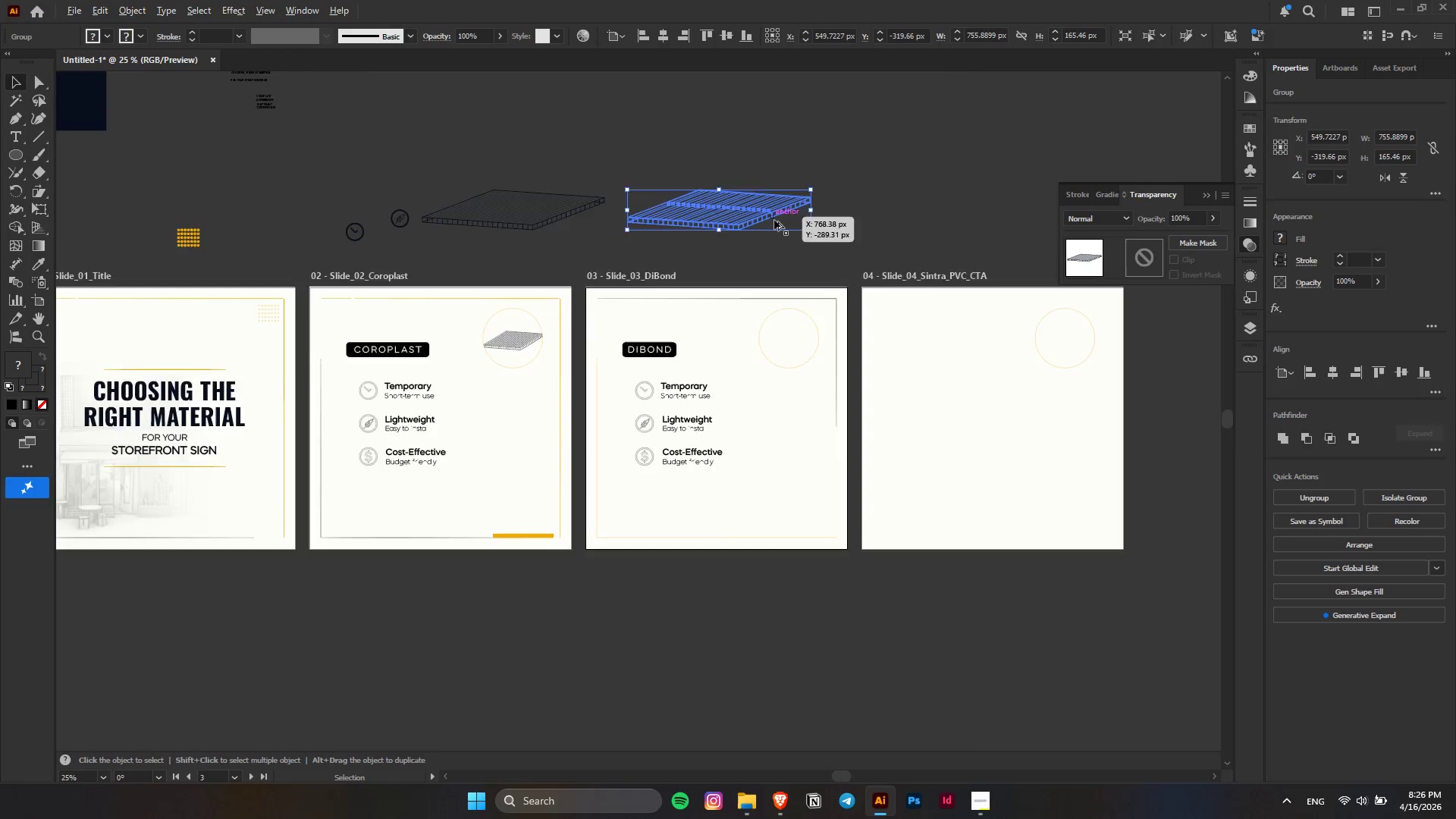 
hold_key(key=AltLeft, duration=0.31)
scroll: coordinate [774, 220], scroll_direction: up, amount: 5.0
 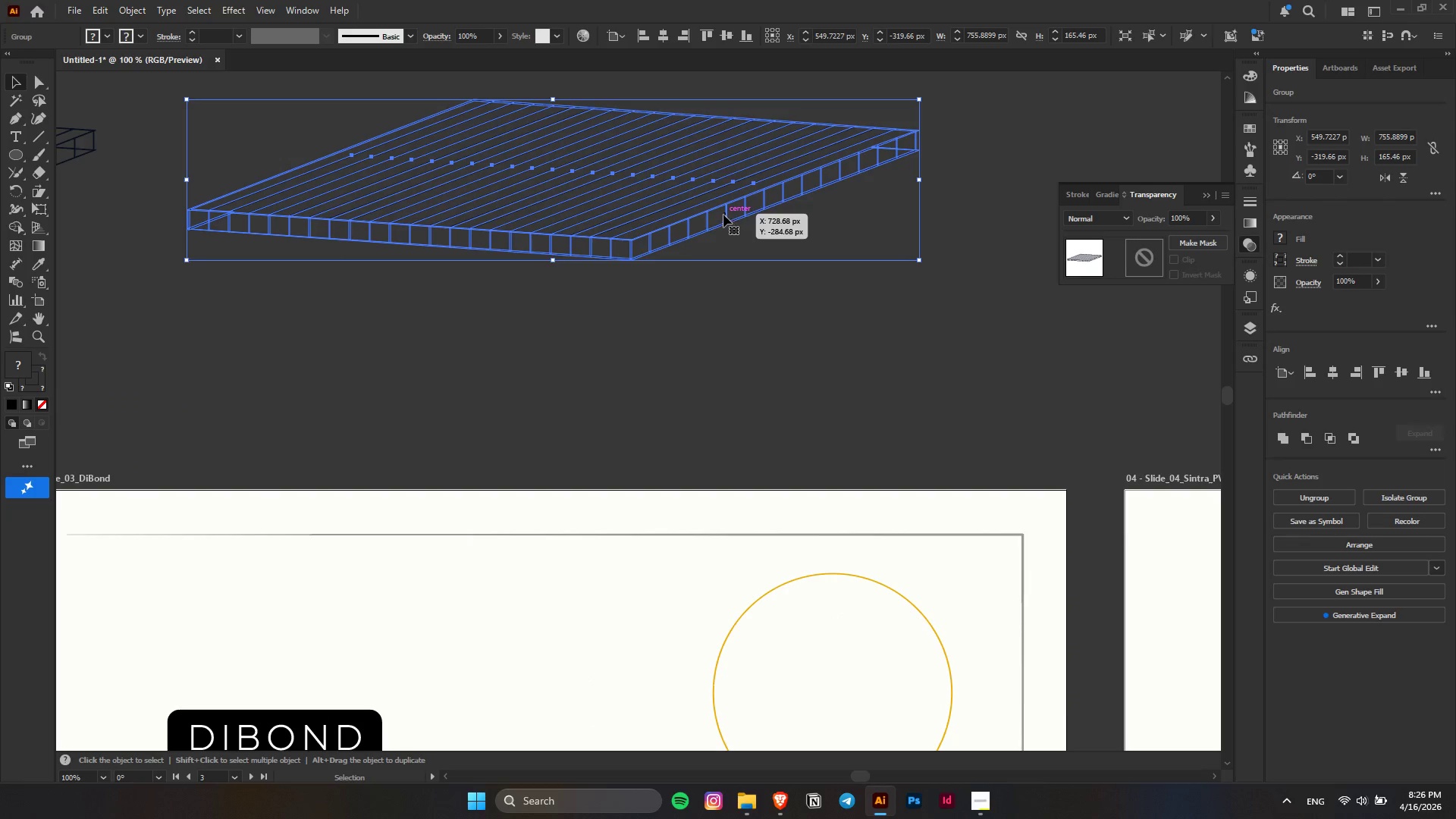 
double_click([723, 215])
 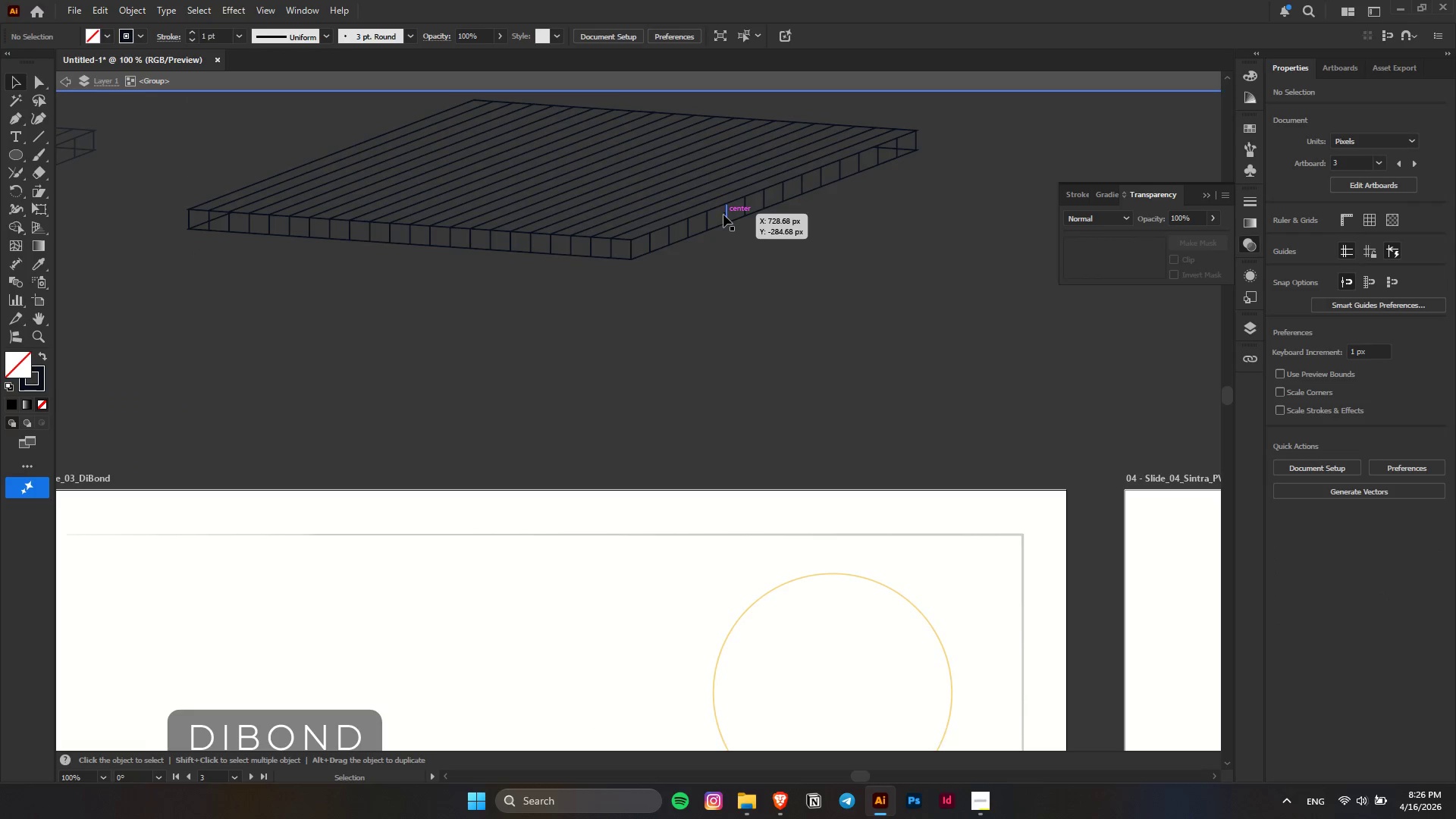 
triple_click([724, 215])
 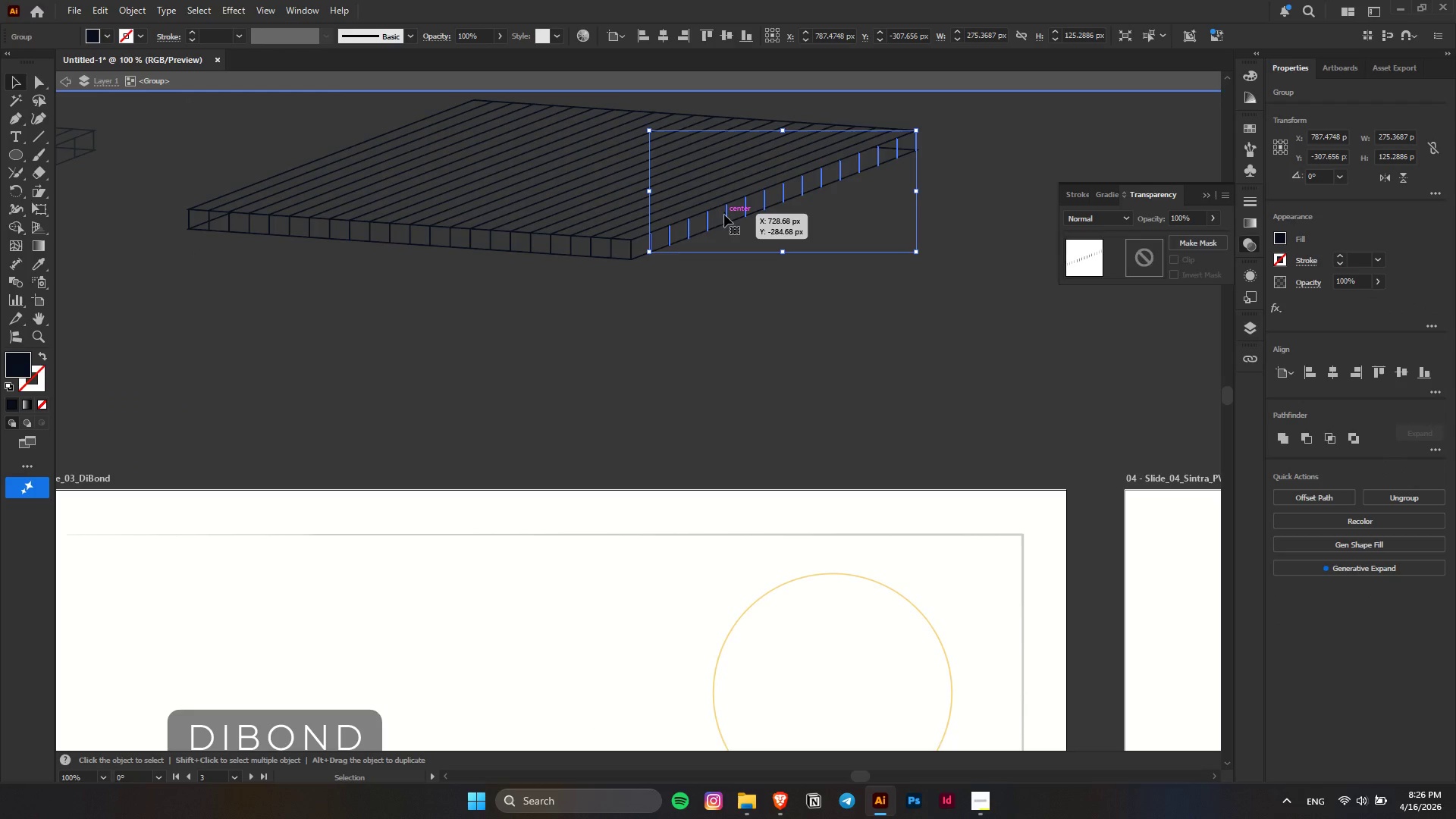 
key(Delete)
 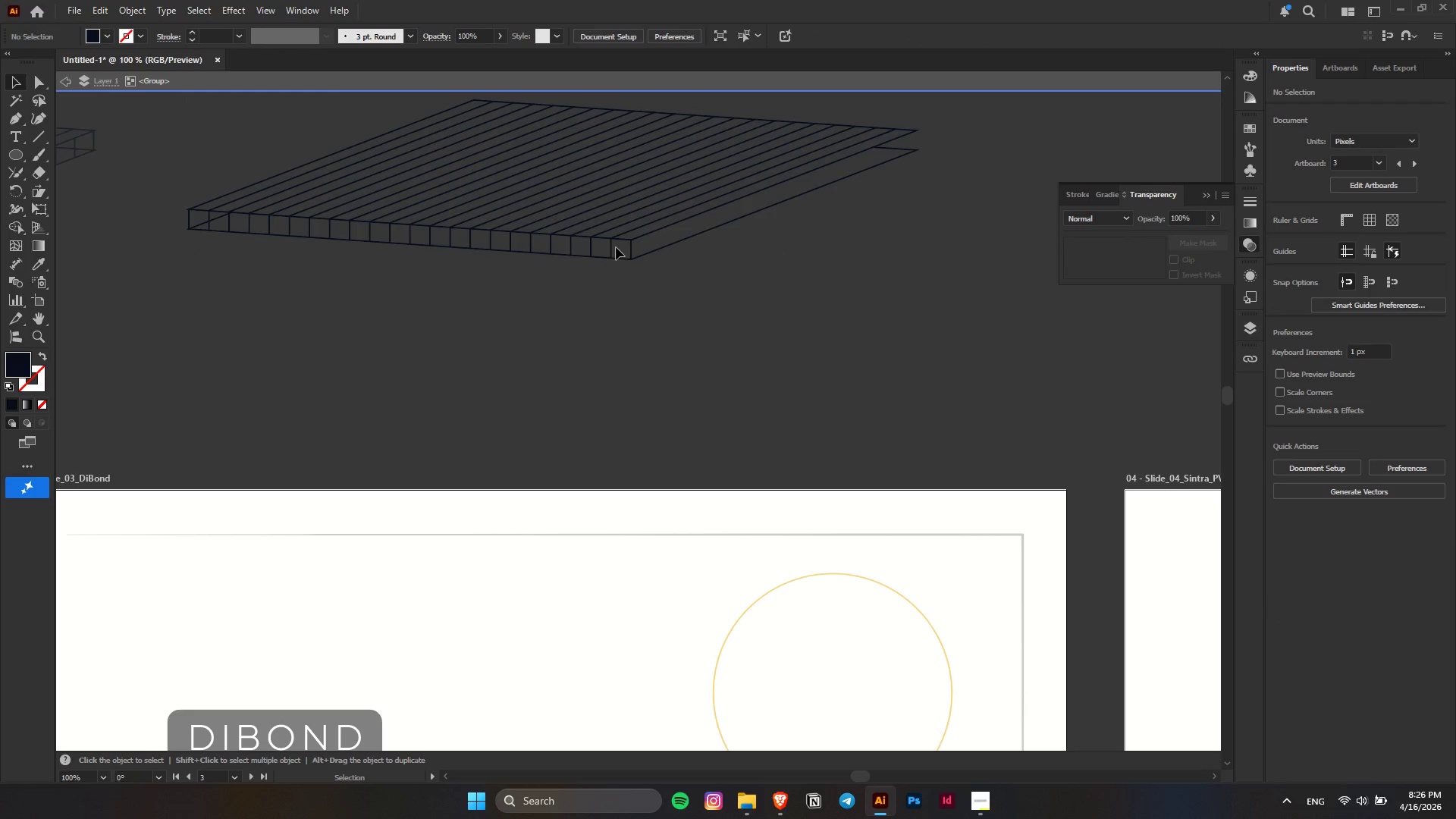 
left_click([614, 247])
 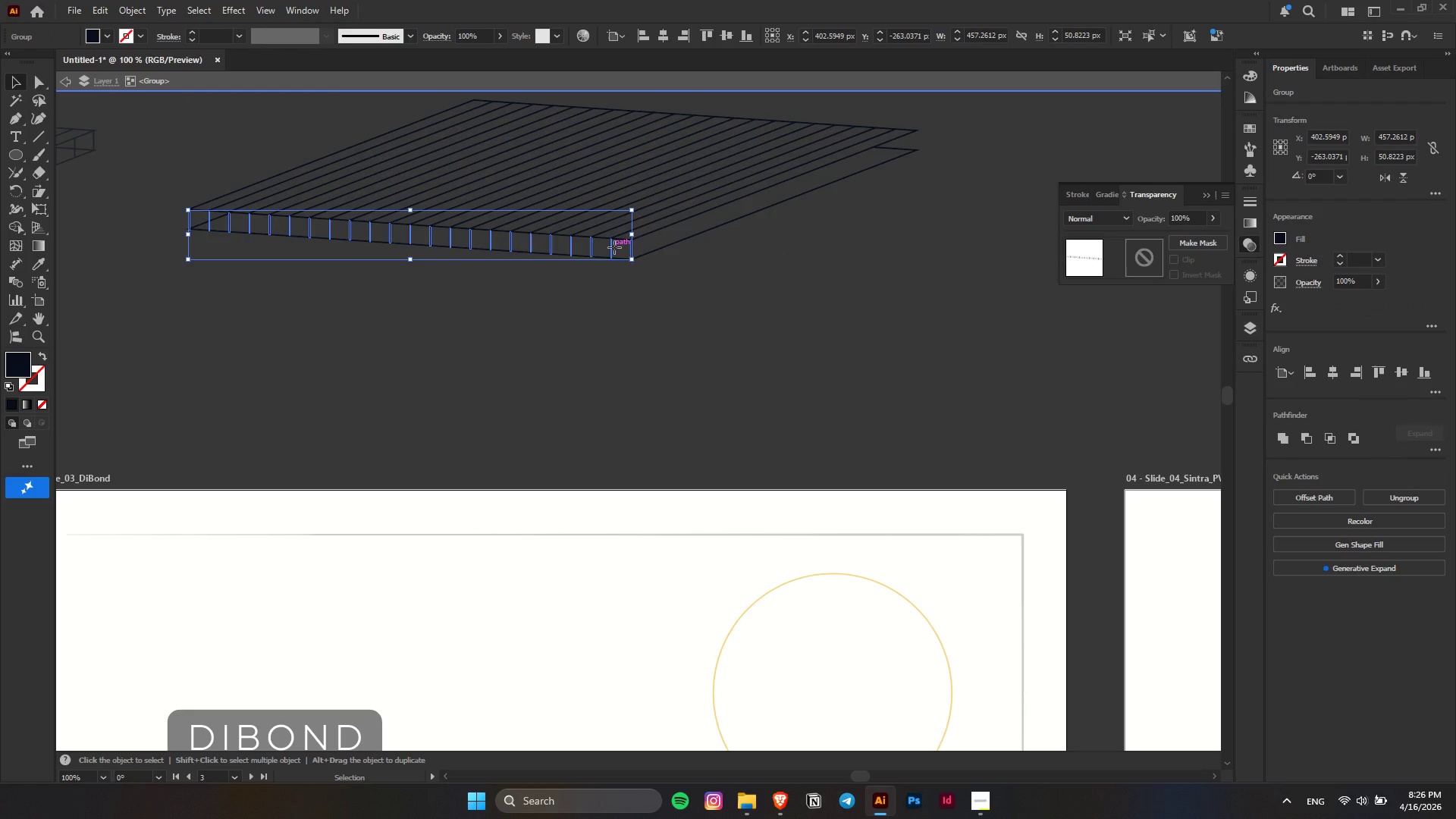 
double_click([614, 247])
 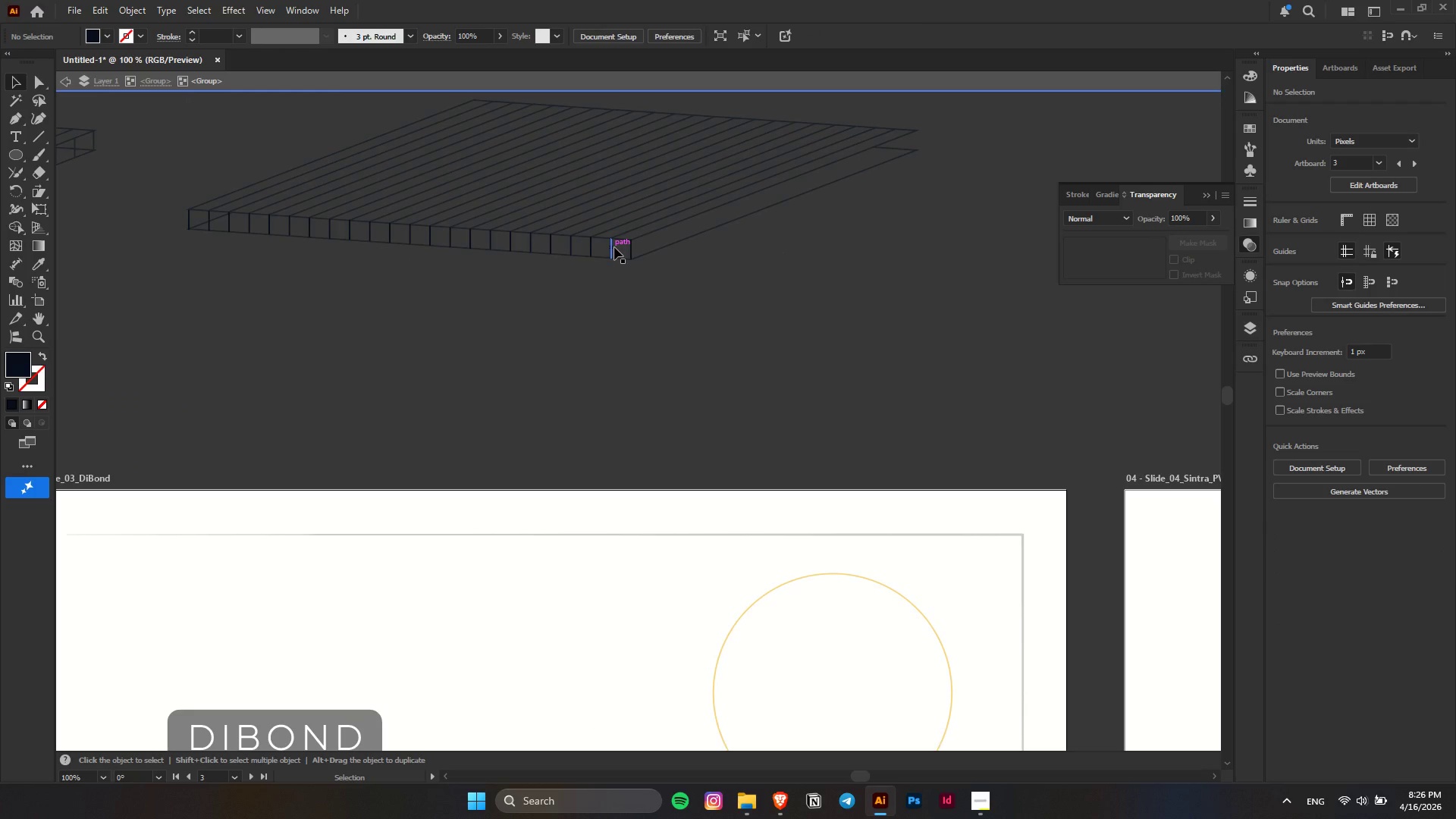 
left_click_drag(start_coordinate=[614, 247], to_coordinate=[200, 200])
 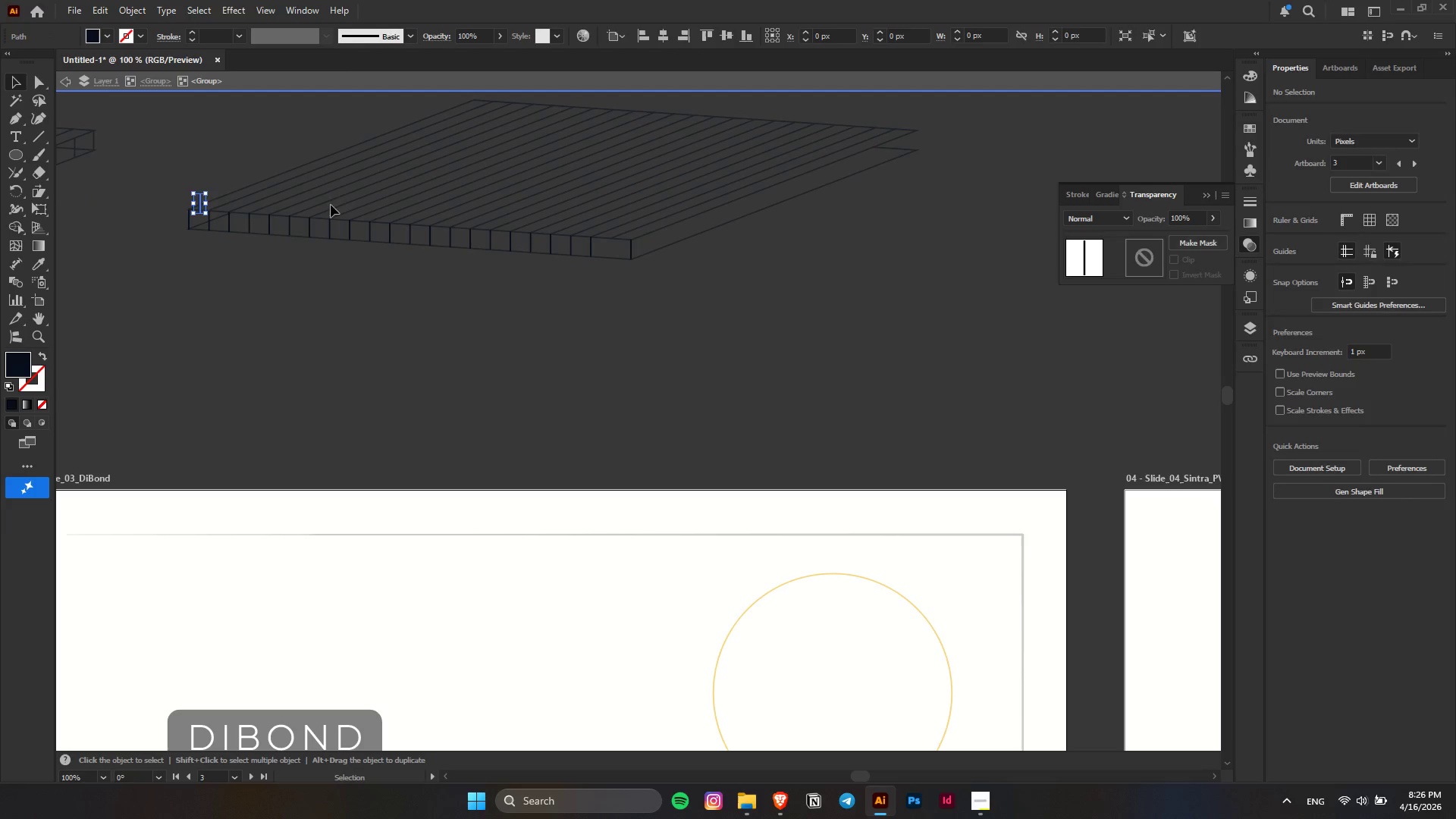 
key(Delete)
 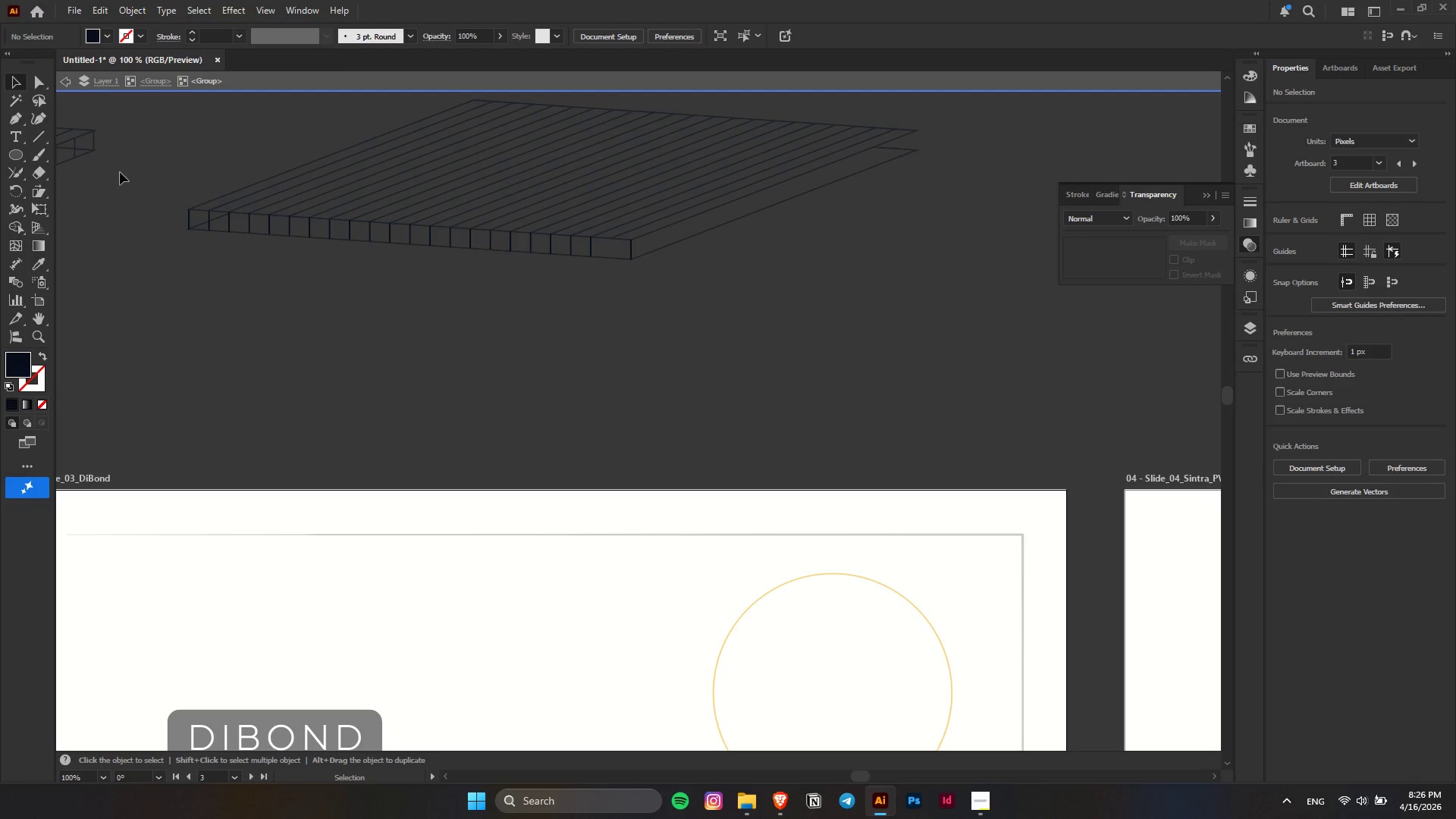 
left_click_drag(start_coordinate=[126, 171], to_coordinate=[337, 267])
 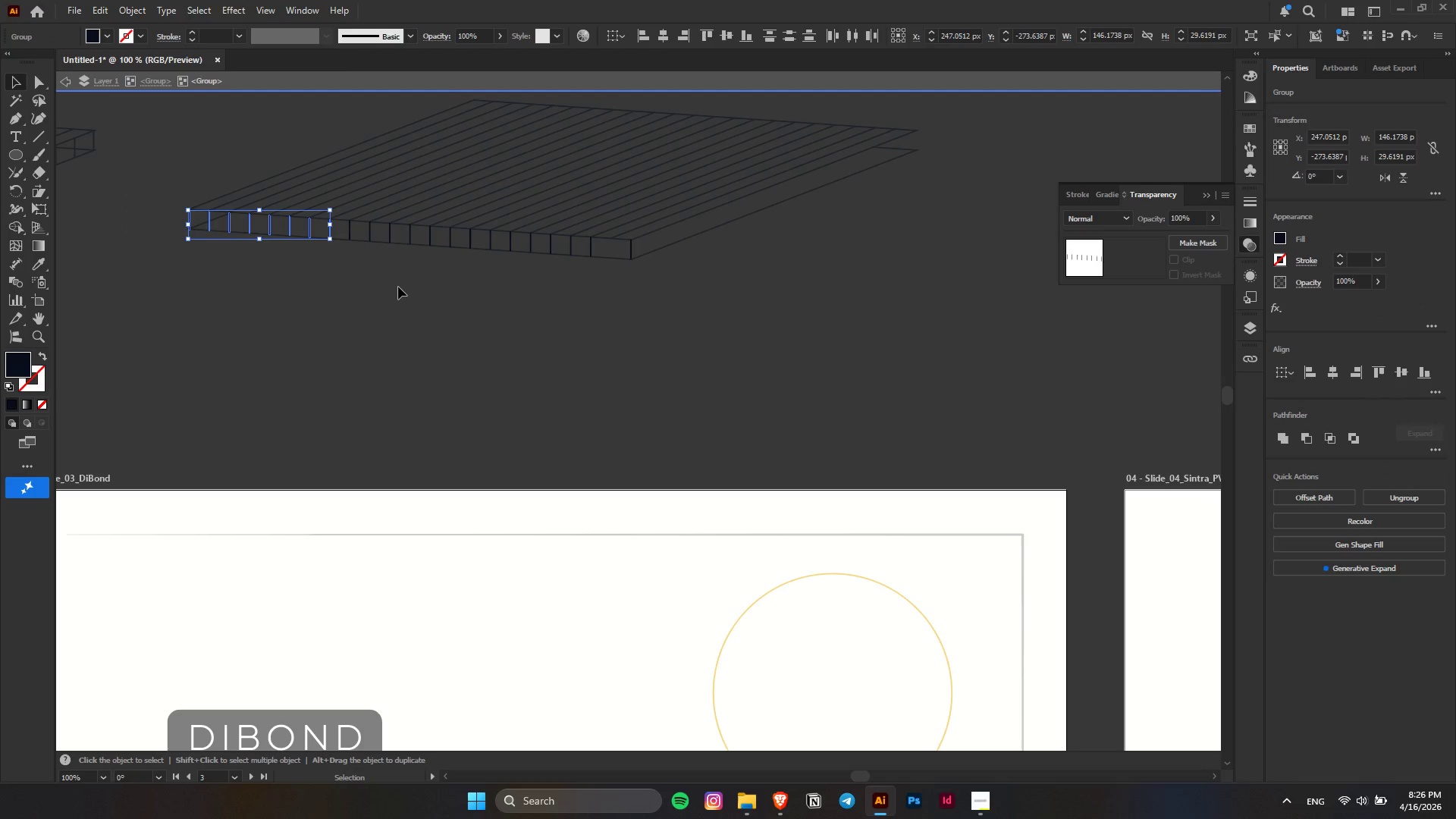 
key(Control+Z)
 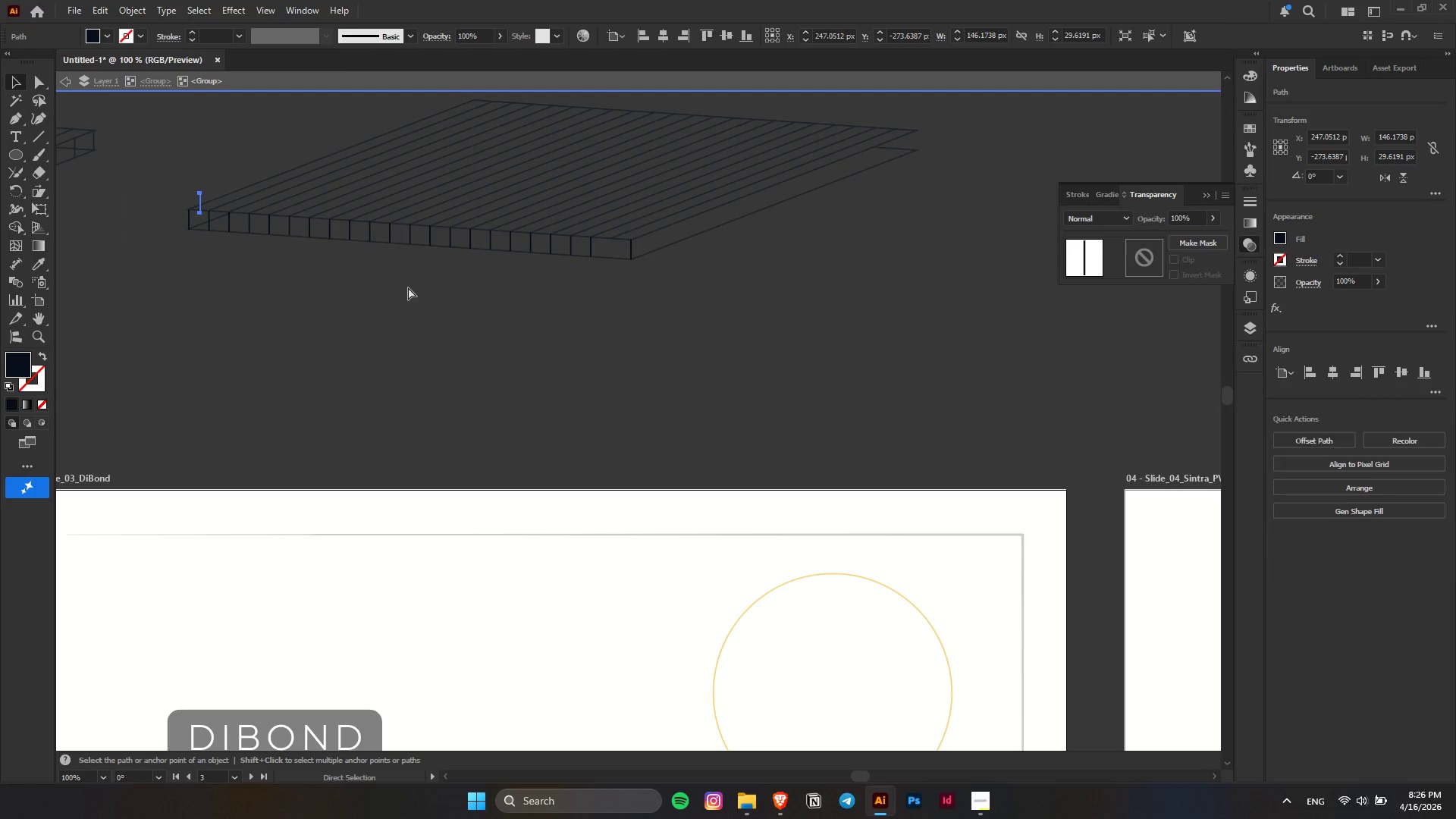 
key(Control+Z)
 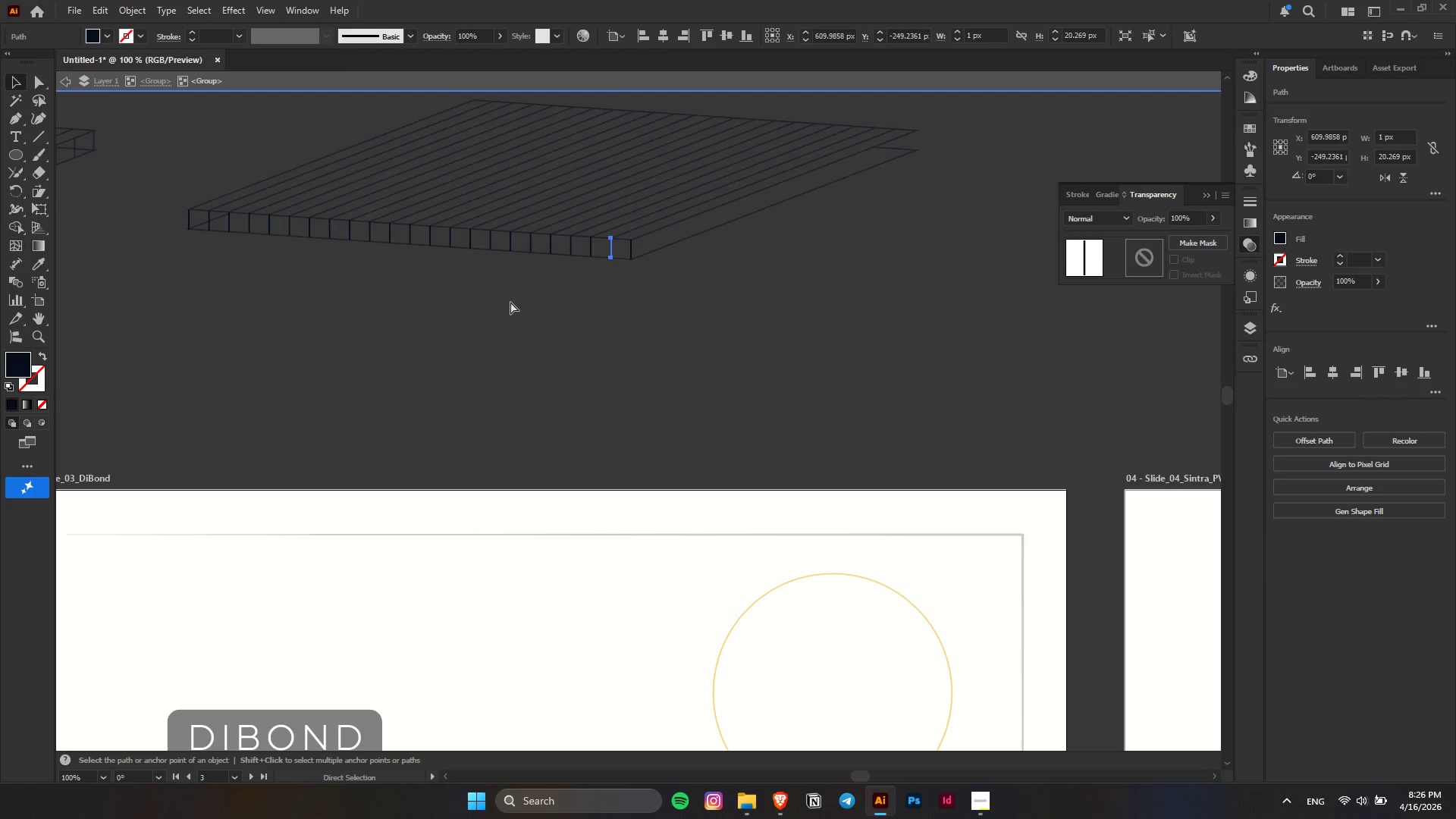 
key(Control+Z)
 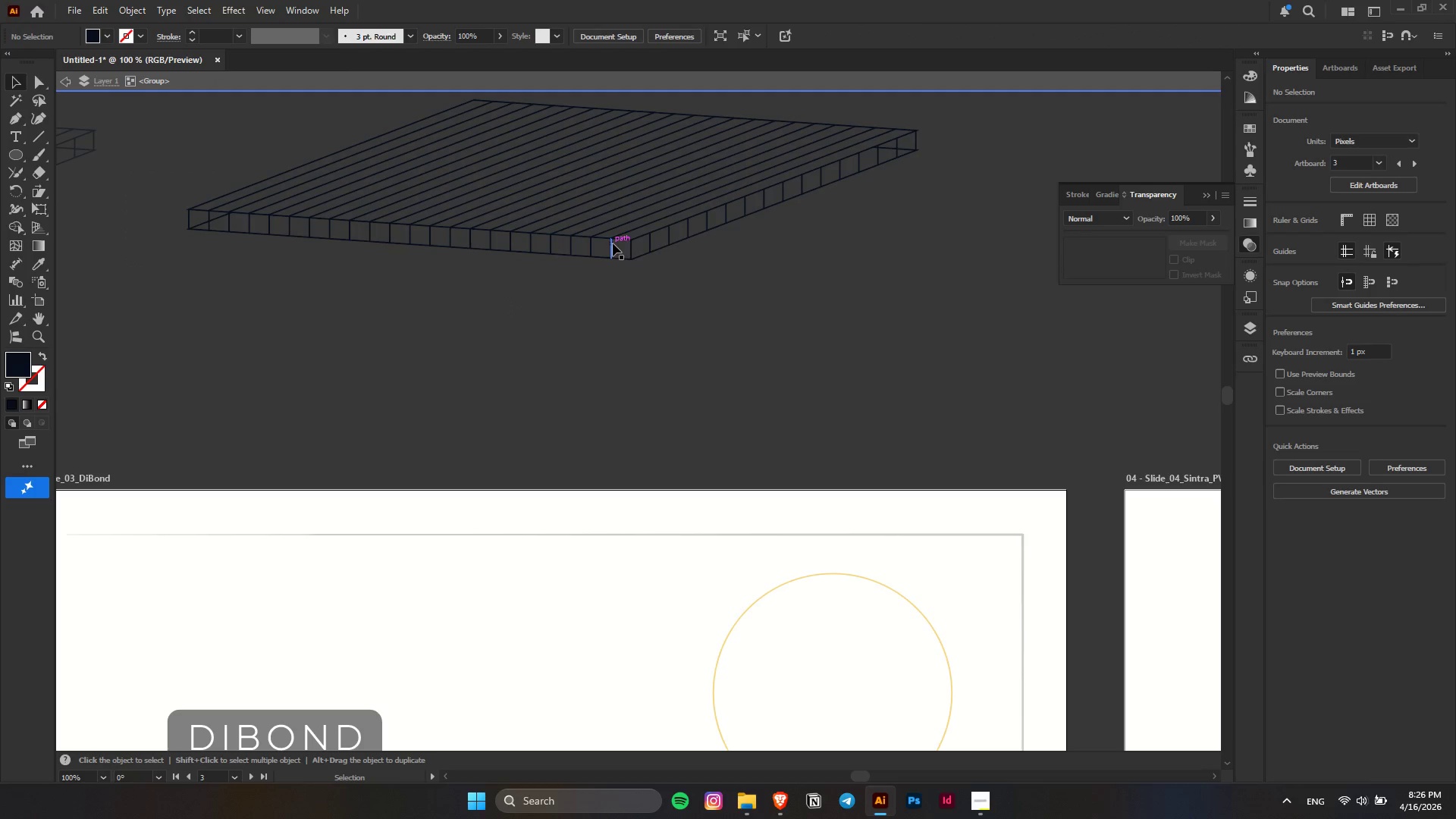 
double_click([612, 249])
 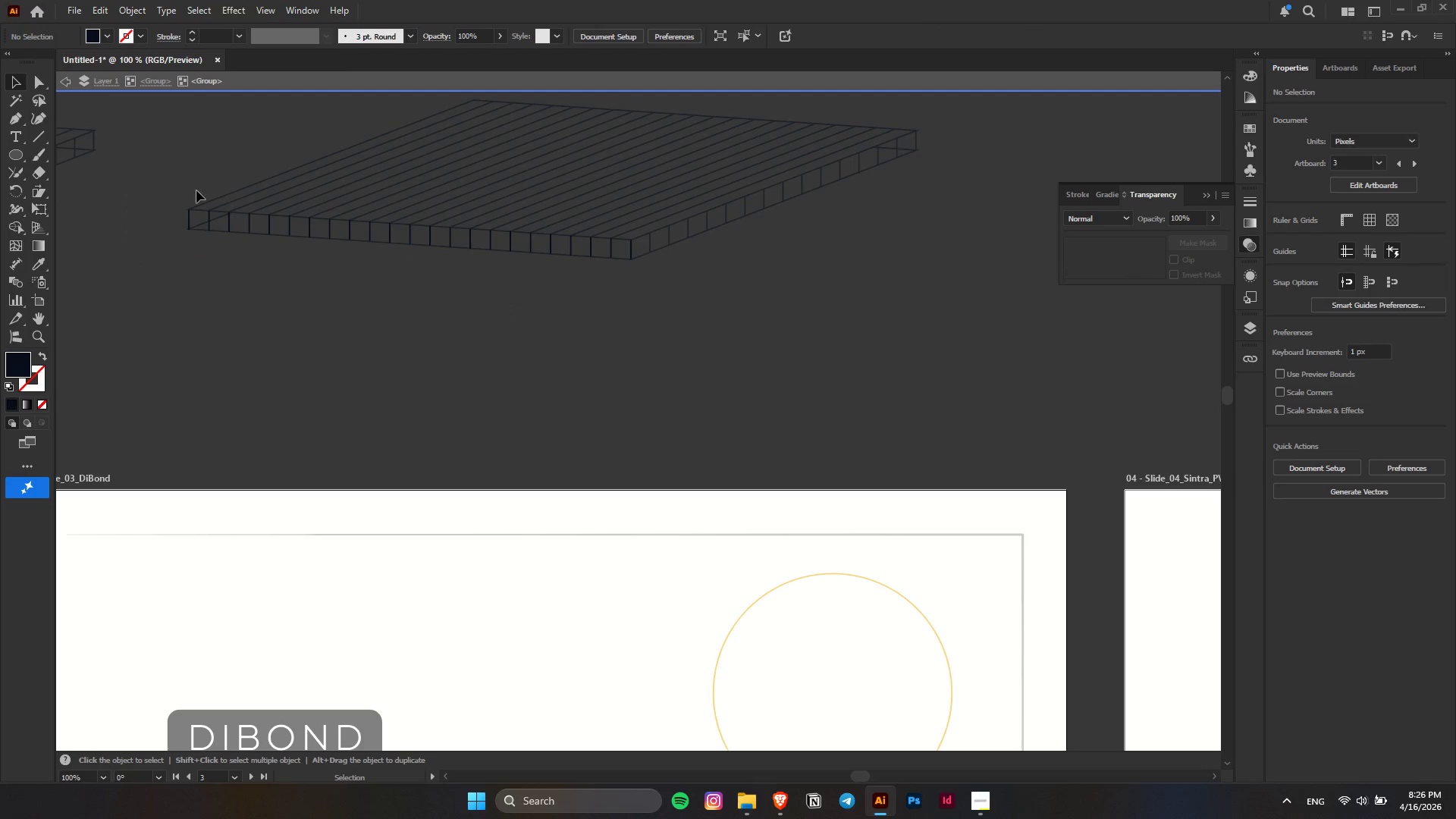 
left_click_drag(start_coordinate=[207, 187], to_coordinate=[622, 321])
 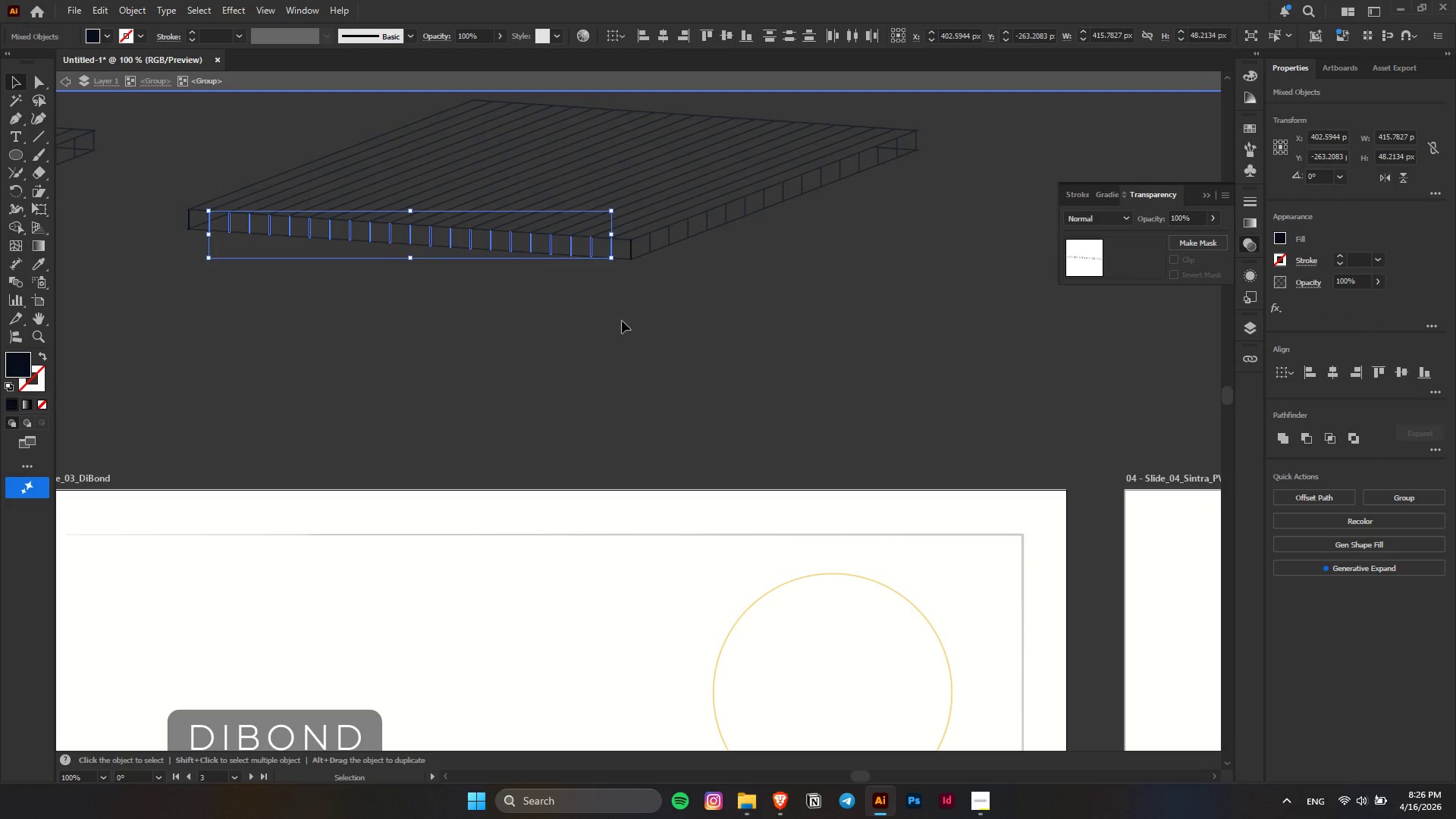 
key(Delete)
 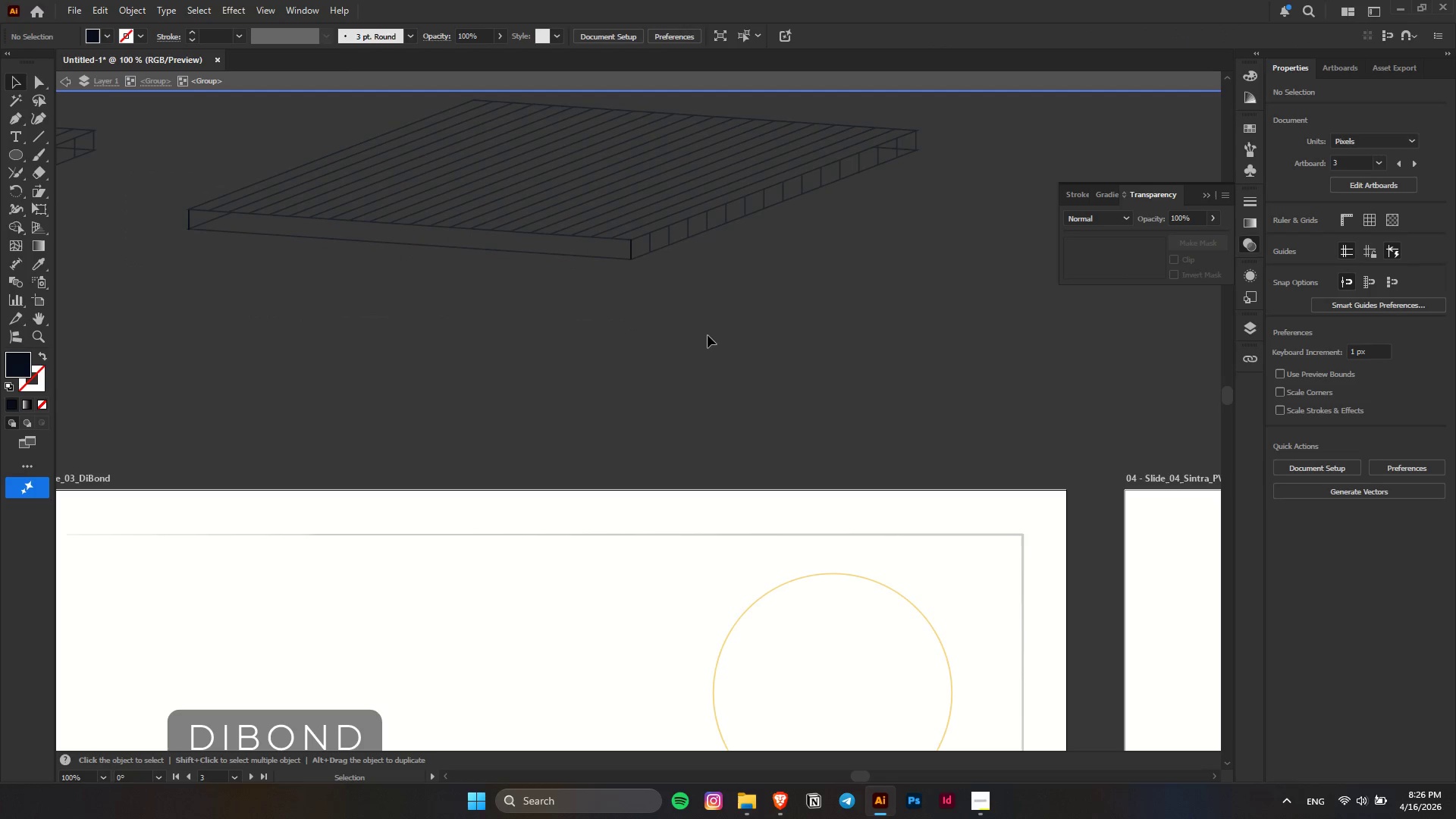 
left_click([708, 335])
 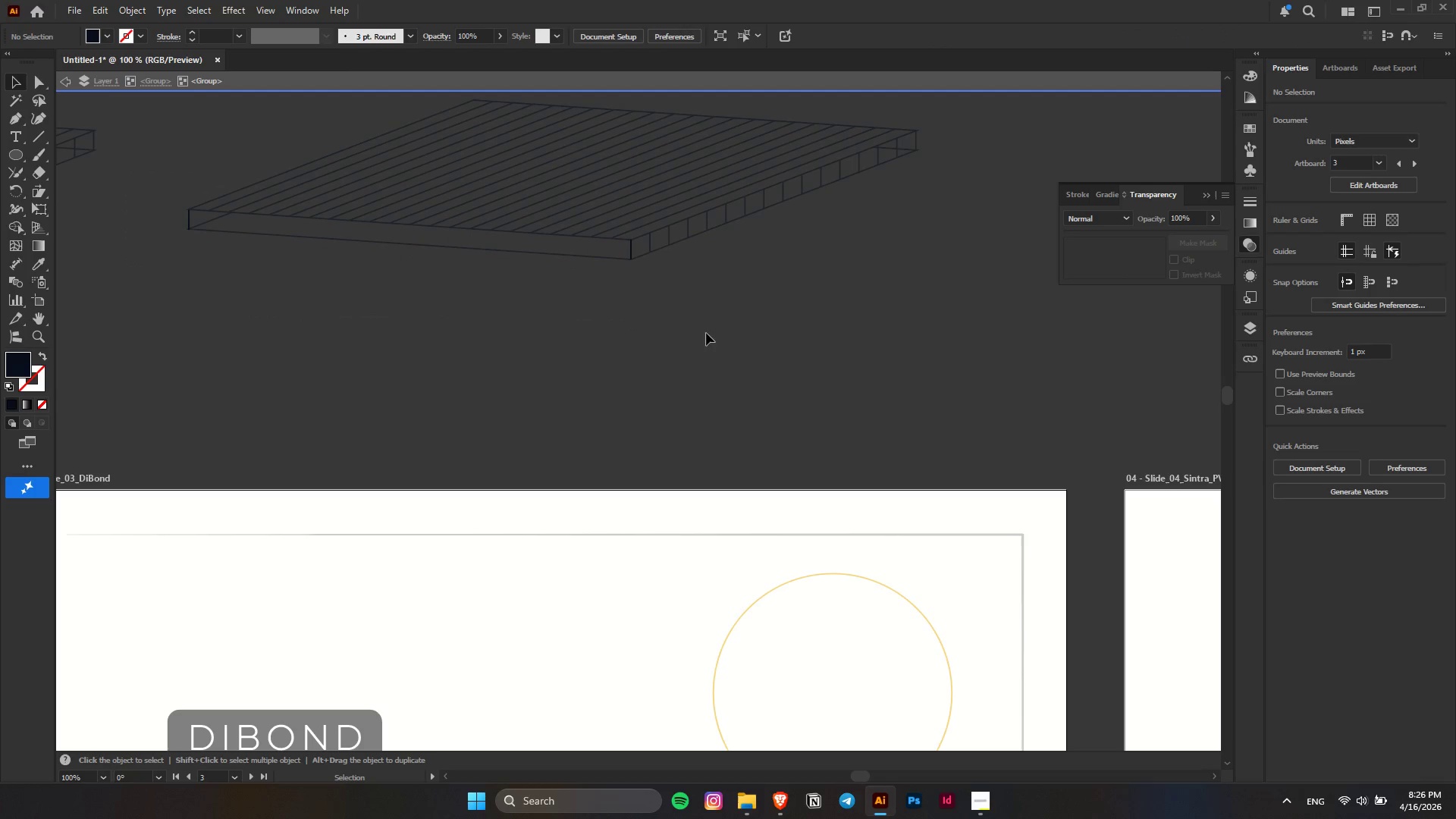 
key(Escape)
 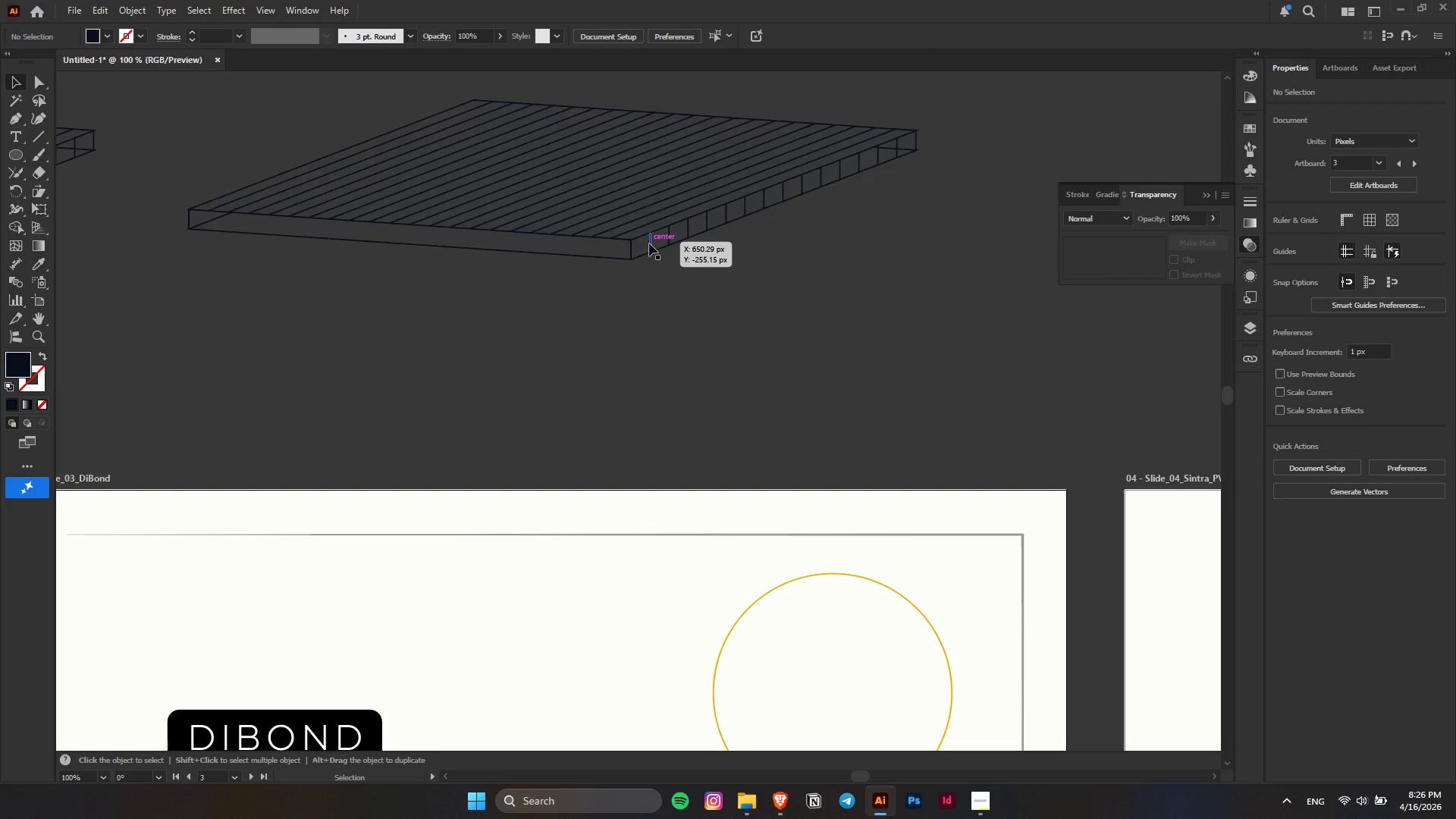 
double_click([649, 243])
 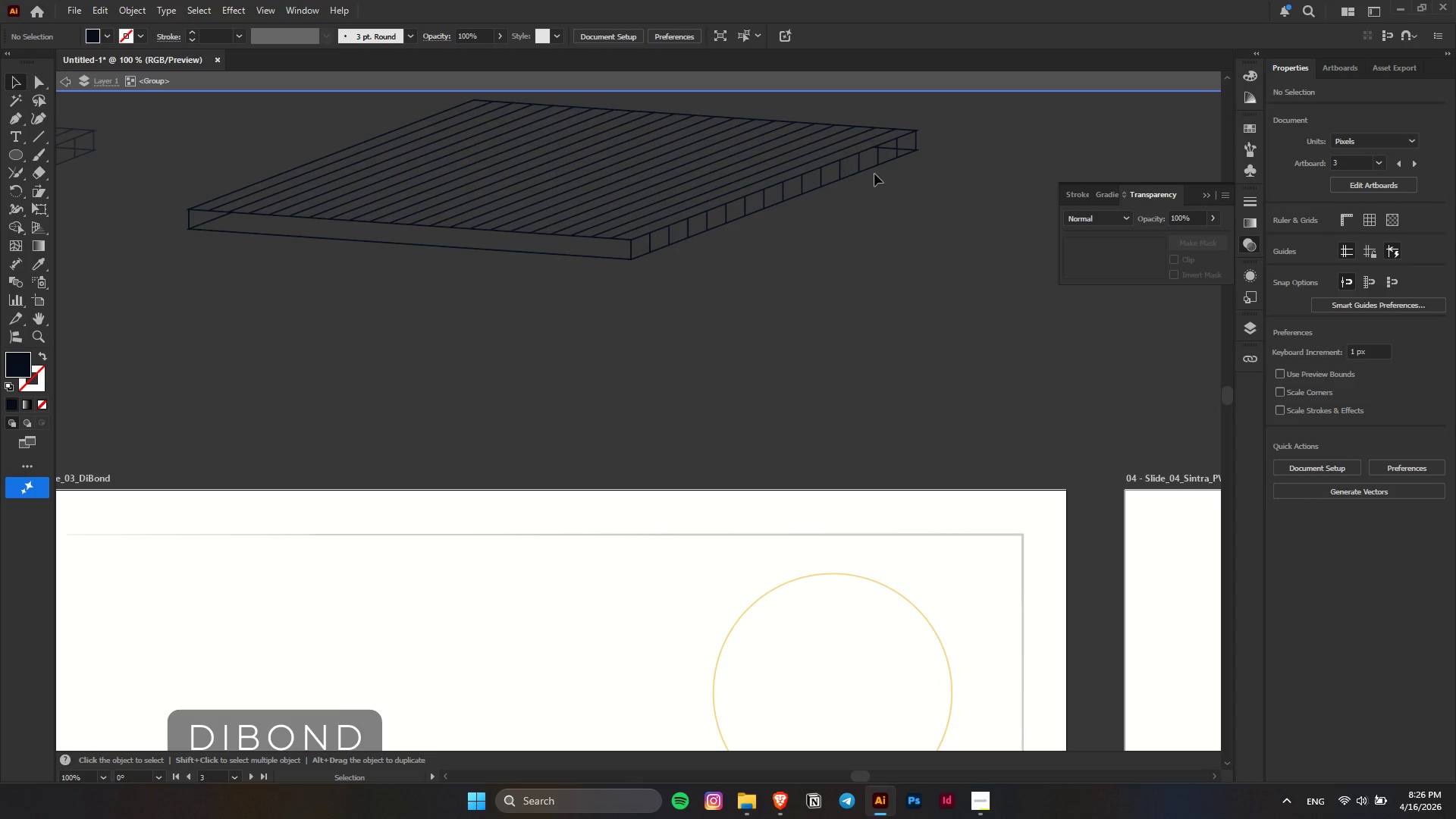 
left_click([905, 149])
 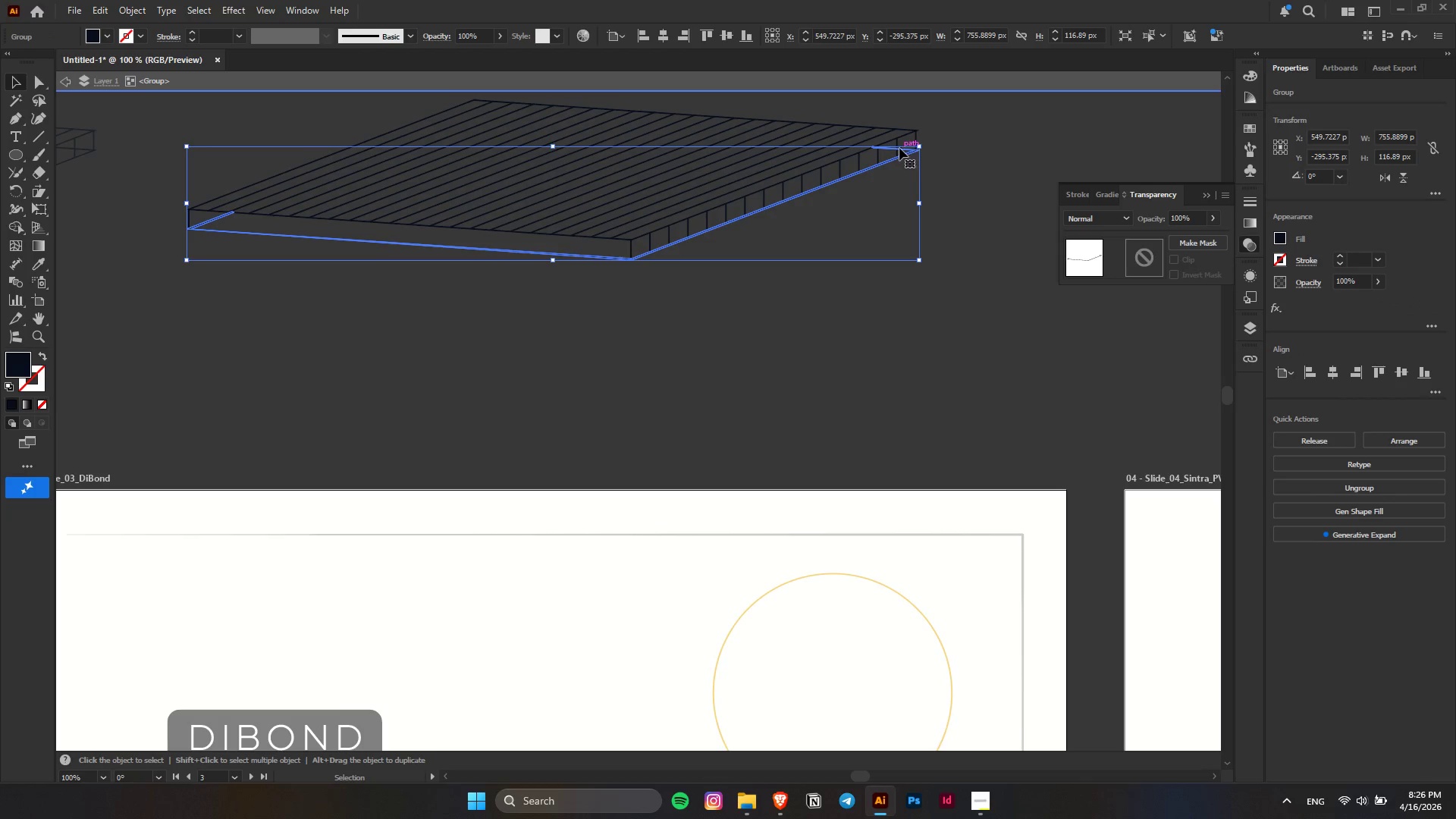 
left_click([894, 141])
 